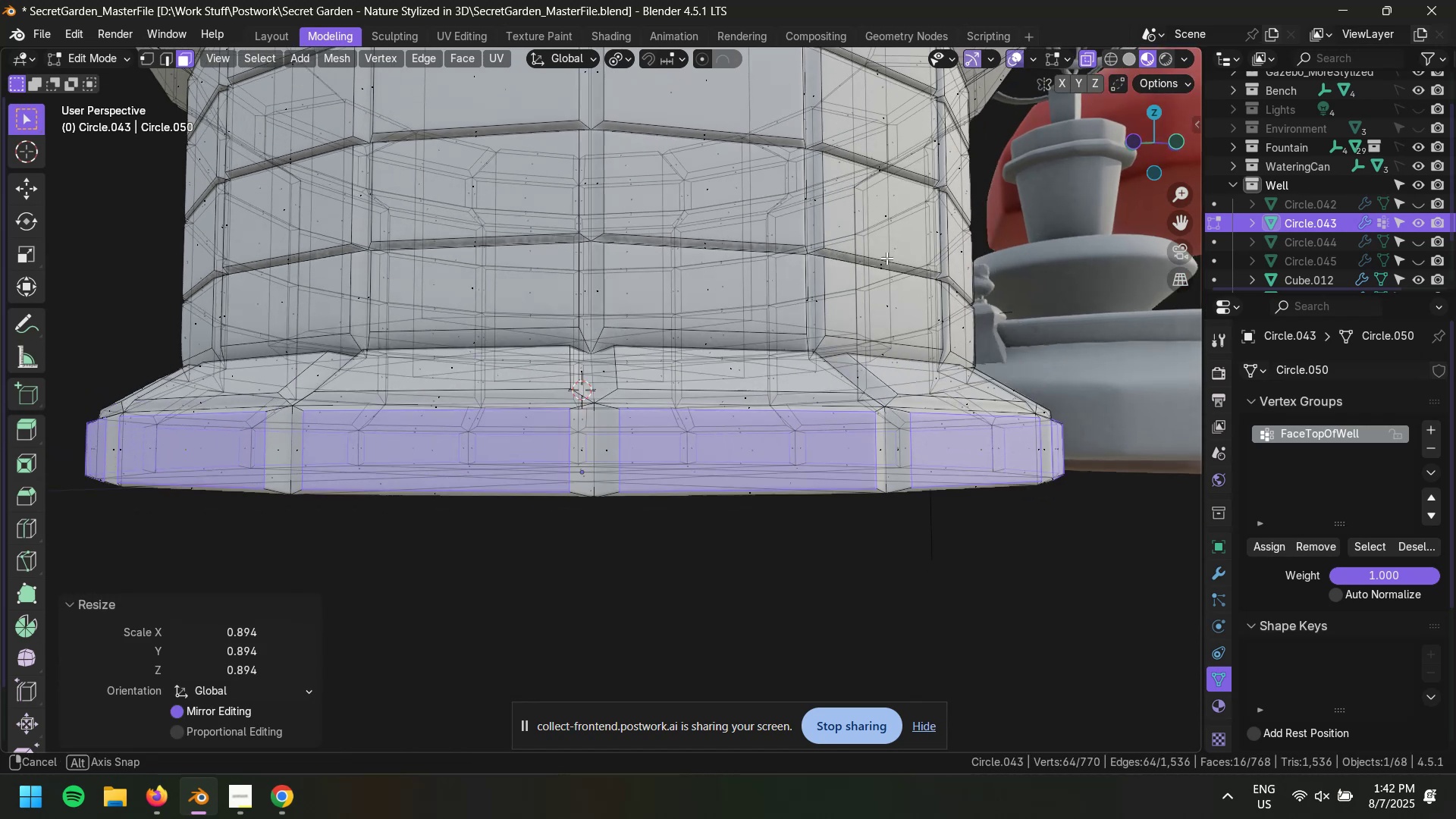 
key(Alt+AltLeft)
 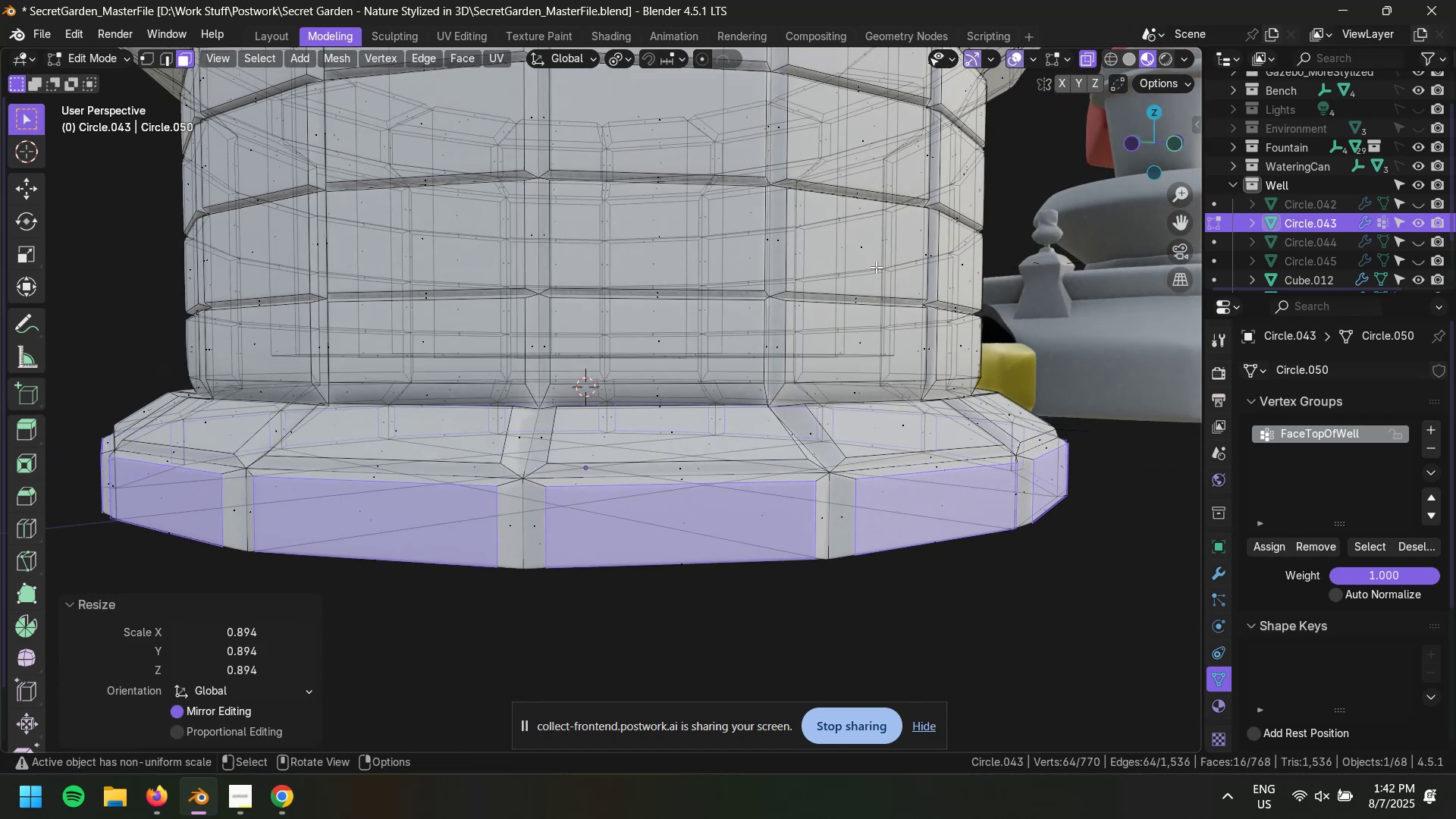 
key(Alt+Z)
 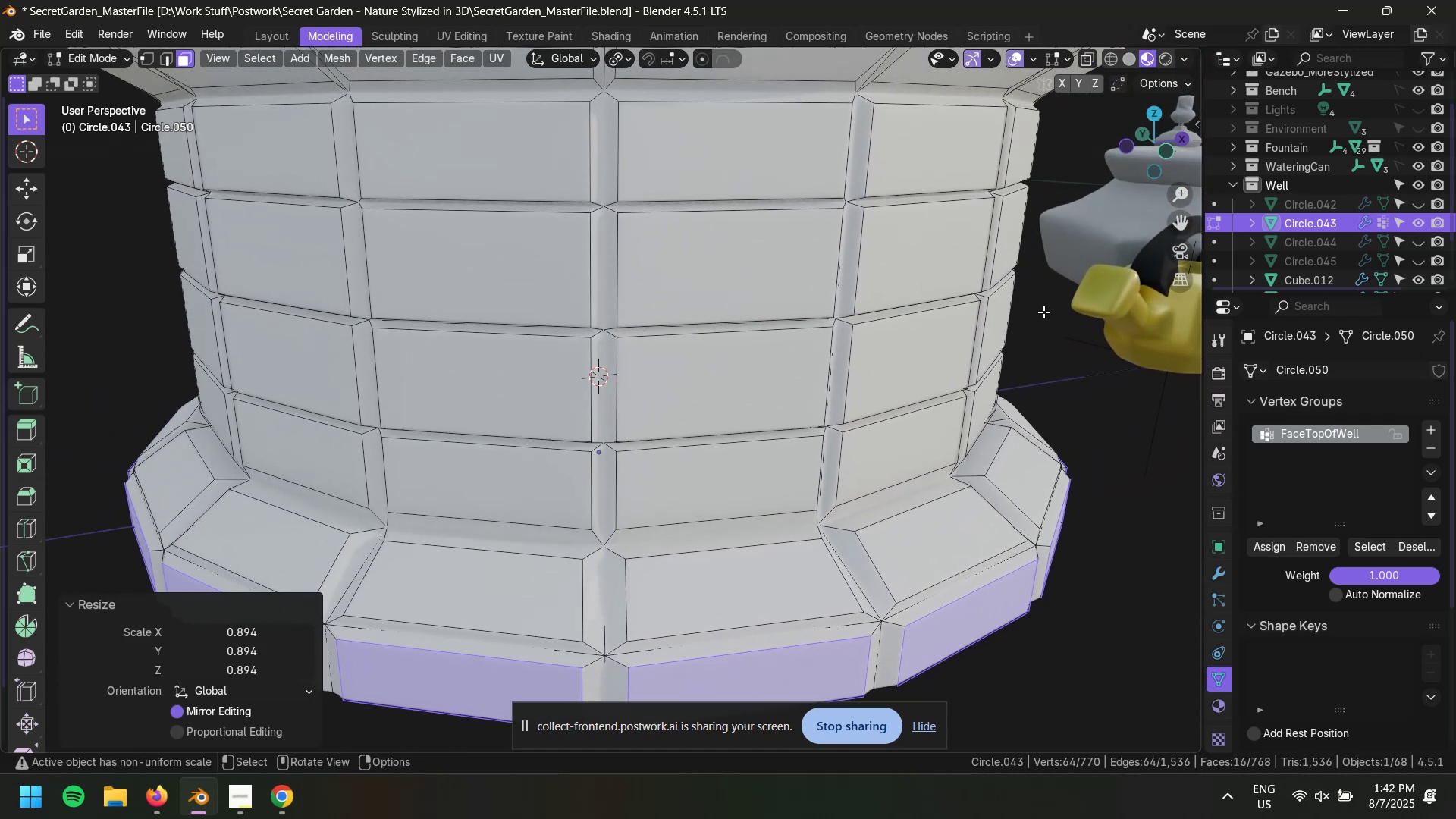 
hold_key(key=S, duration=1.52)
 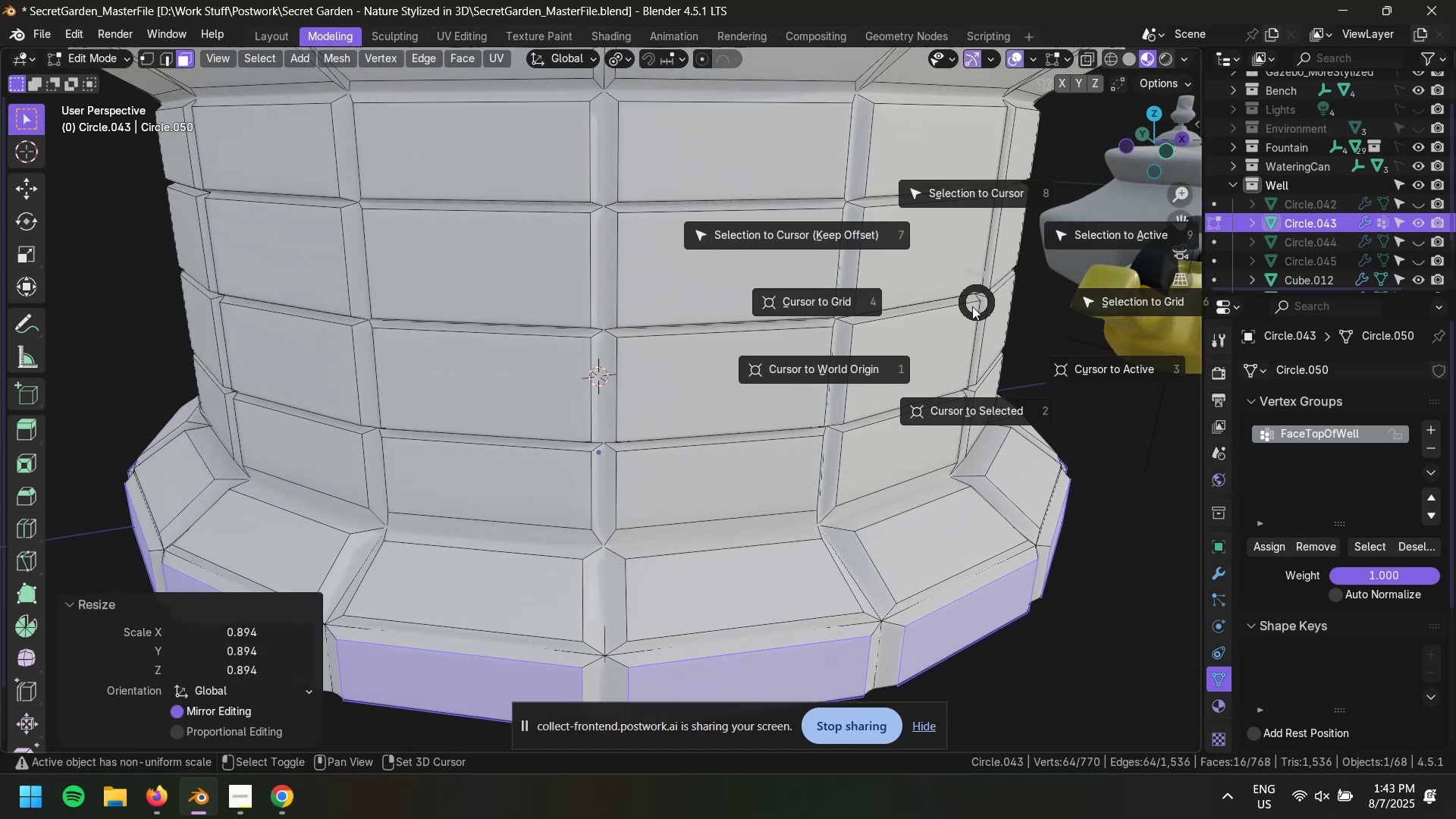 
type(SSgzz)
key(Escape)
type(s)
key(Escape)
 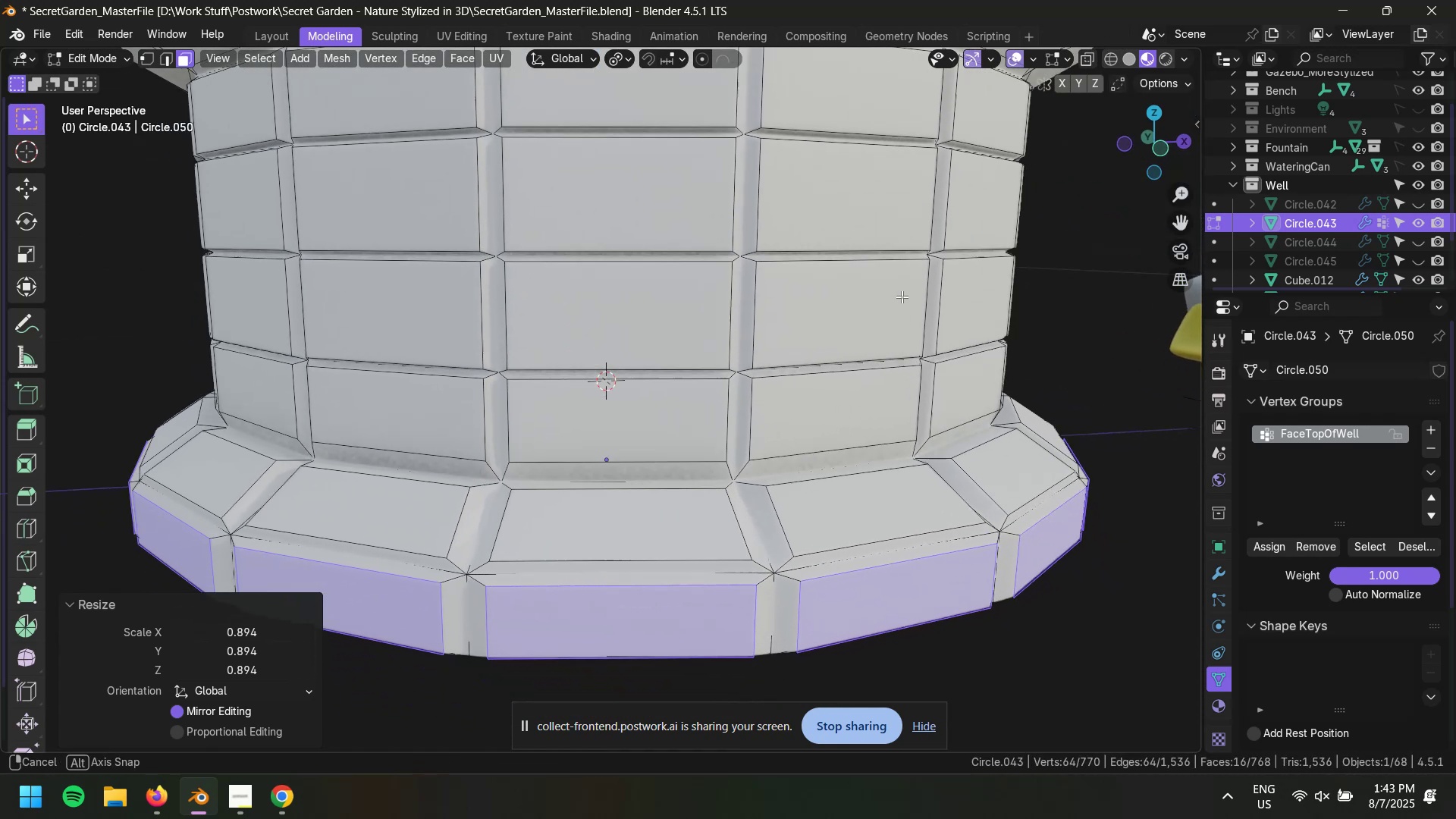 
left_click([579, 63])
 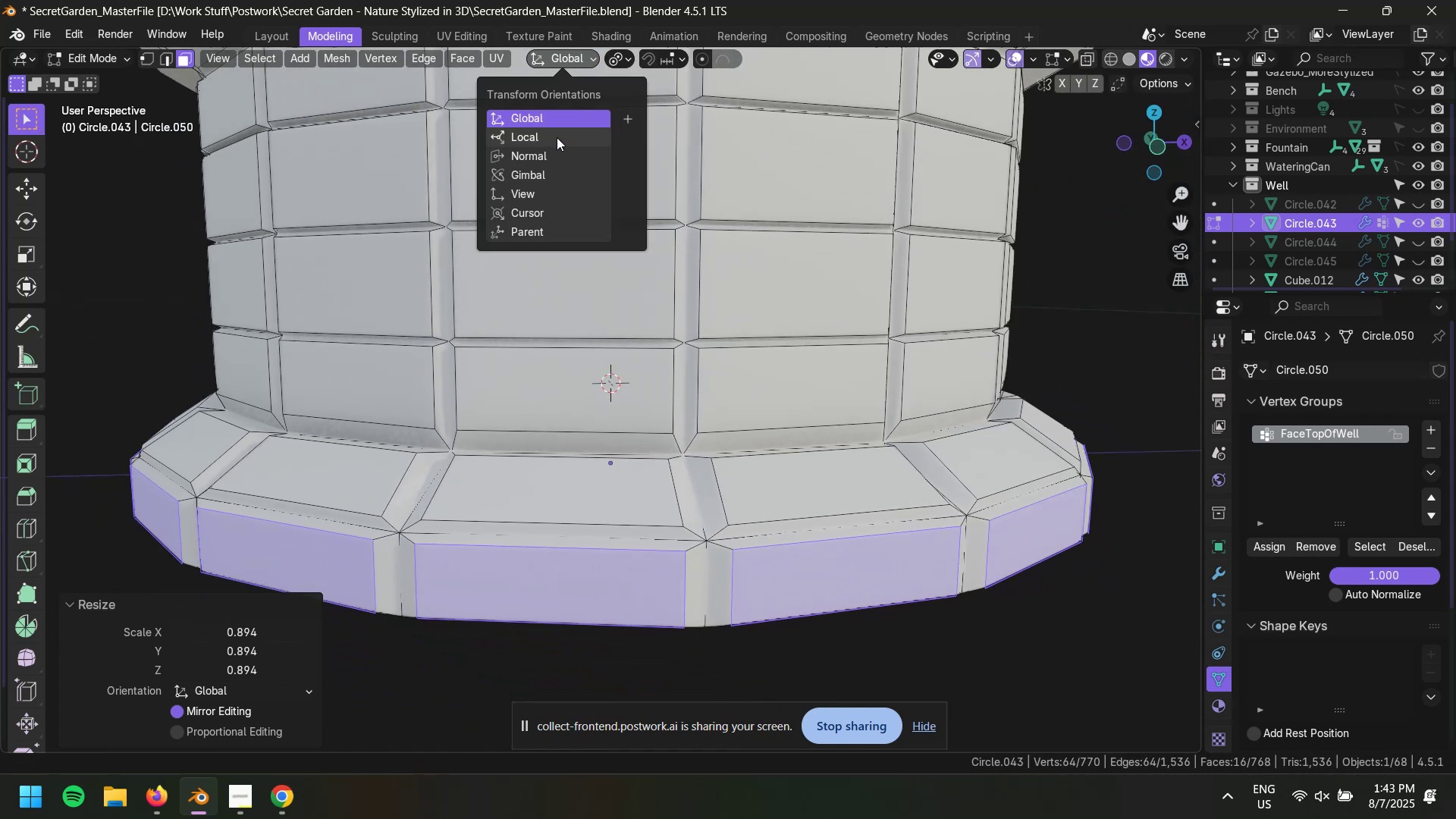 
left_click([557, 137])
 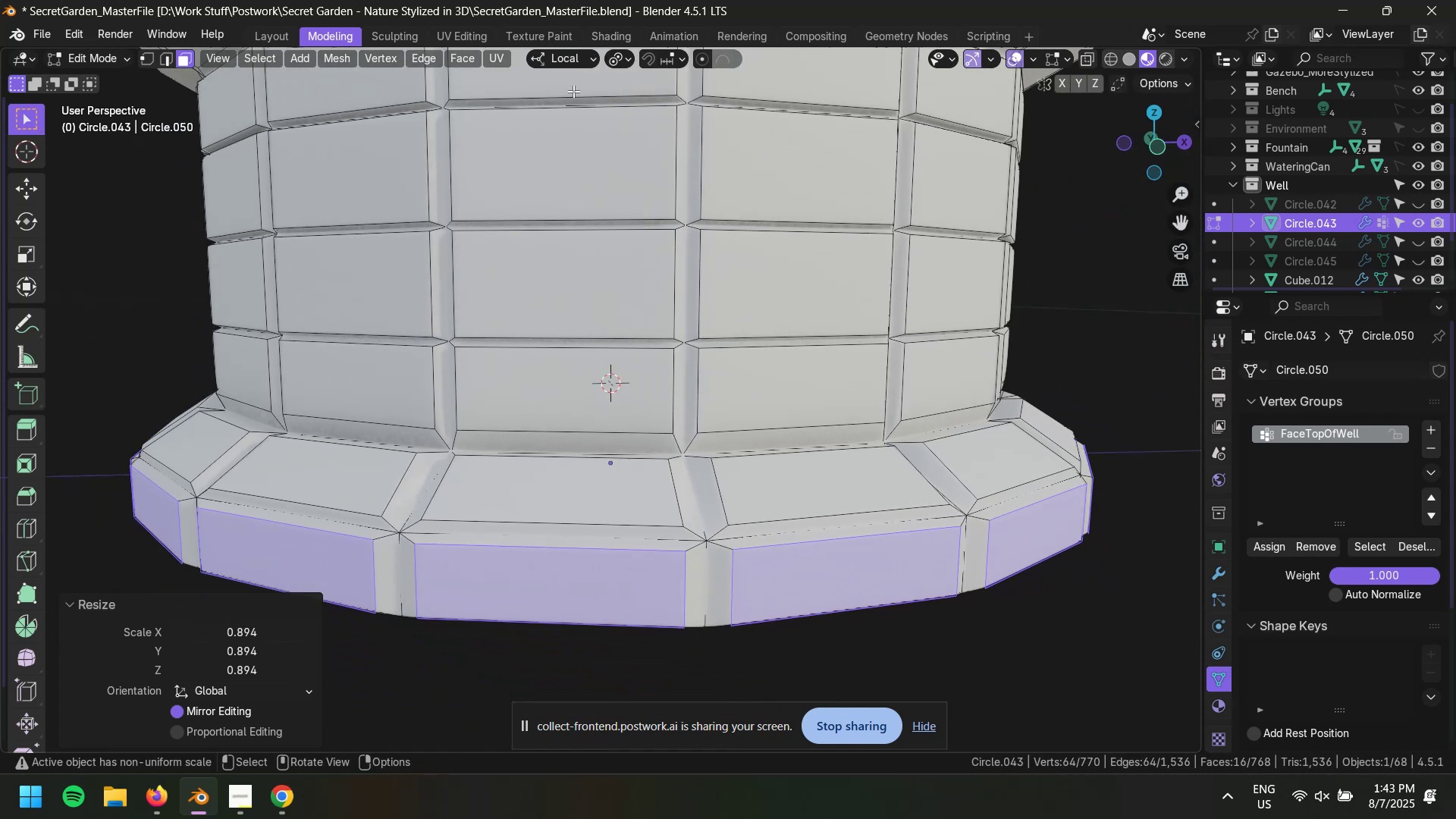 
left_click([579, 61])
 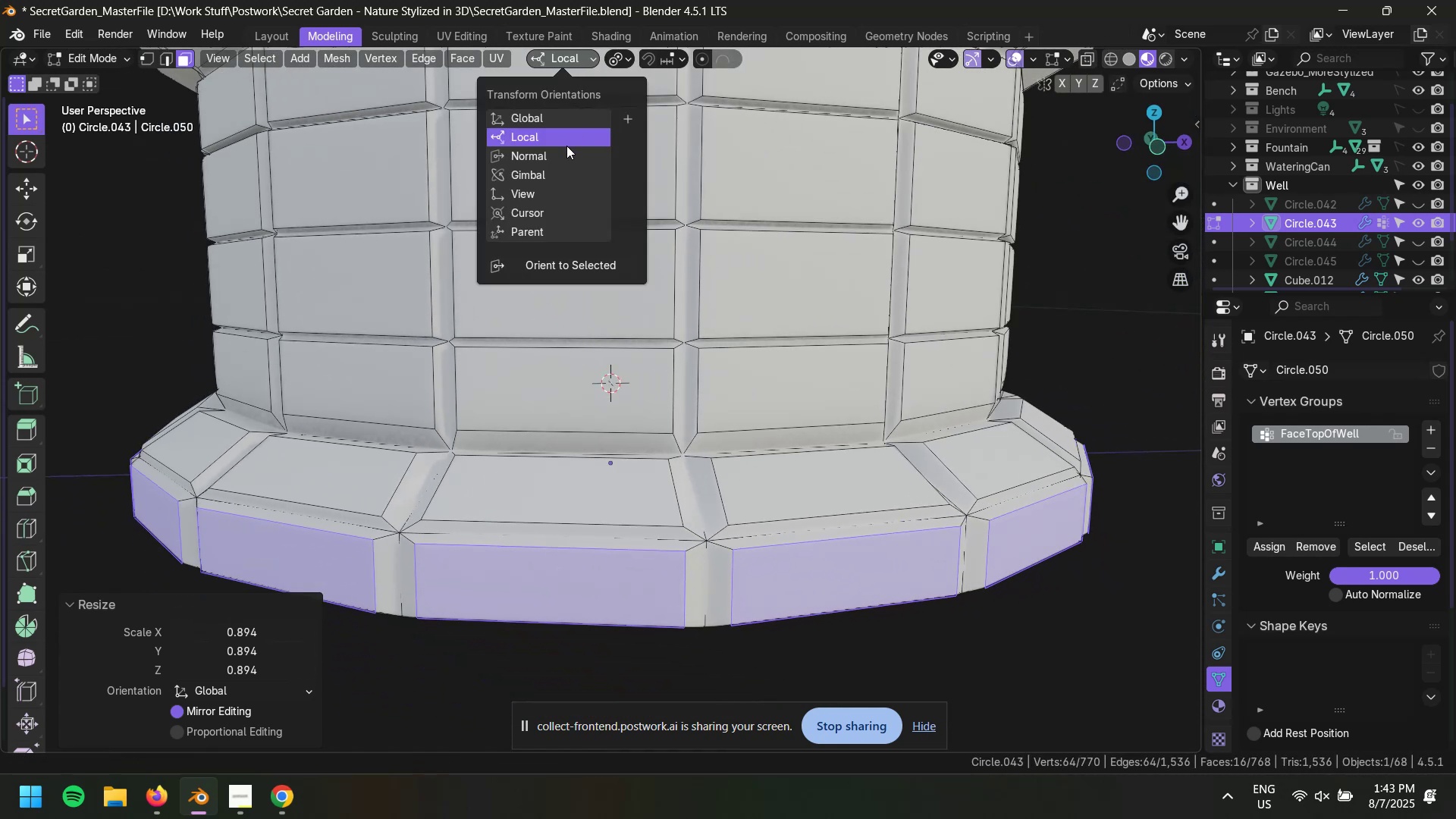 
left_click([566, 149])
 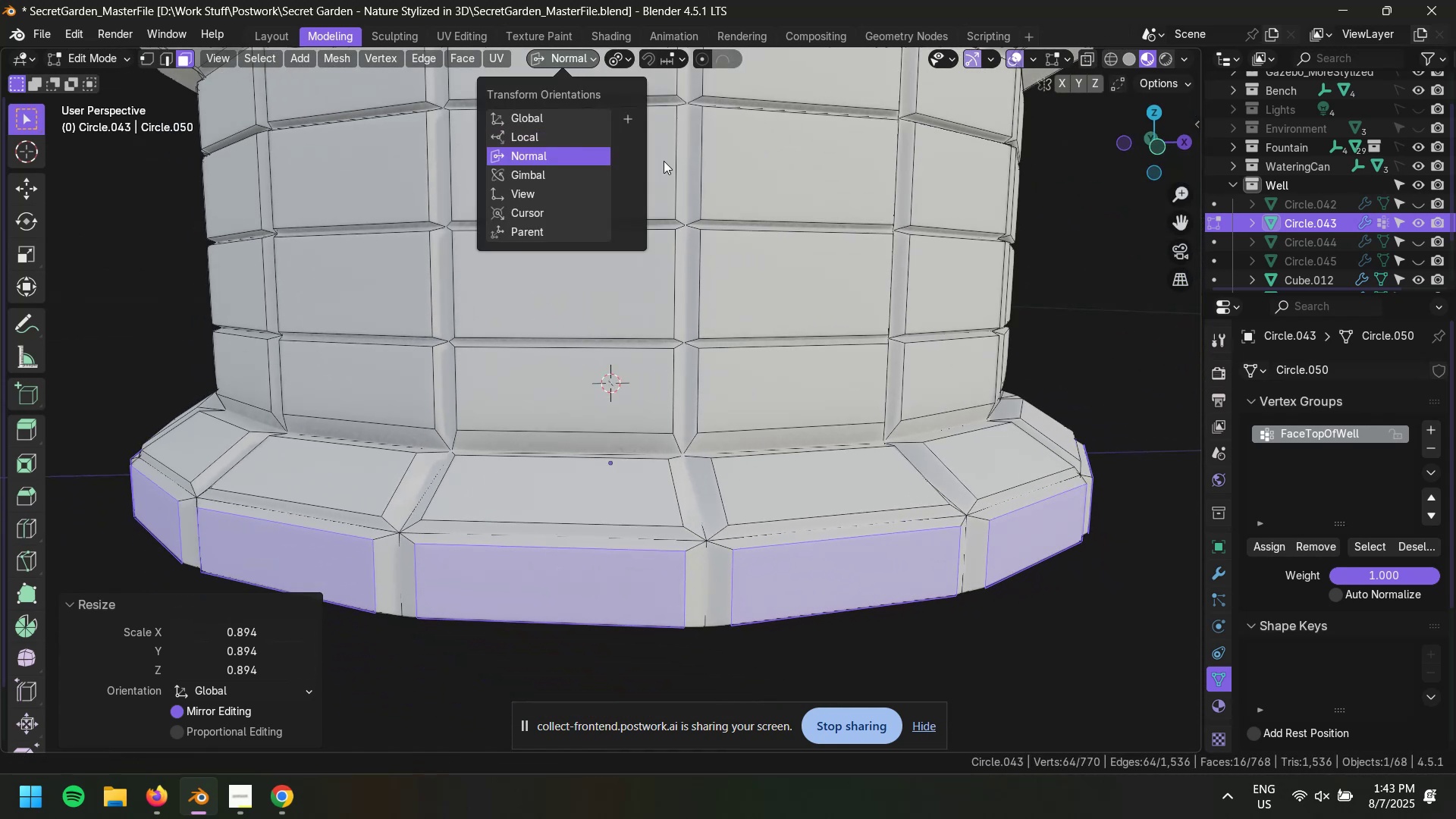 
type(gz)
 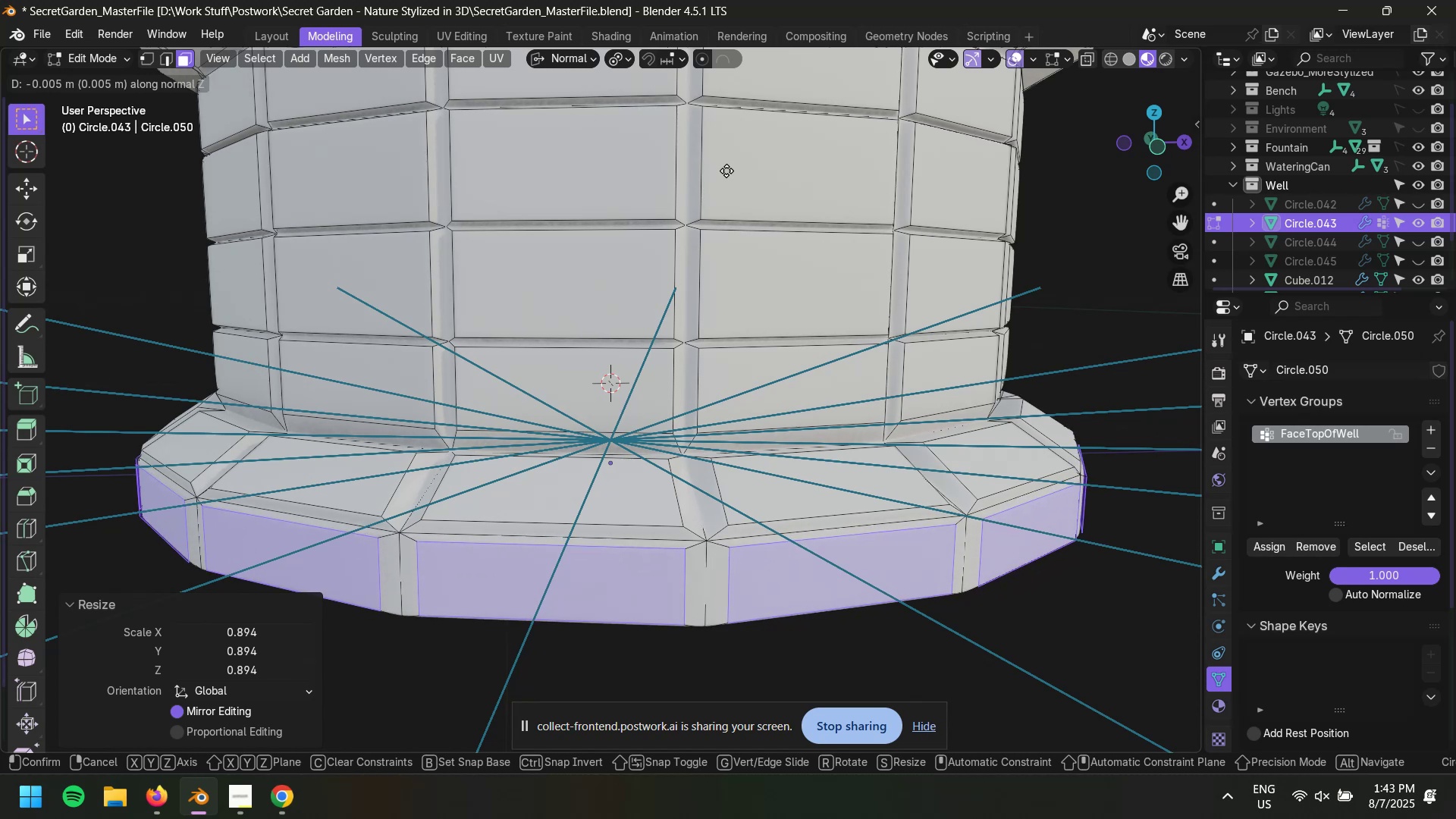 
wait(19.8)
 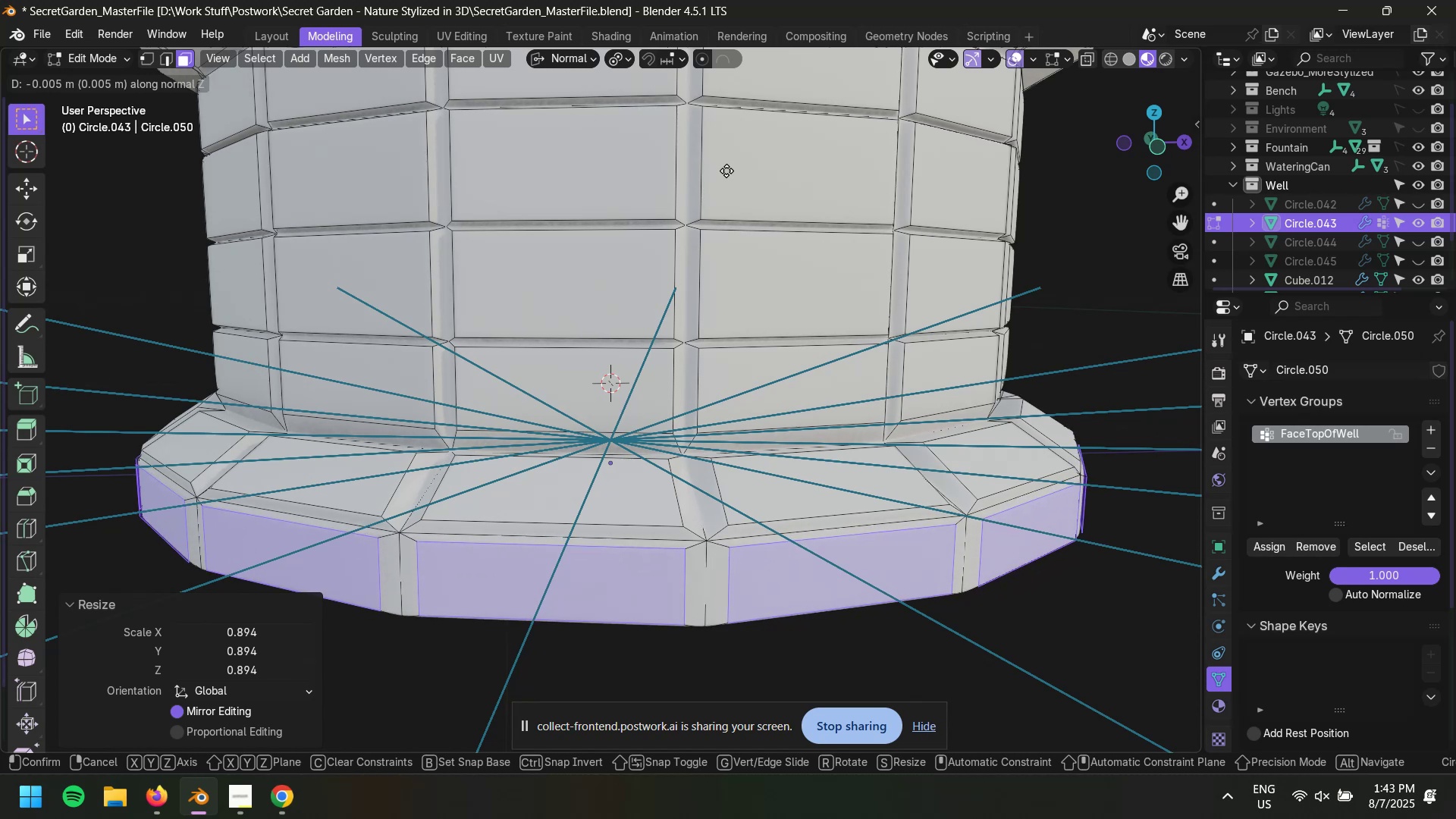 
left_click([726, 169])
 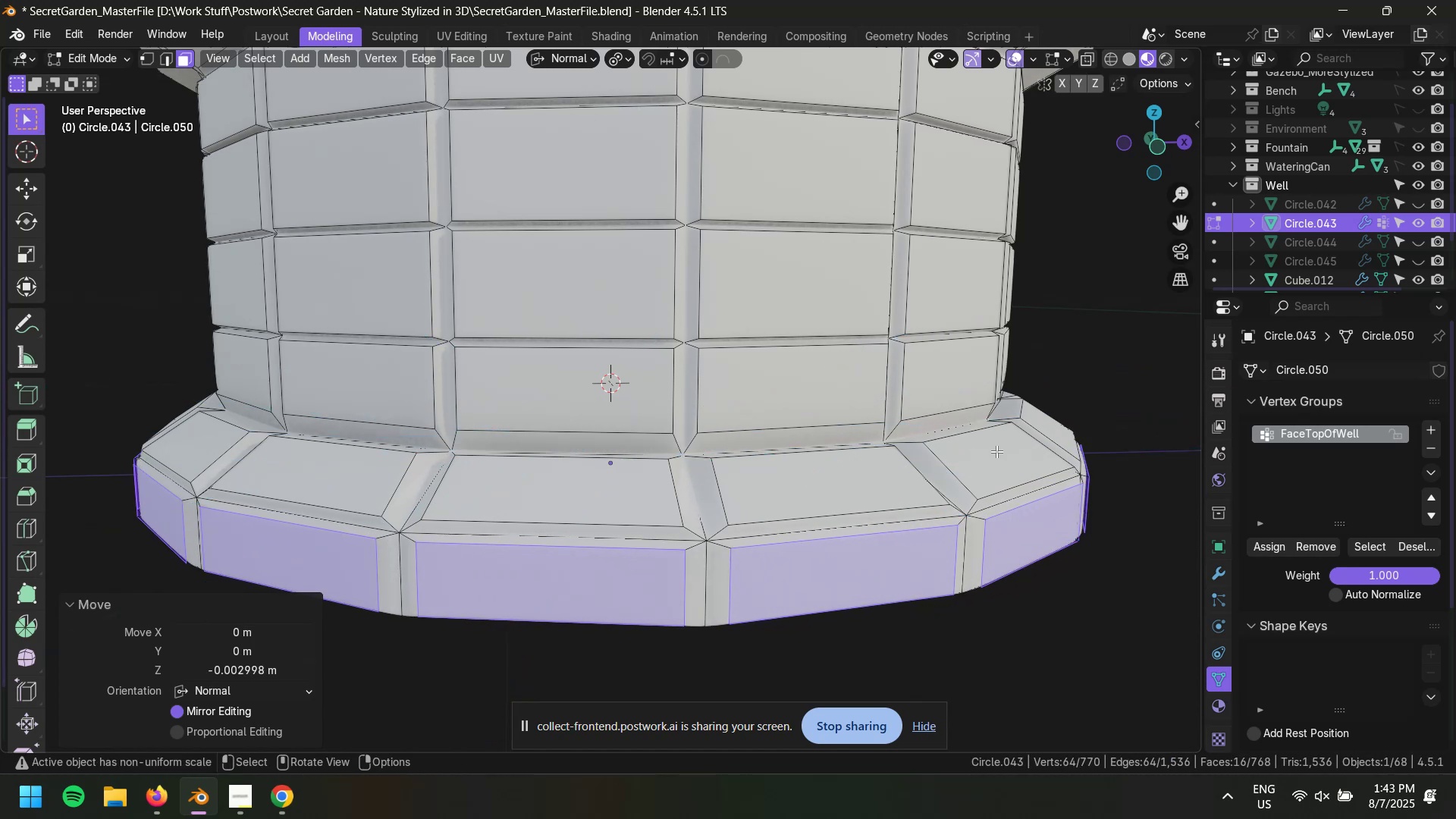 
left_click([1072, 330])
 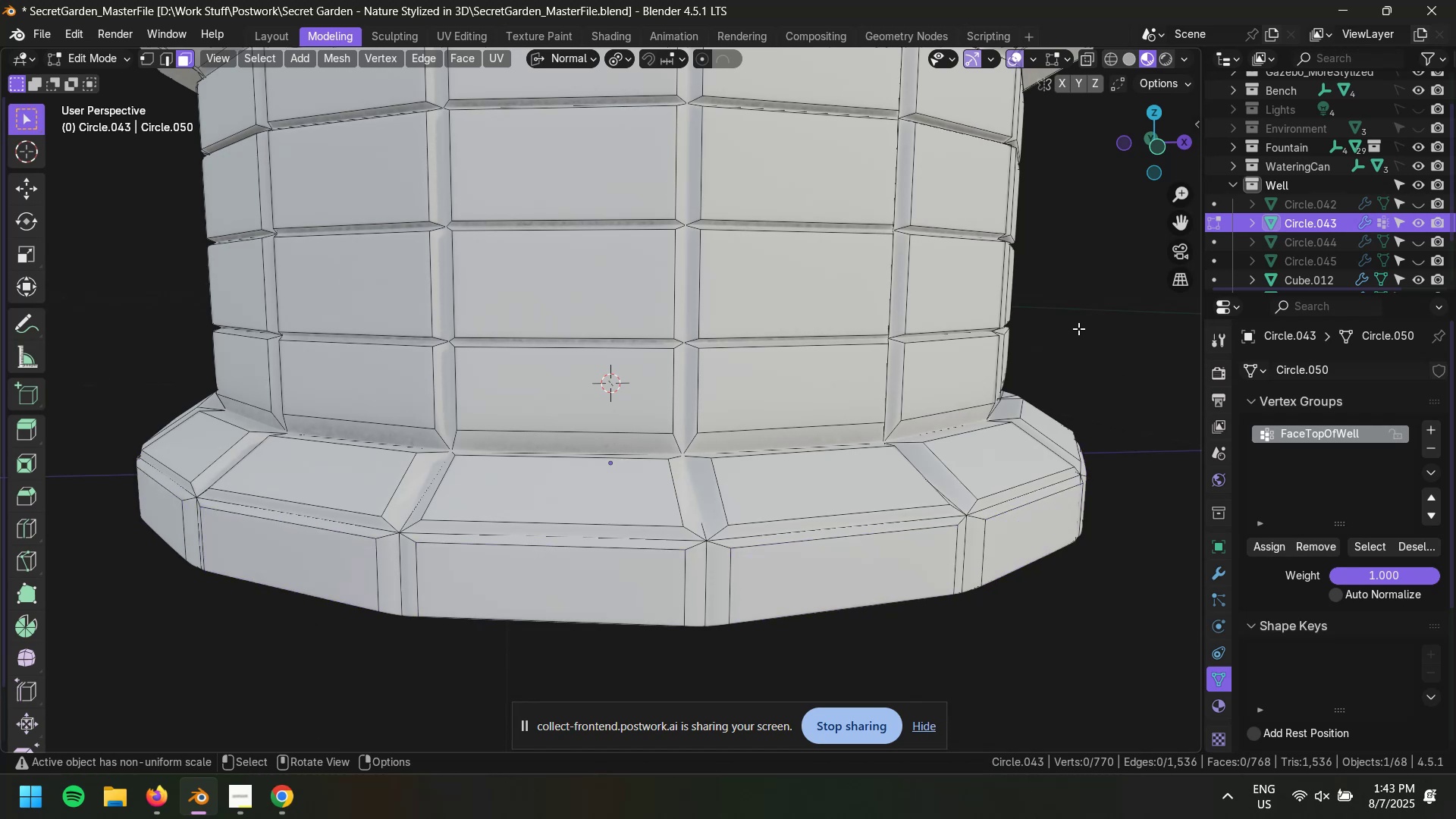 
key(Tab)
 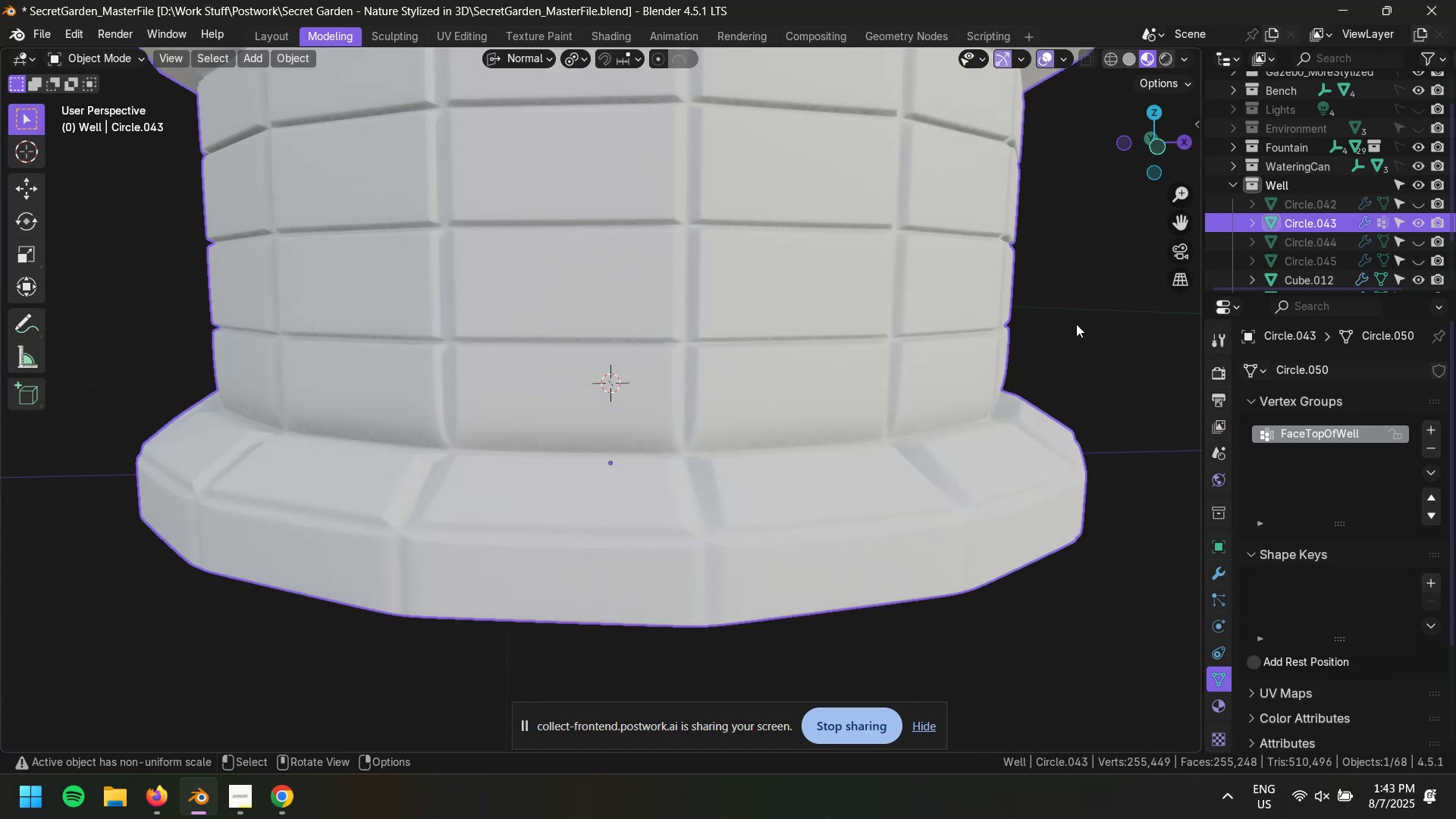 
key(Control+S)
 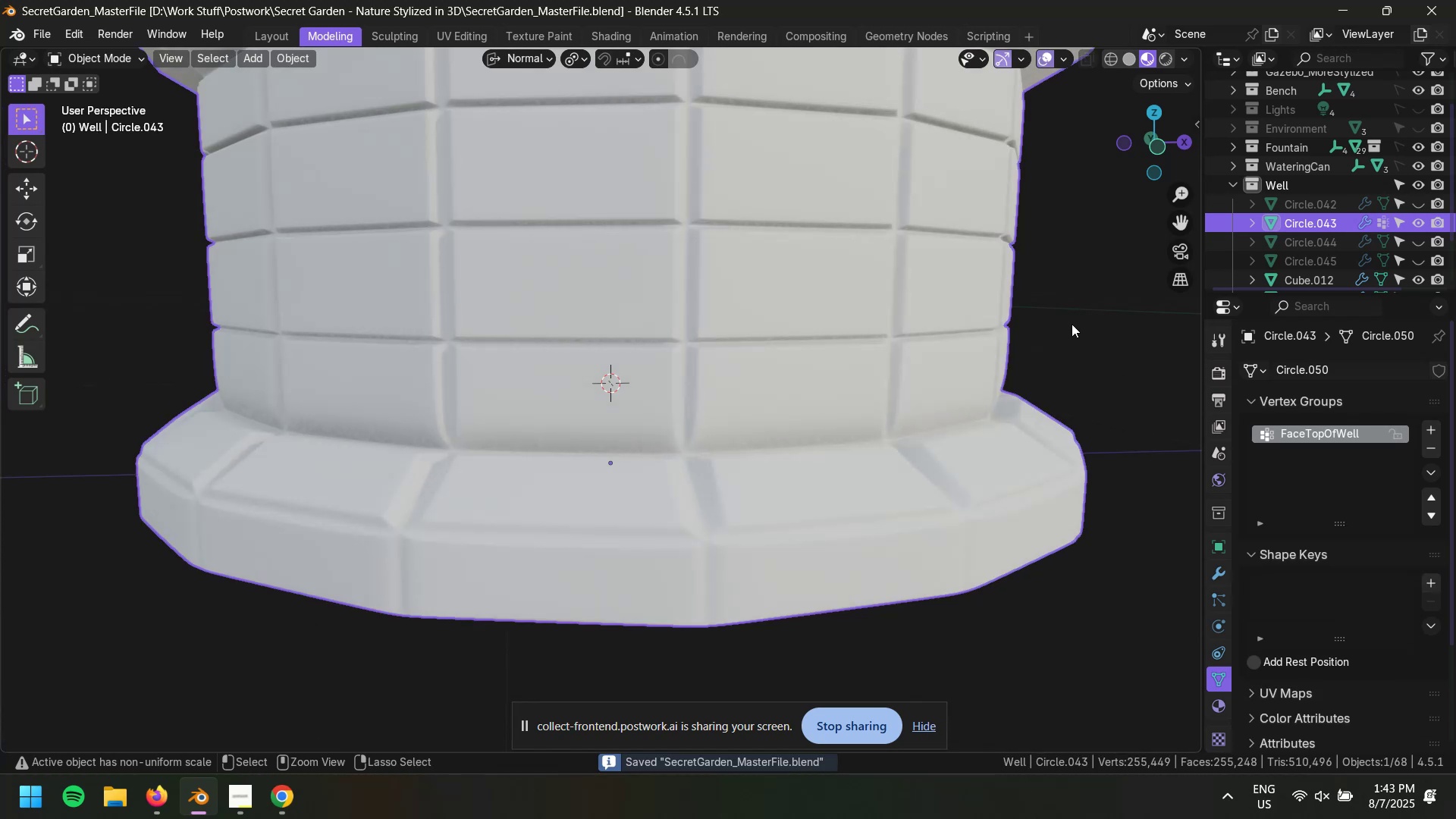 
scroll: coordinate [861, 340], scroll_direction: down, amount: 1.0
 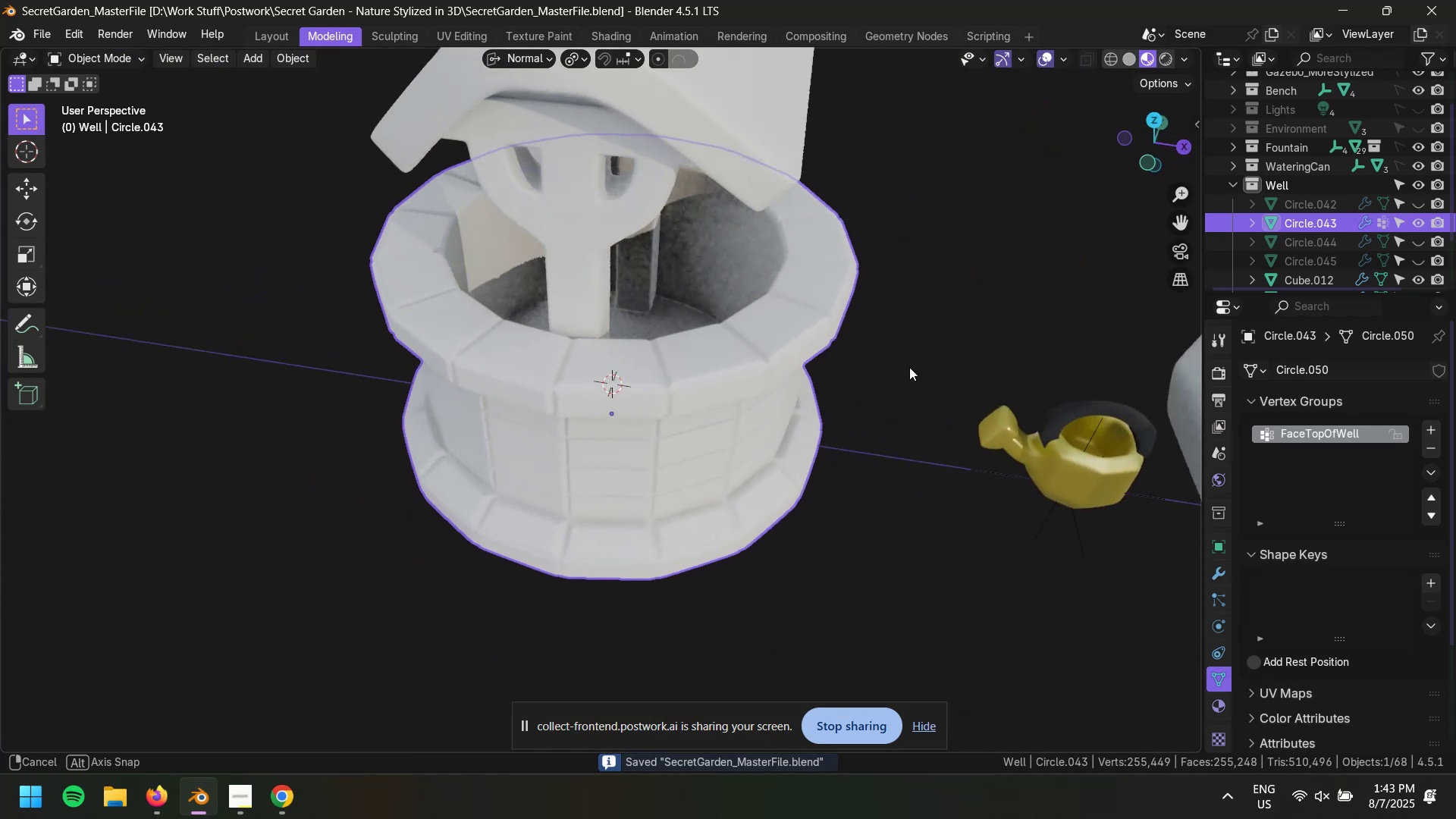 
scroll: coordinate [662, 333], scroll_direction: up, amount: 3.0
 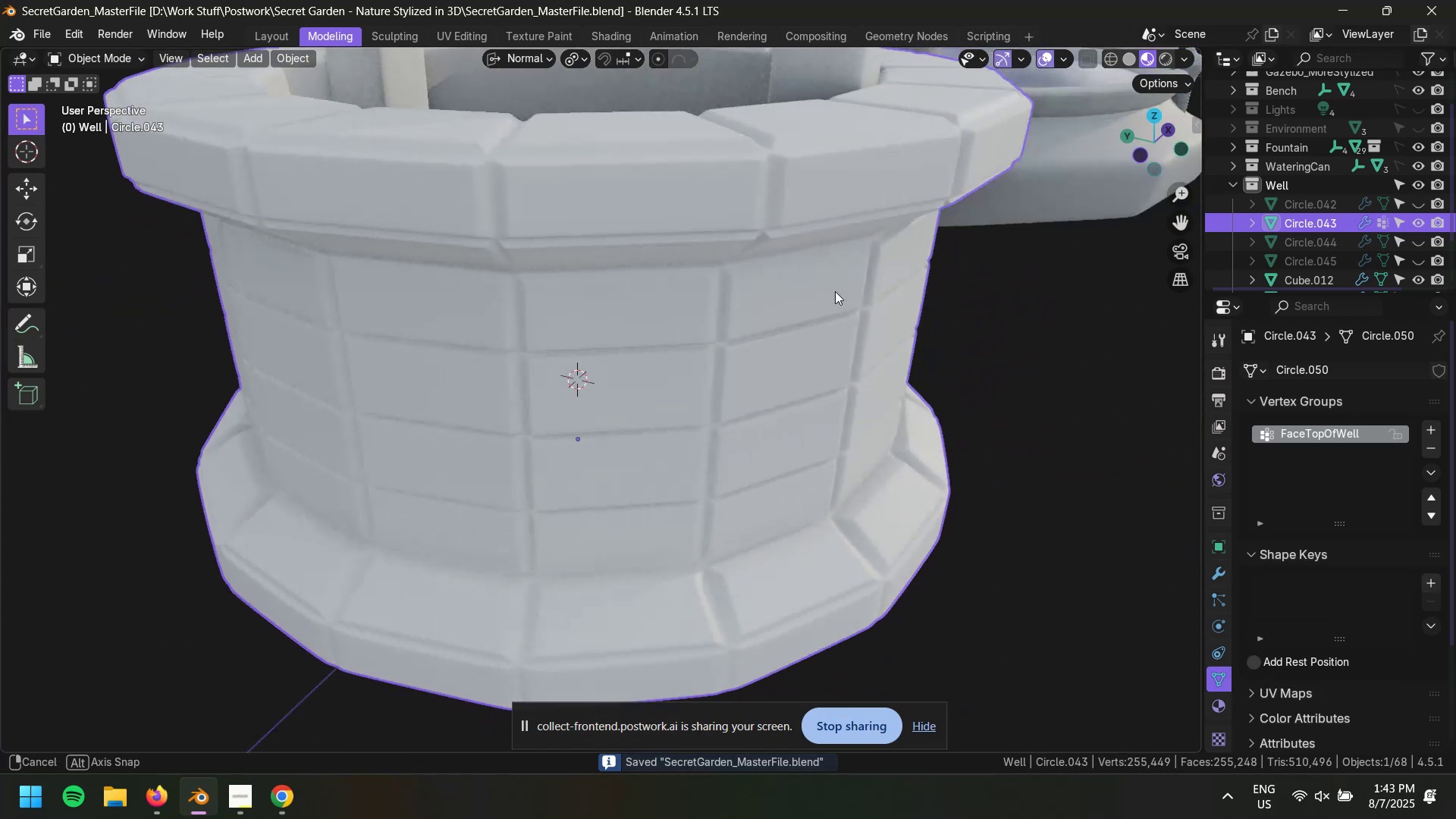 
scroll: coordinate [871, 297], scroll_direction: down, amount: 6.0
 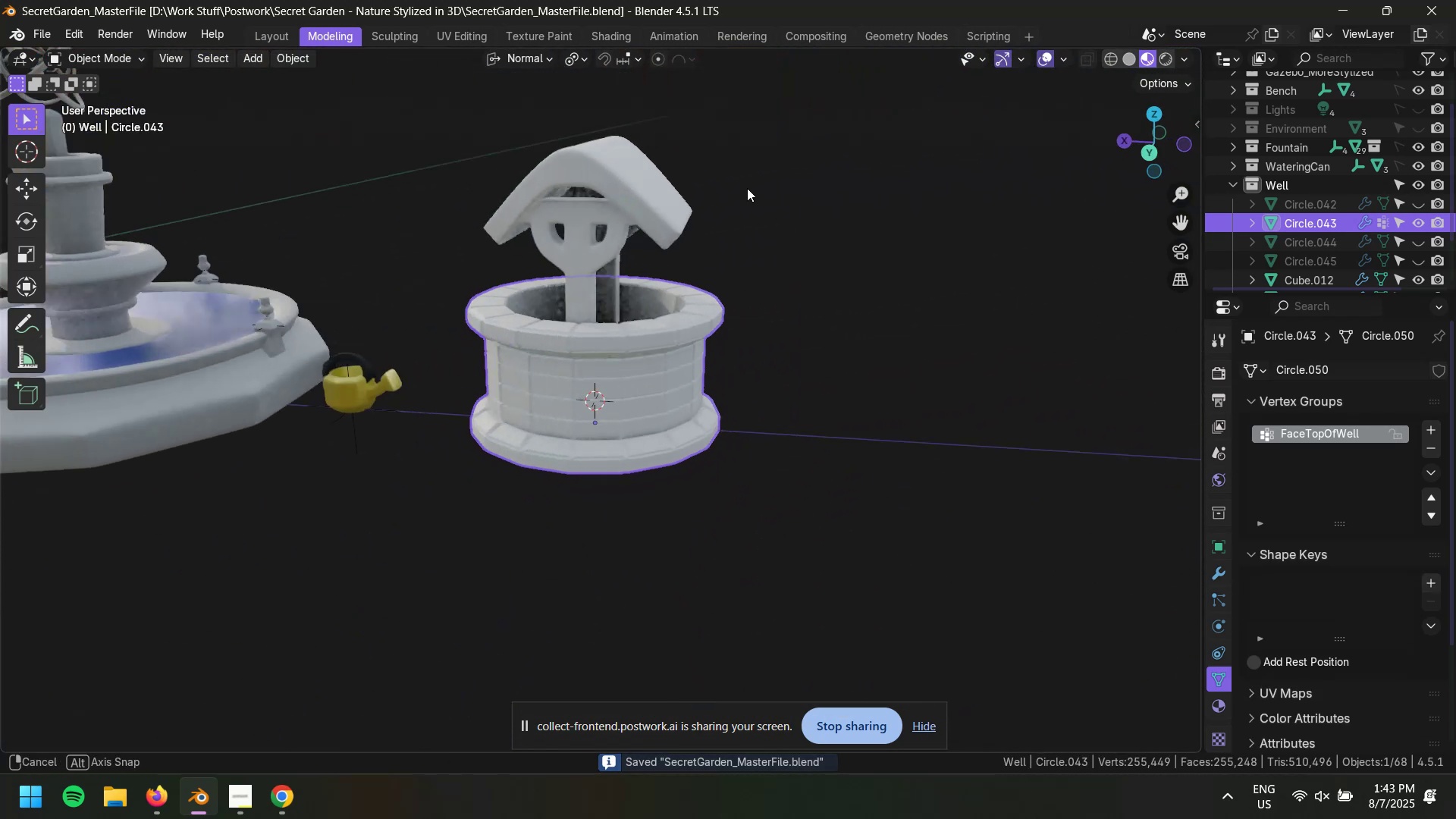 
scroll: coordinate [680, 235], scroll_direction: up, amount: 4.0
 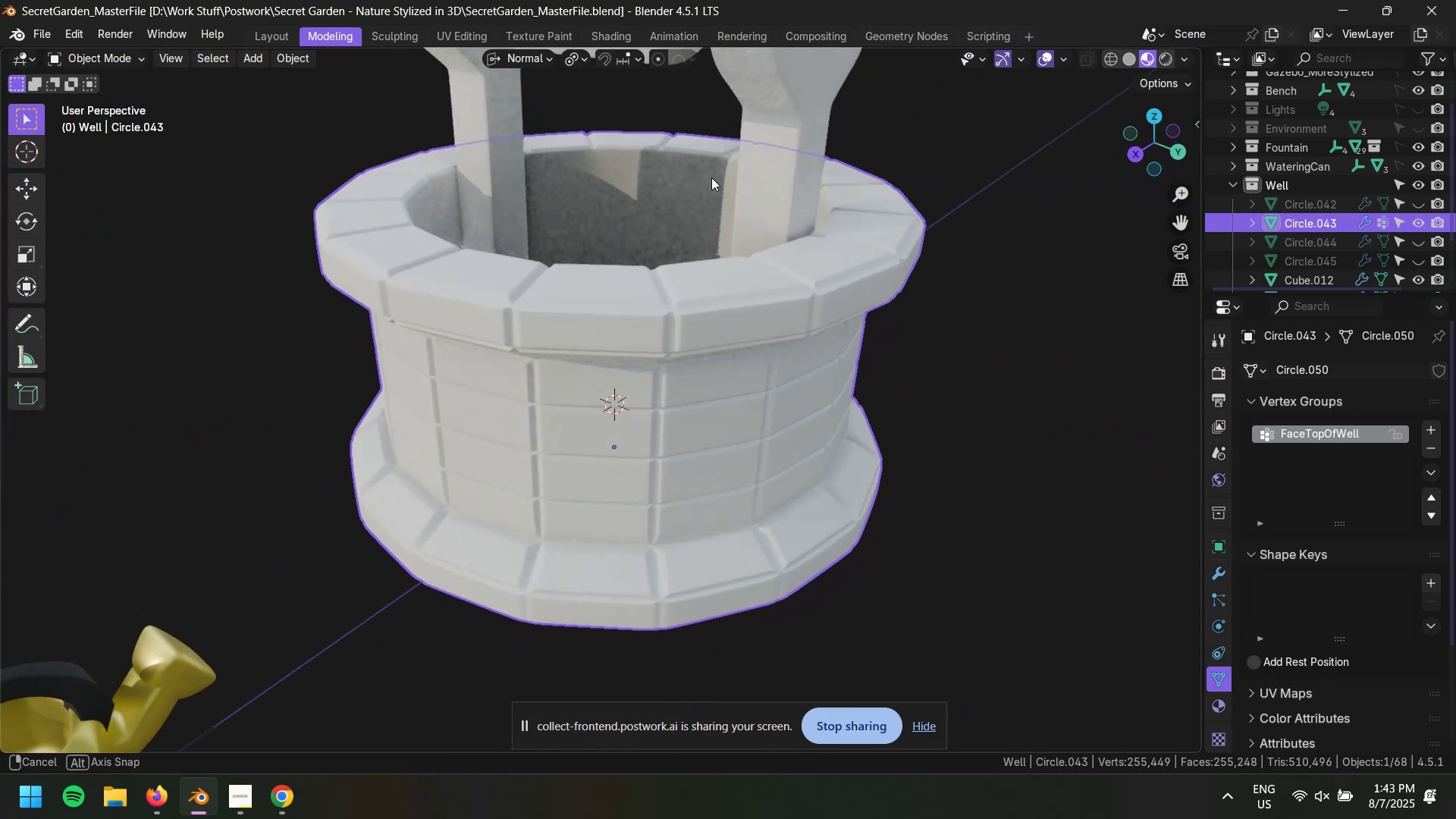 
left_click([765, 159])
 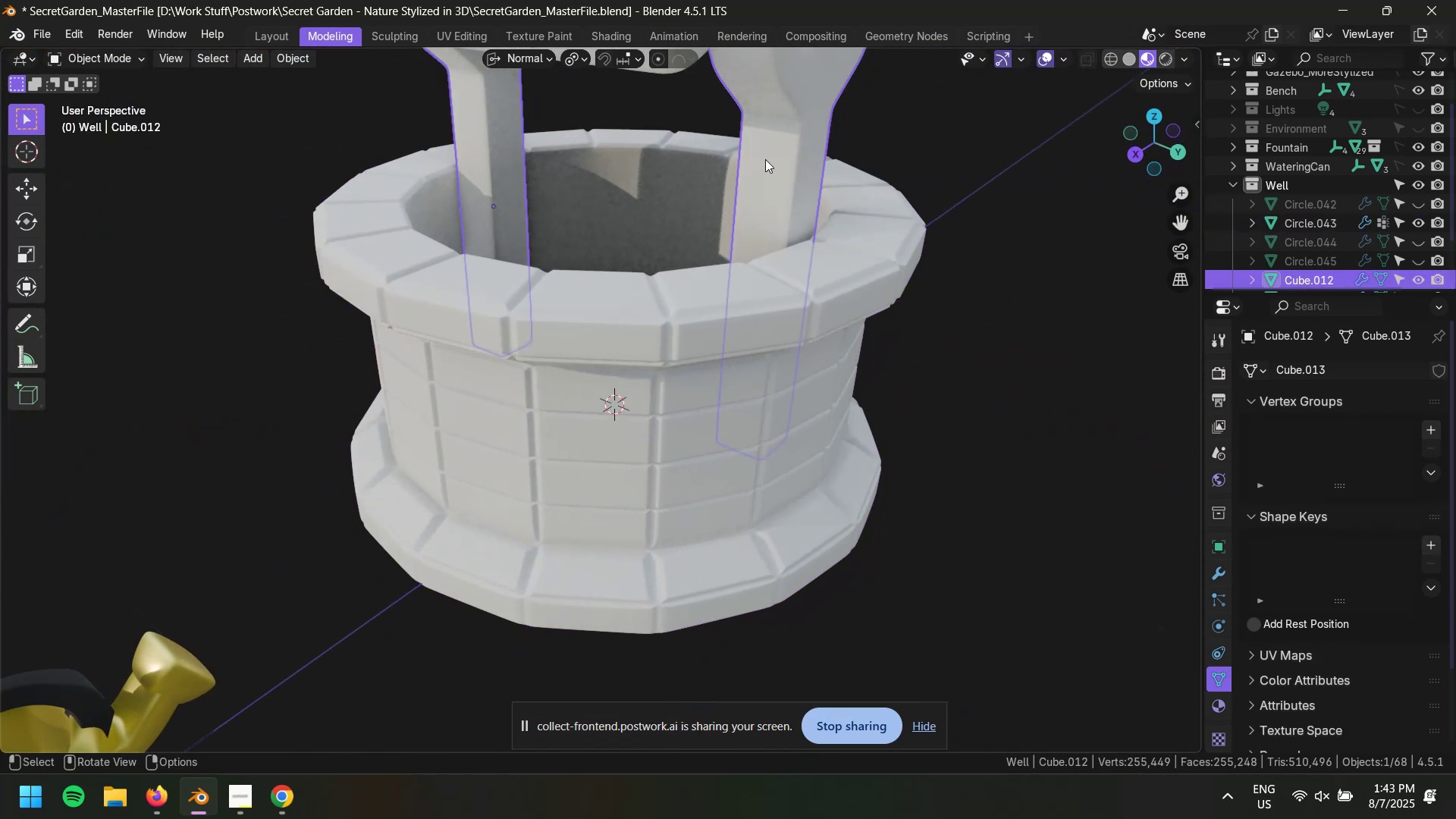 
key(Shift+S)
 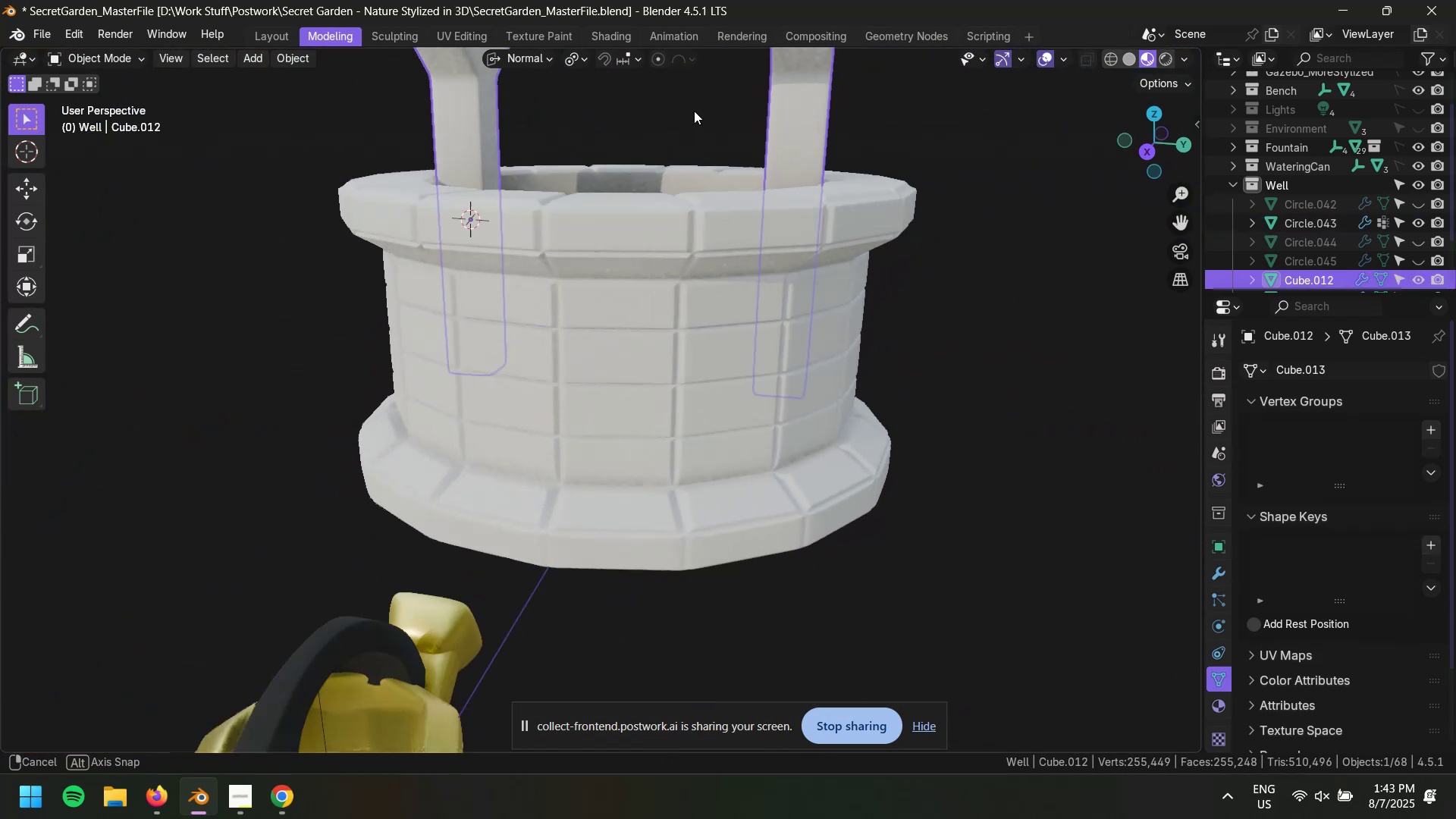 
hold_key(key=ShiftLeft, duration=0.66)
 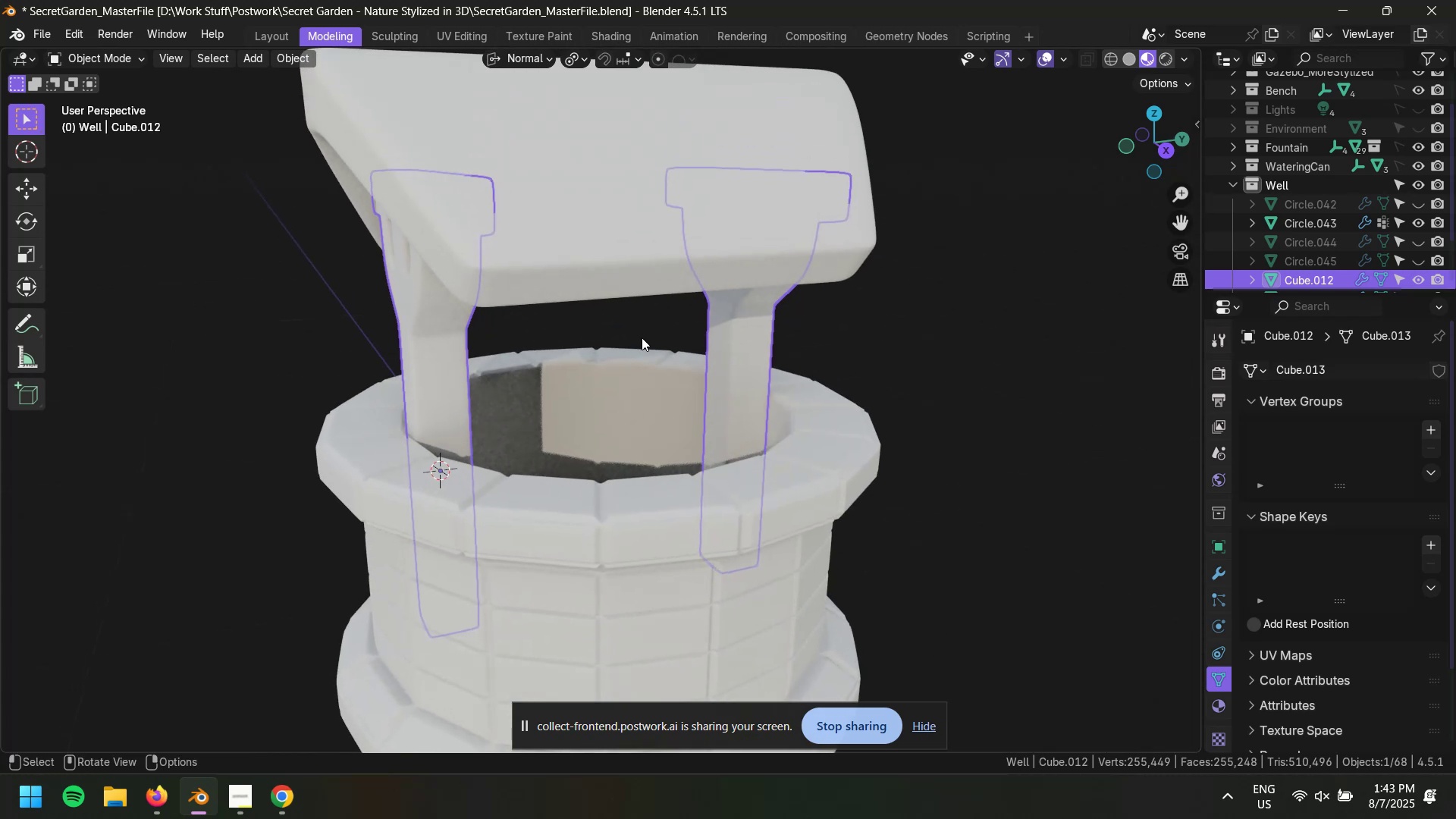 
hold_key(key=ShiftLeft, duration=0.52)
 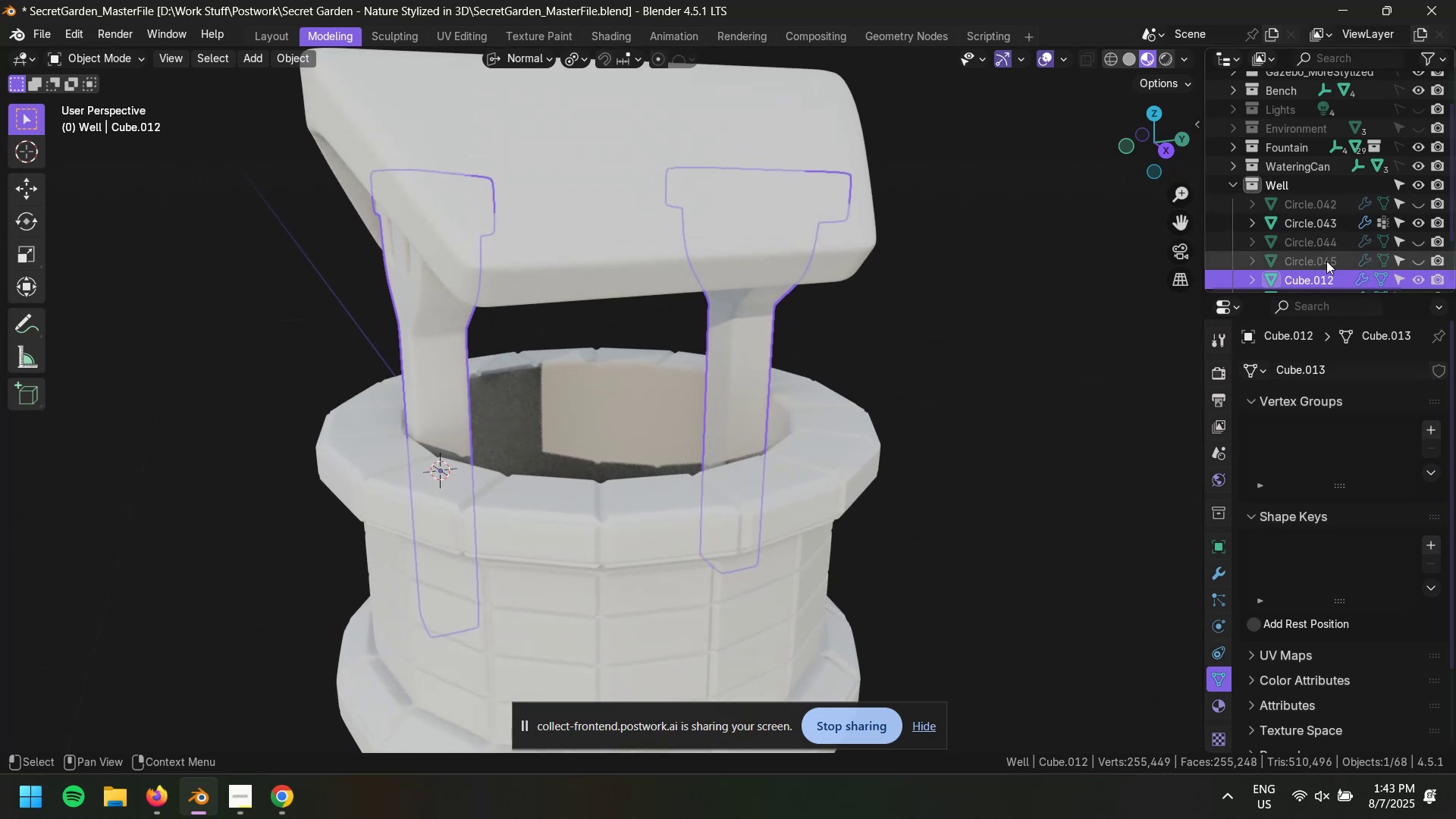 
scroll: coordinate [1214, 233], scroll_direction: down, amount: 3.0
 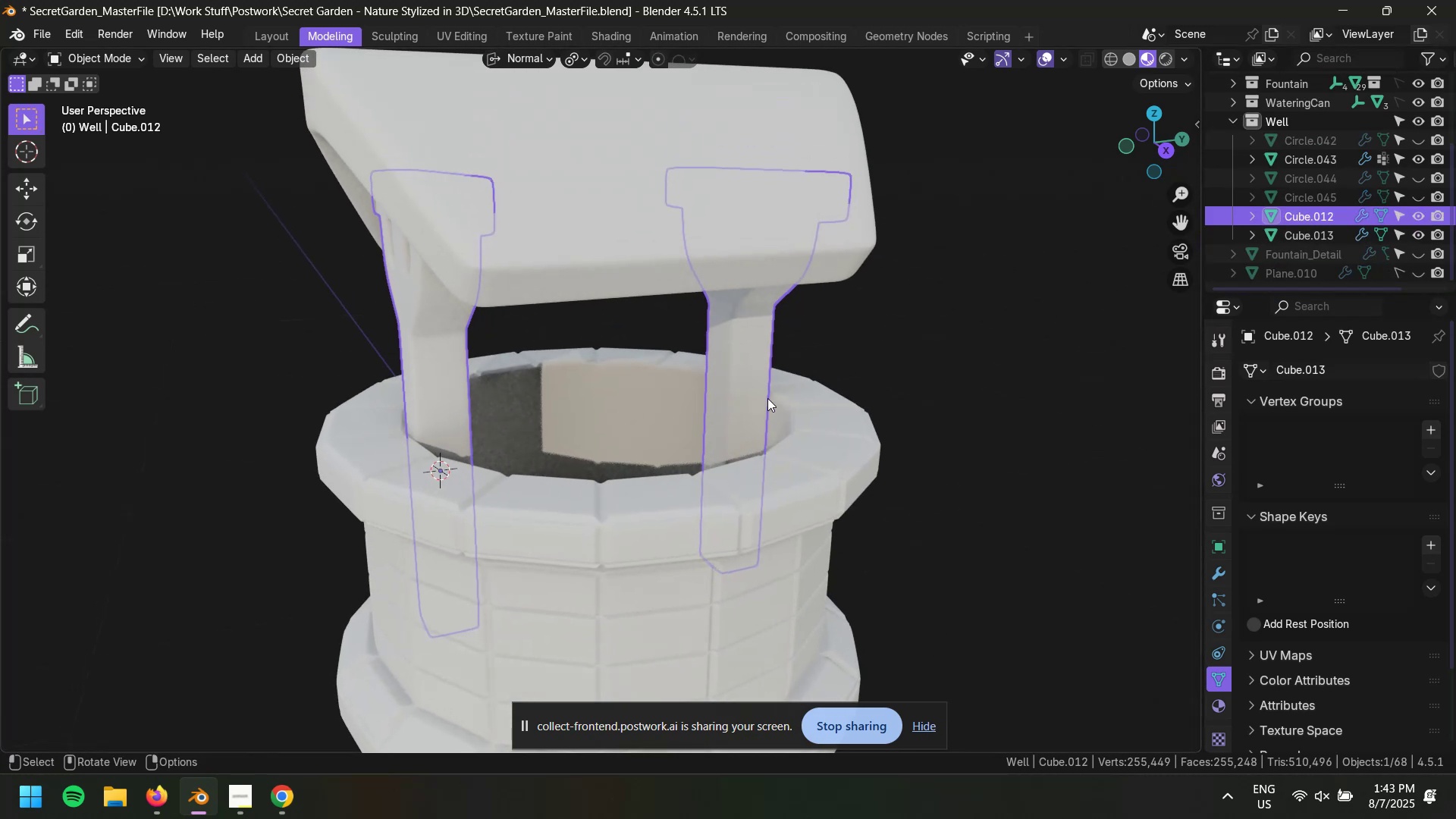 
key(Shift+A)
 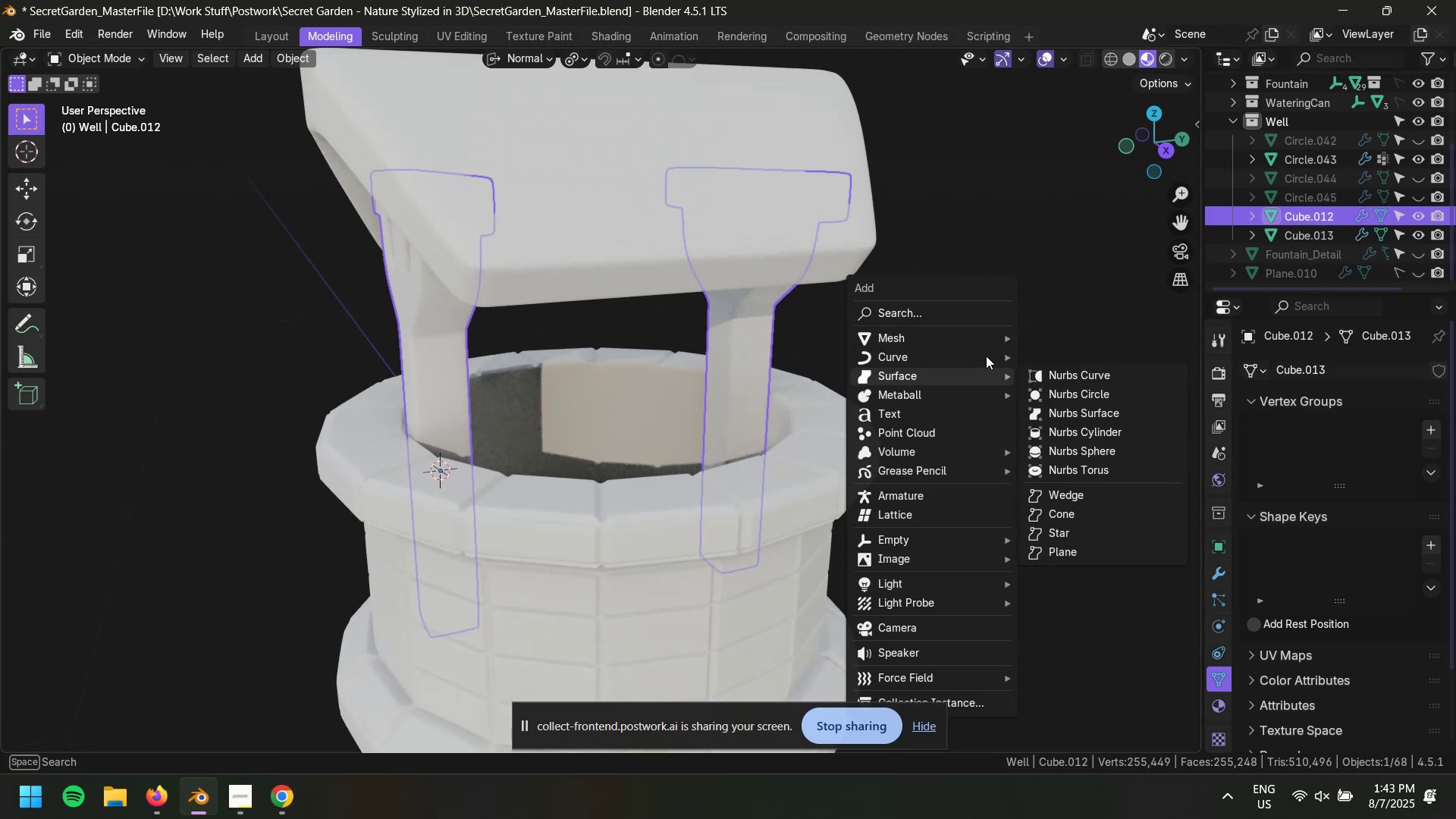 
mouse_move([967, 354])
 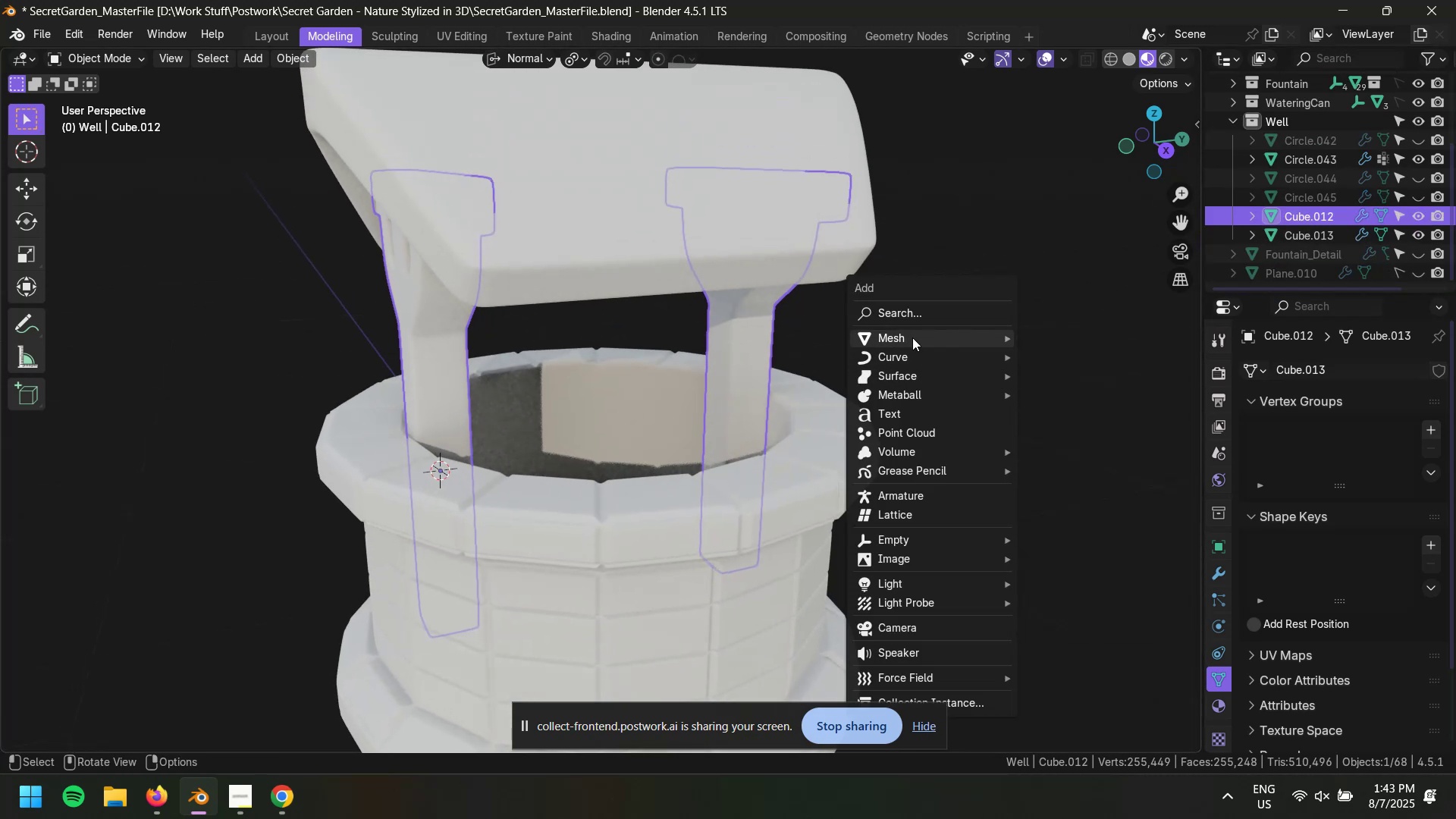 
mouse_move([1078, 395])
 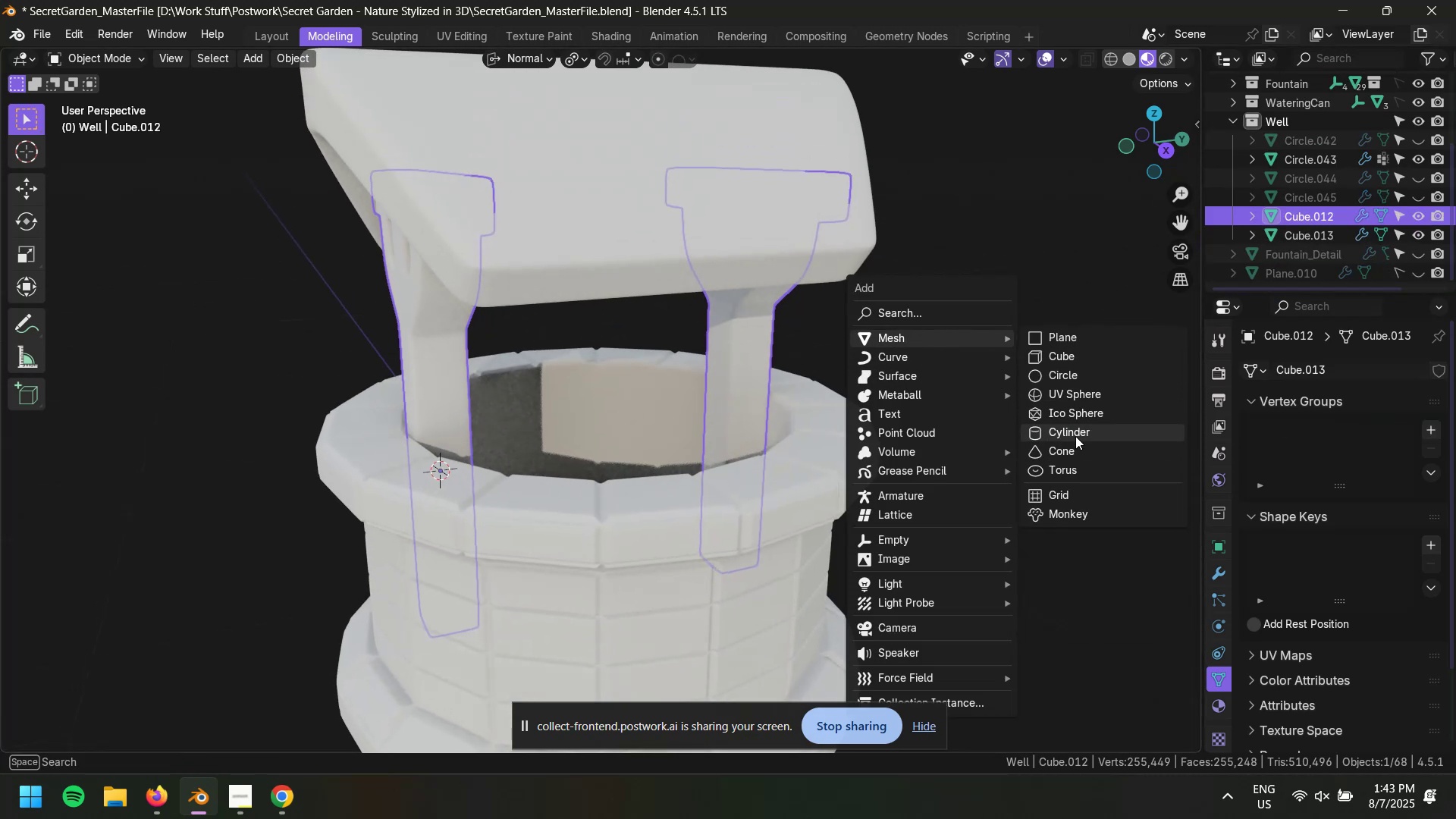 
mouse_move([1077, 381])
 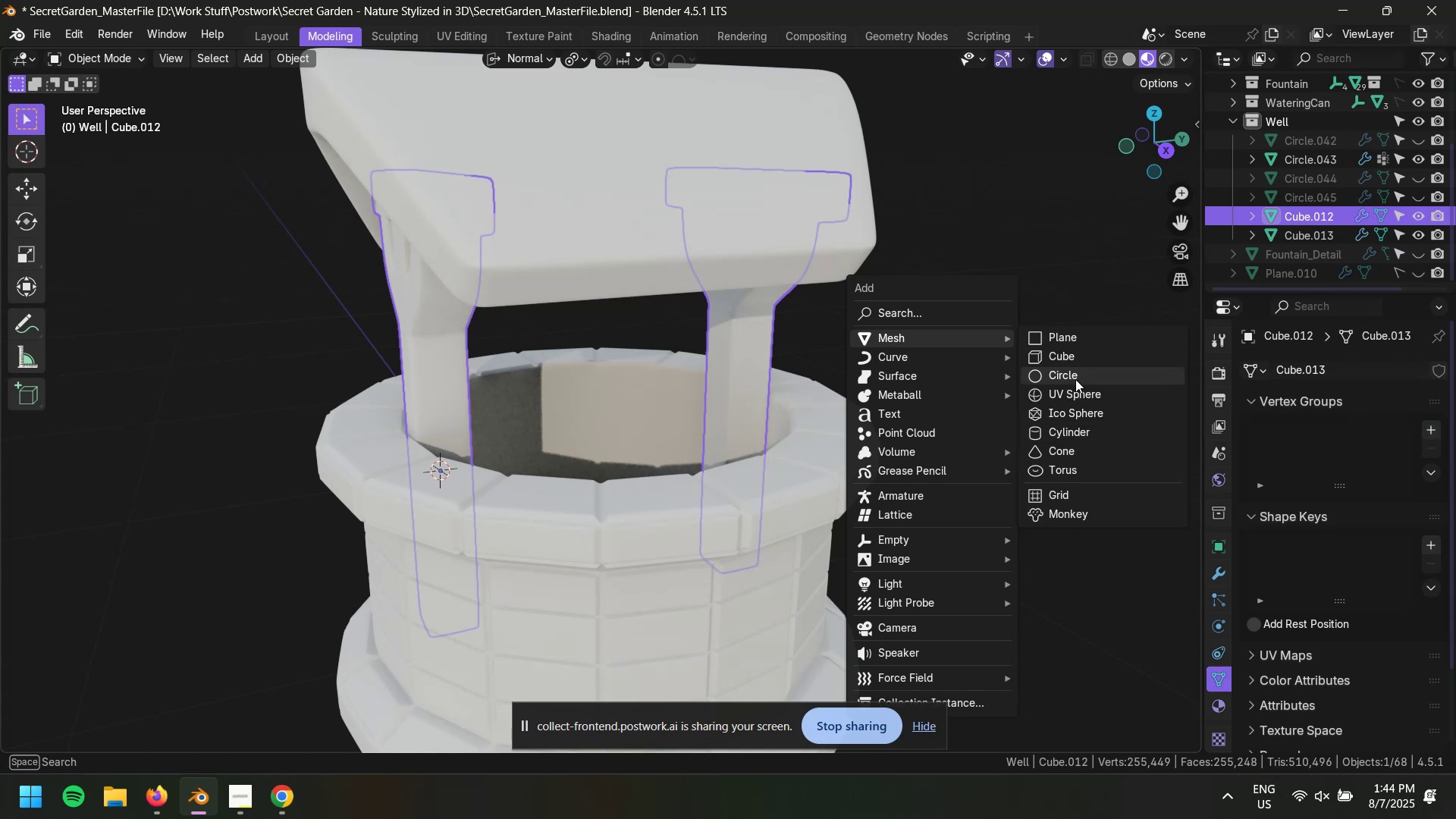 
left_click([1075, 379])
 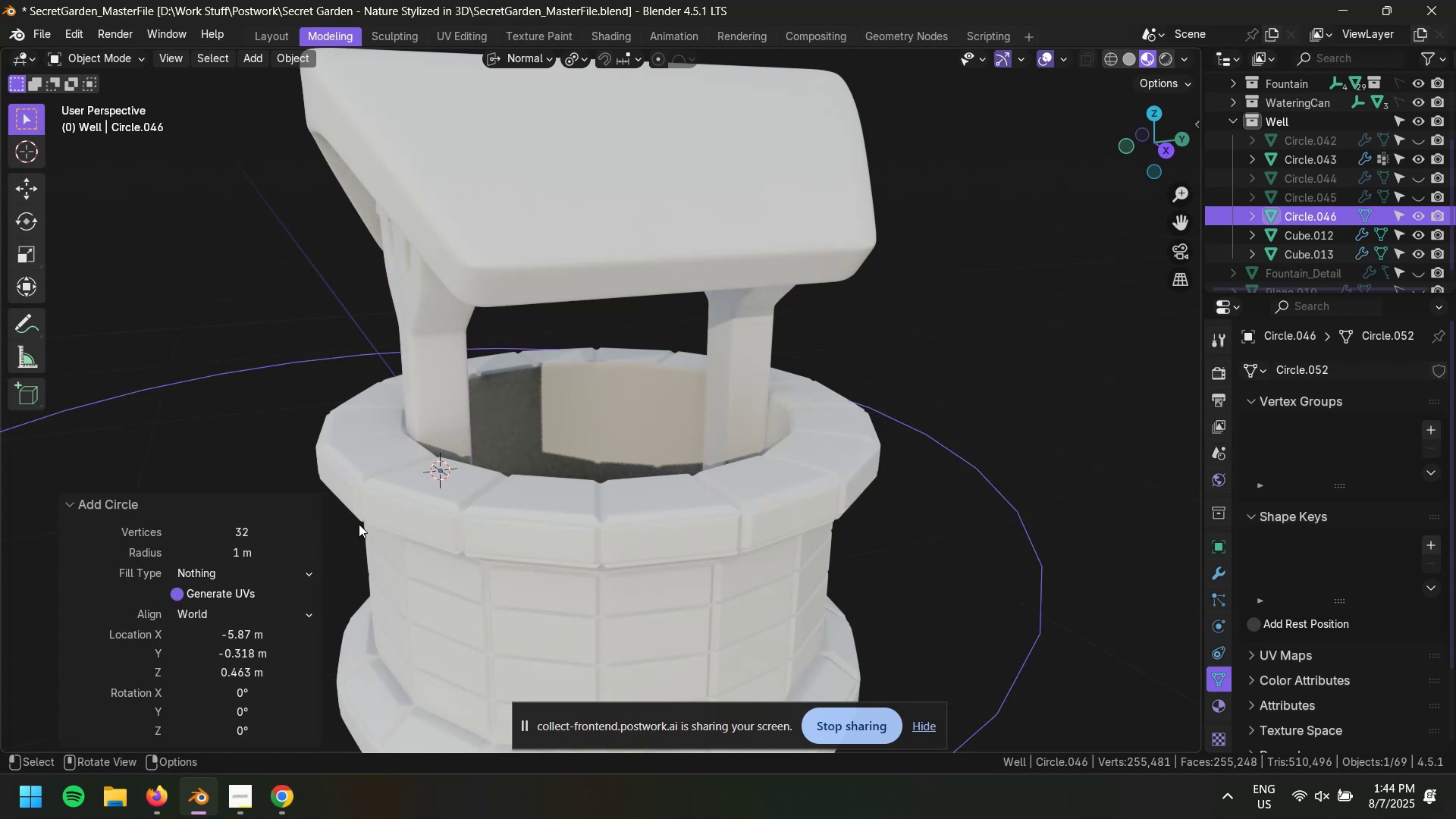 
left_click([266, 532])
 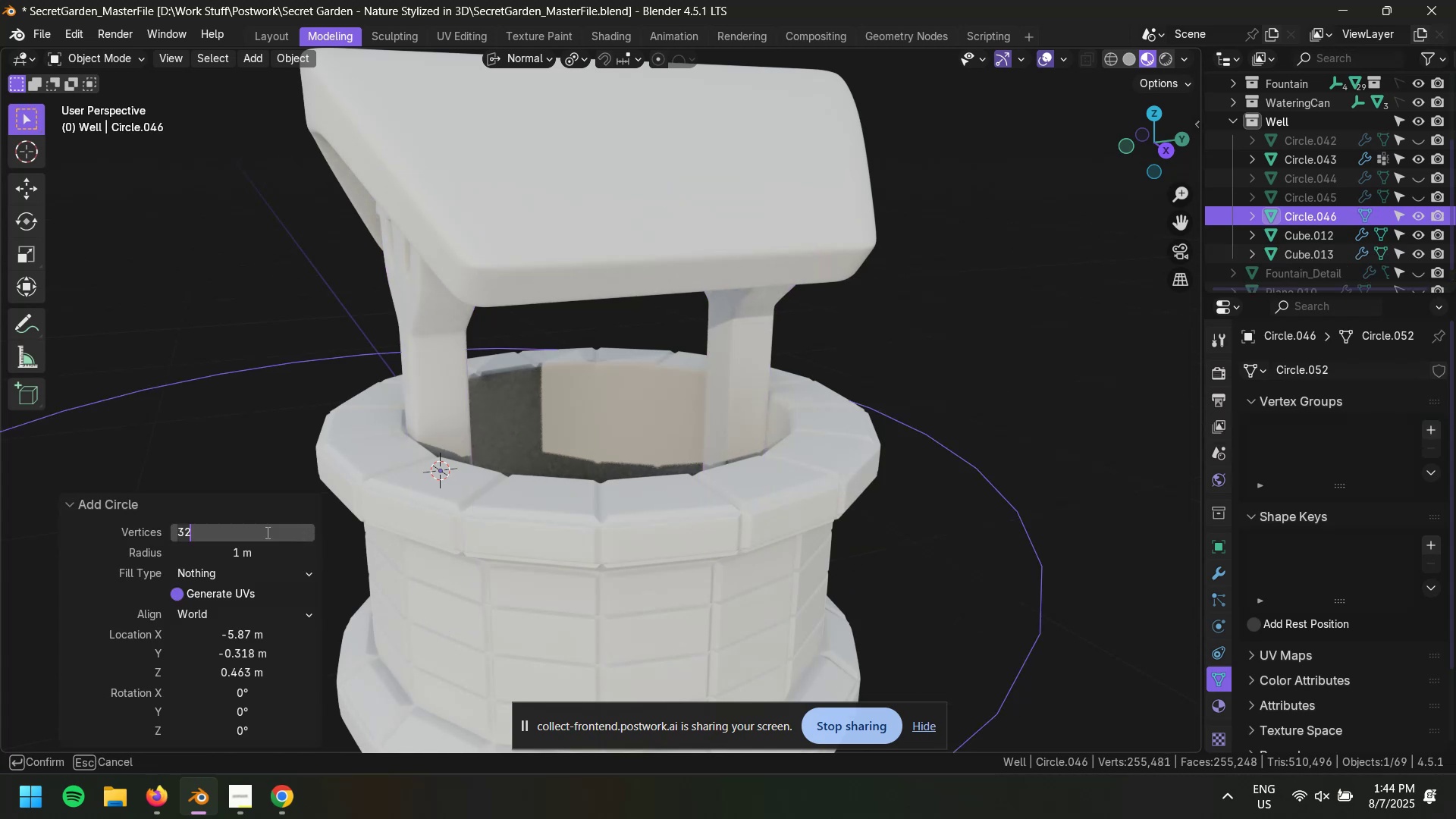 
key(Numpad8)
 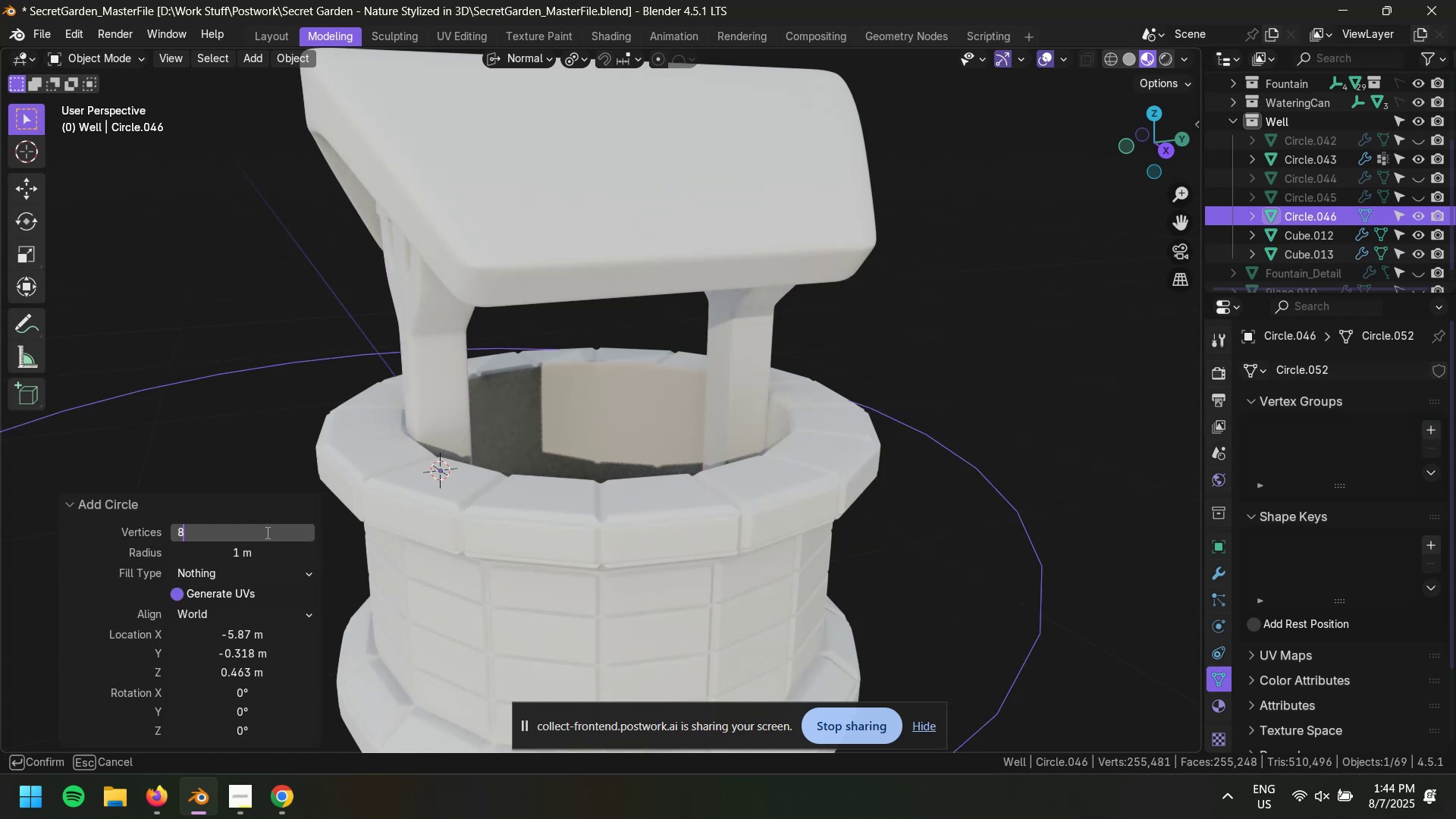 
key(NumpadEnter)
 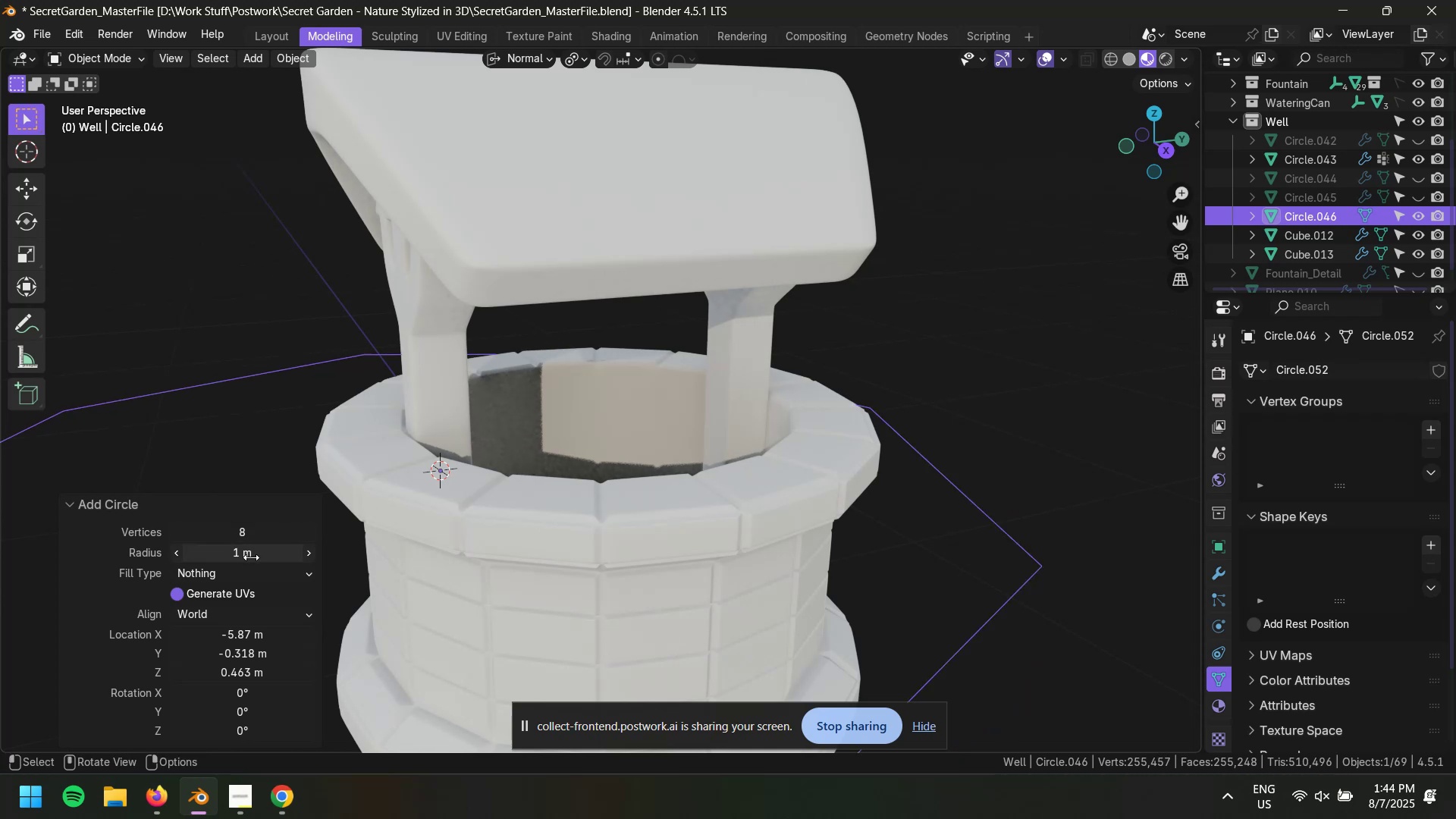 
left_click_drag(start_coordinate=[251, 557], to_coordinate=[180, 554])
 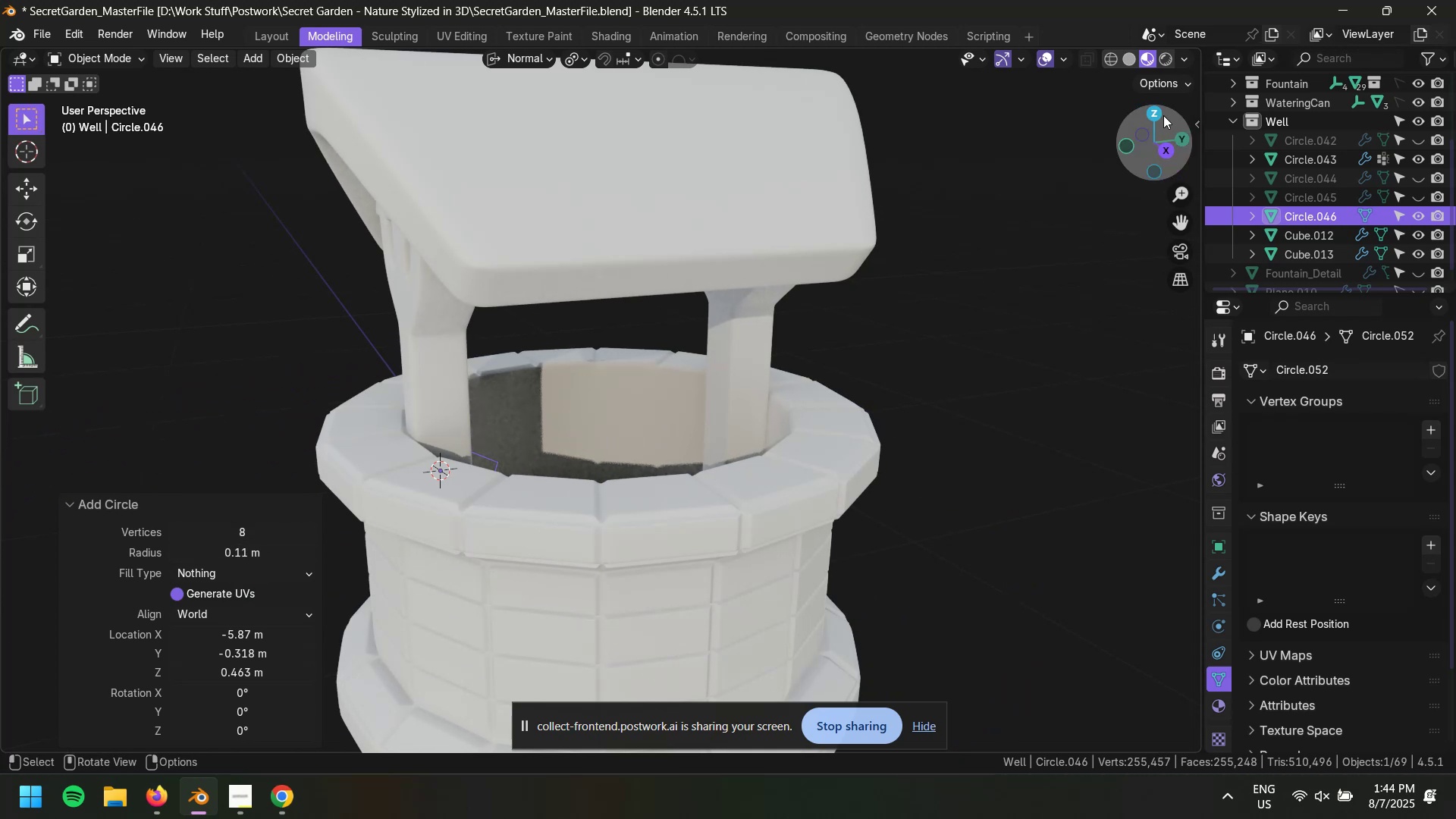 
left_click([1158, 114])
 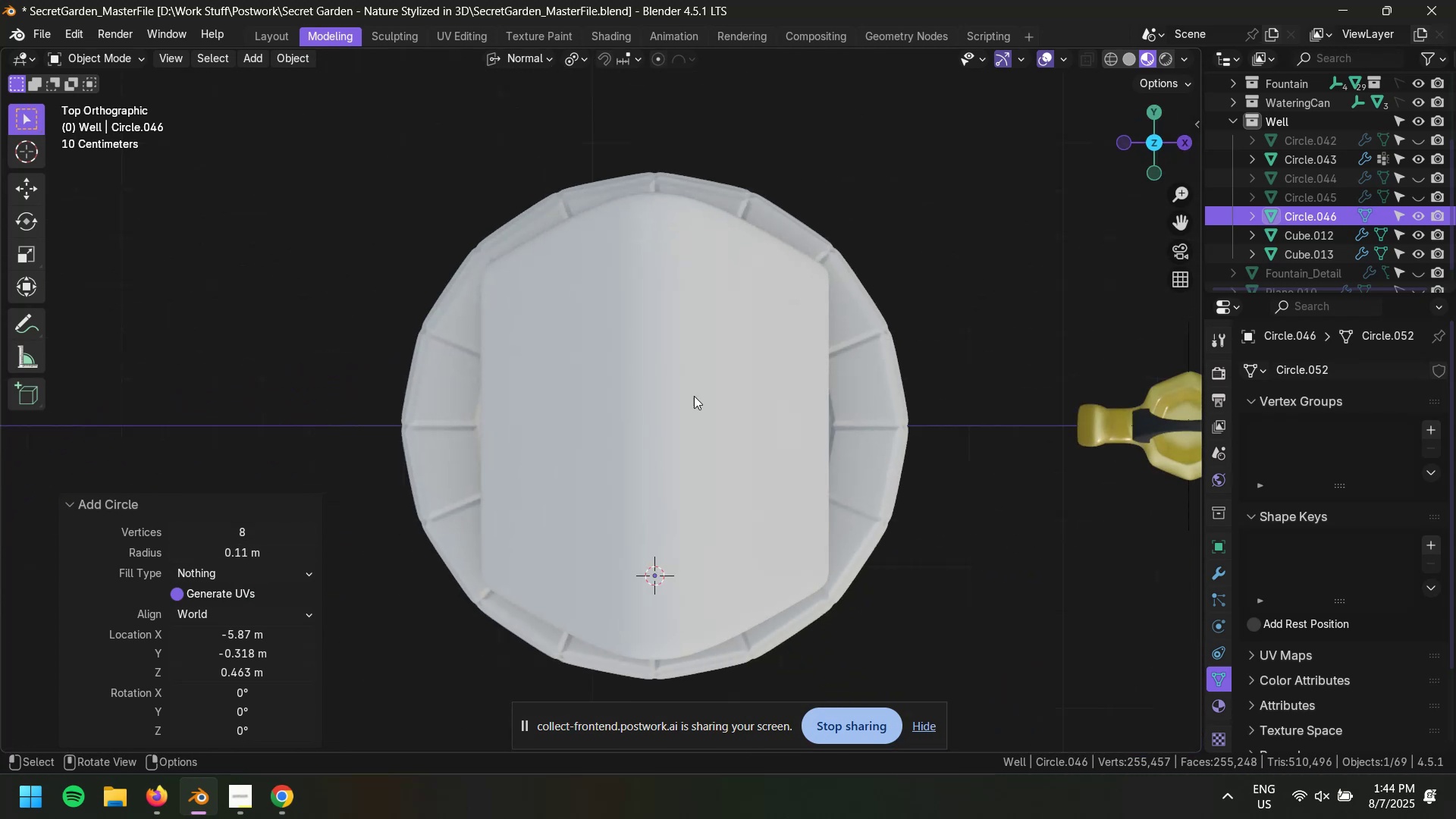 
key(Alt+Z)
 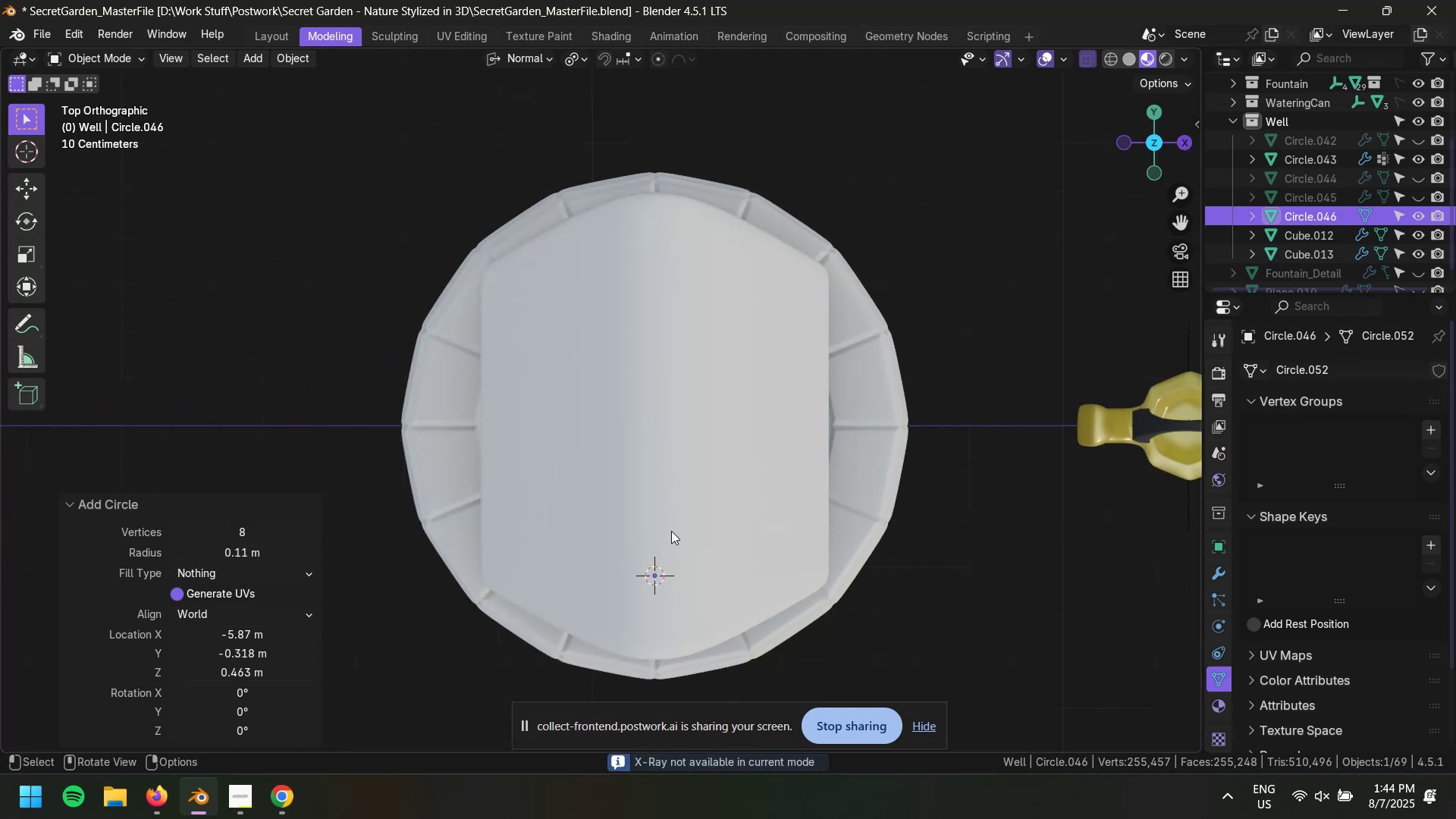 
key(Z)
 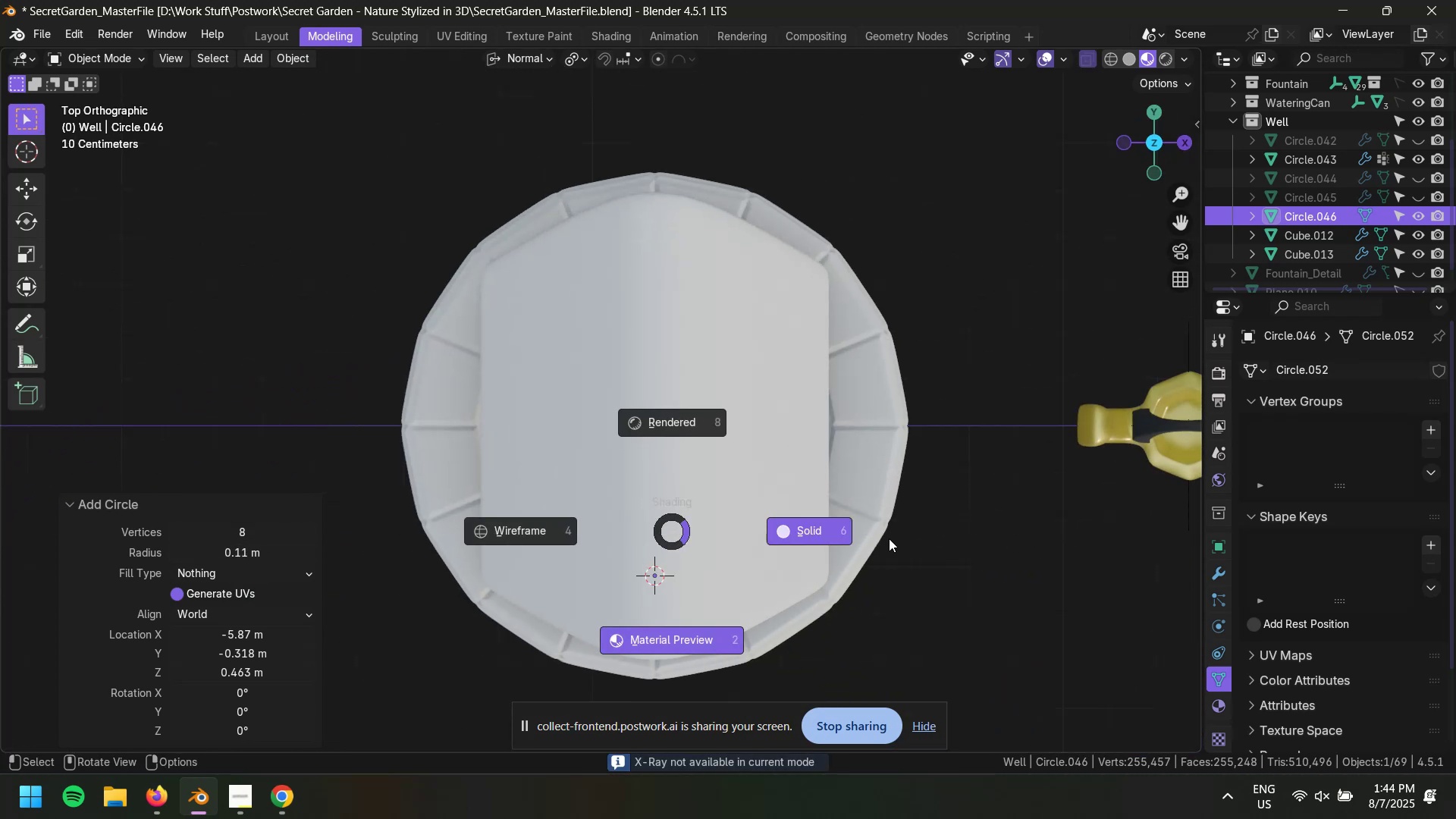 
key(Alt+AltLeft)
 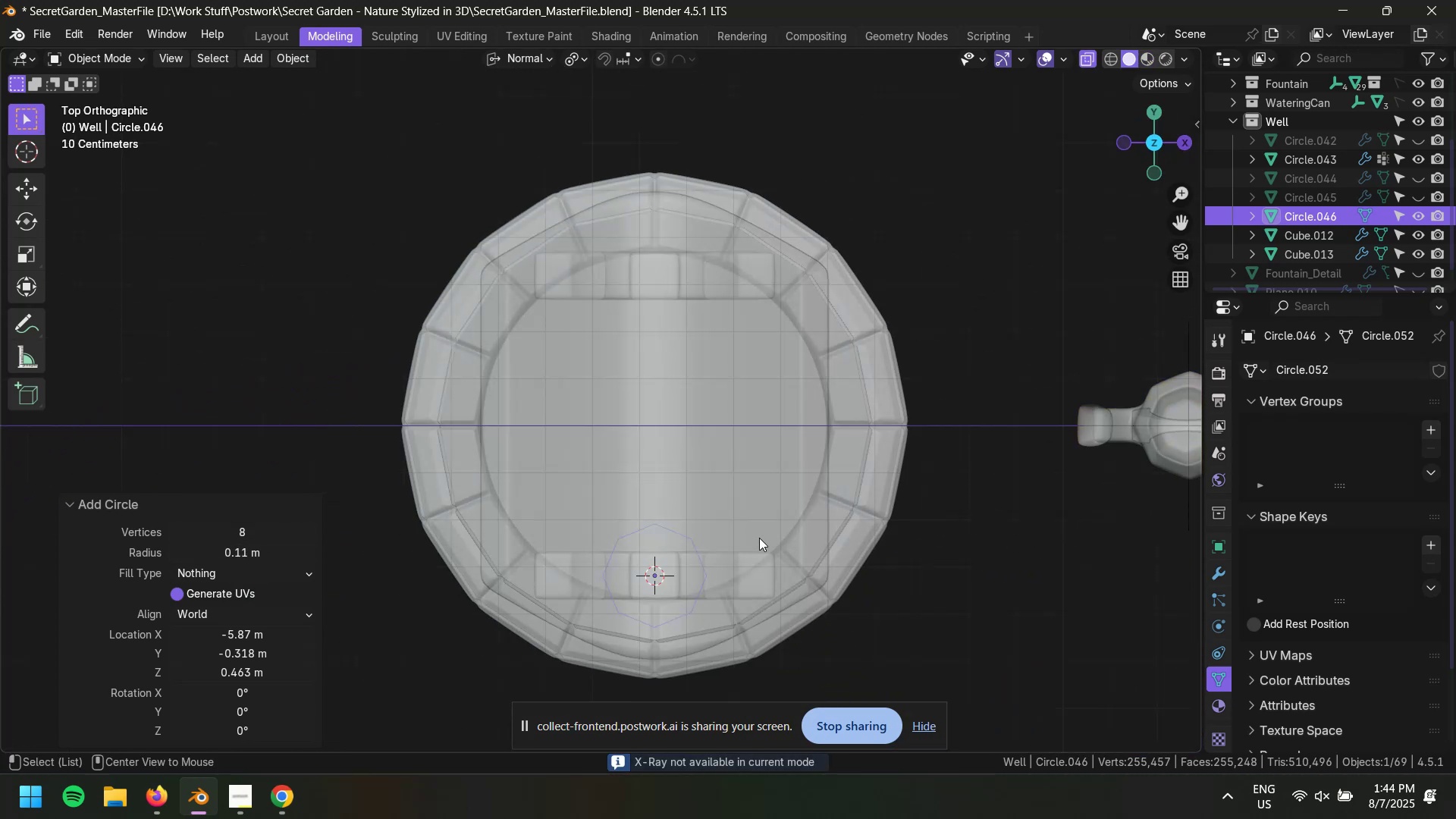 
key(Alt+Z)
 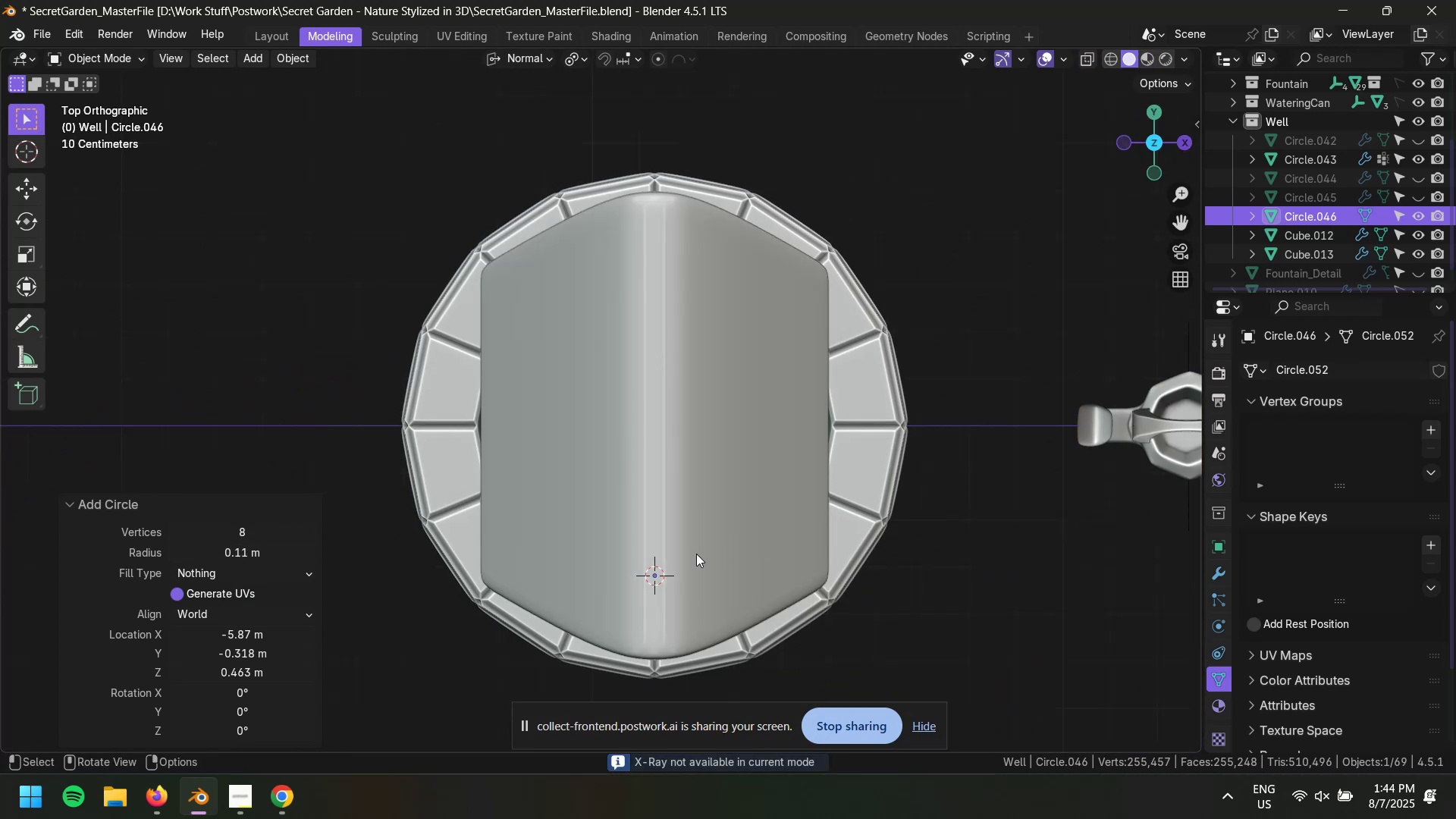 
key(Alt+AltLeft)
 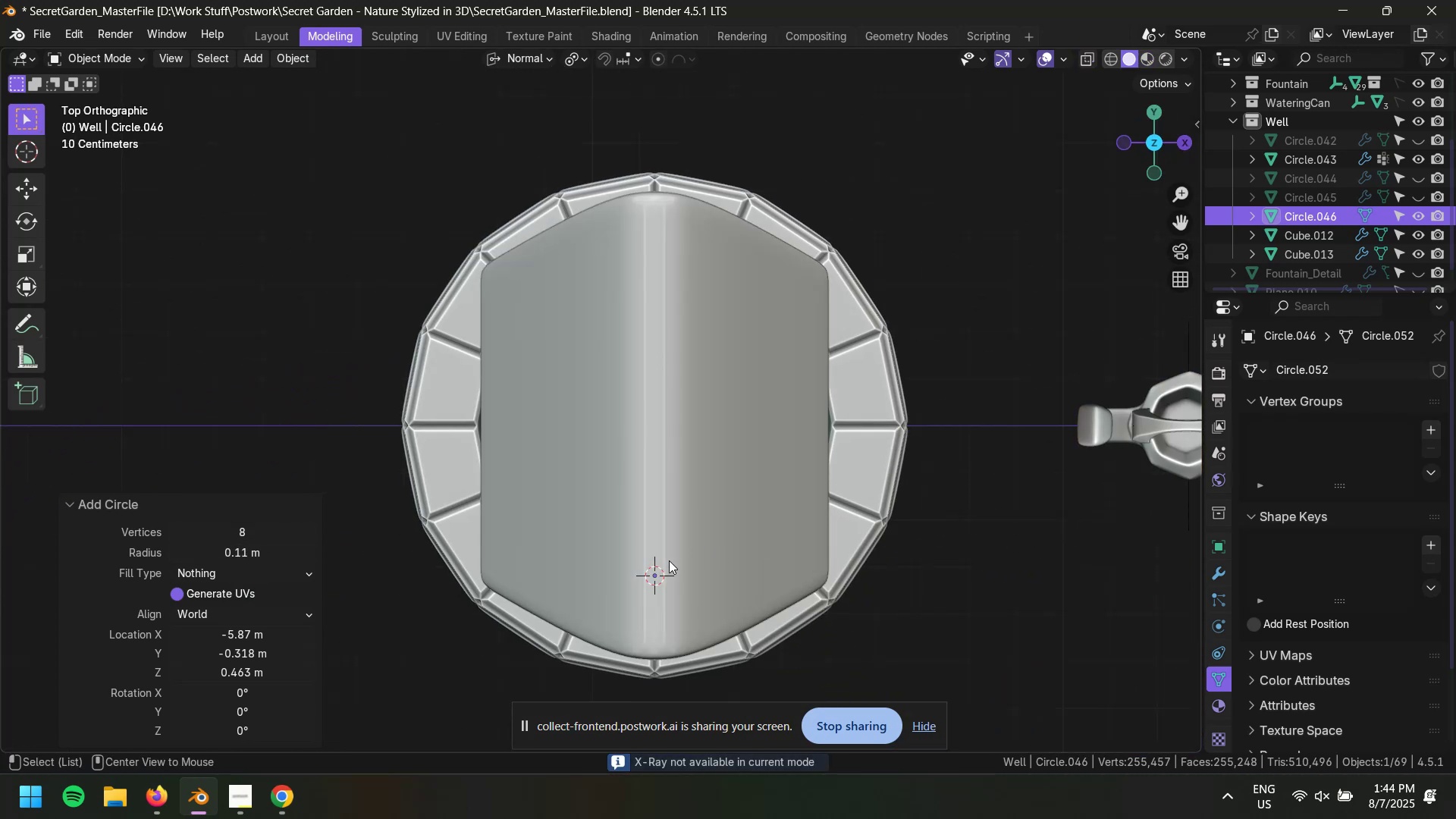 
key(Alt+Z)
 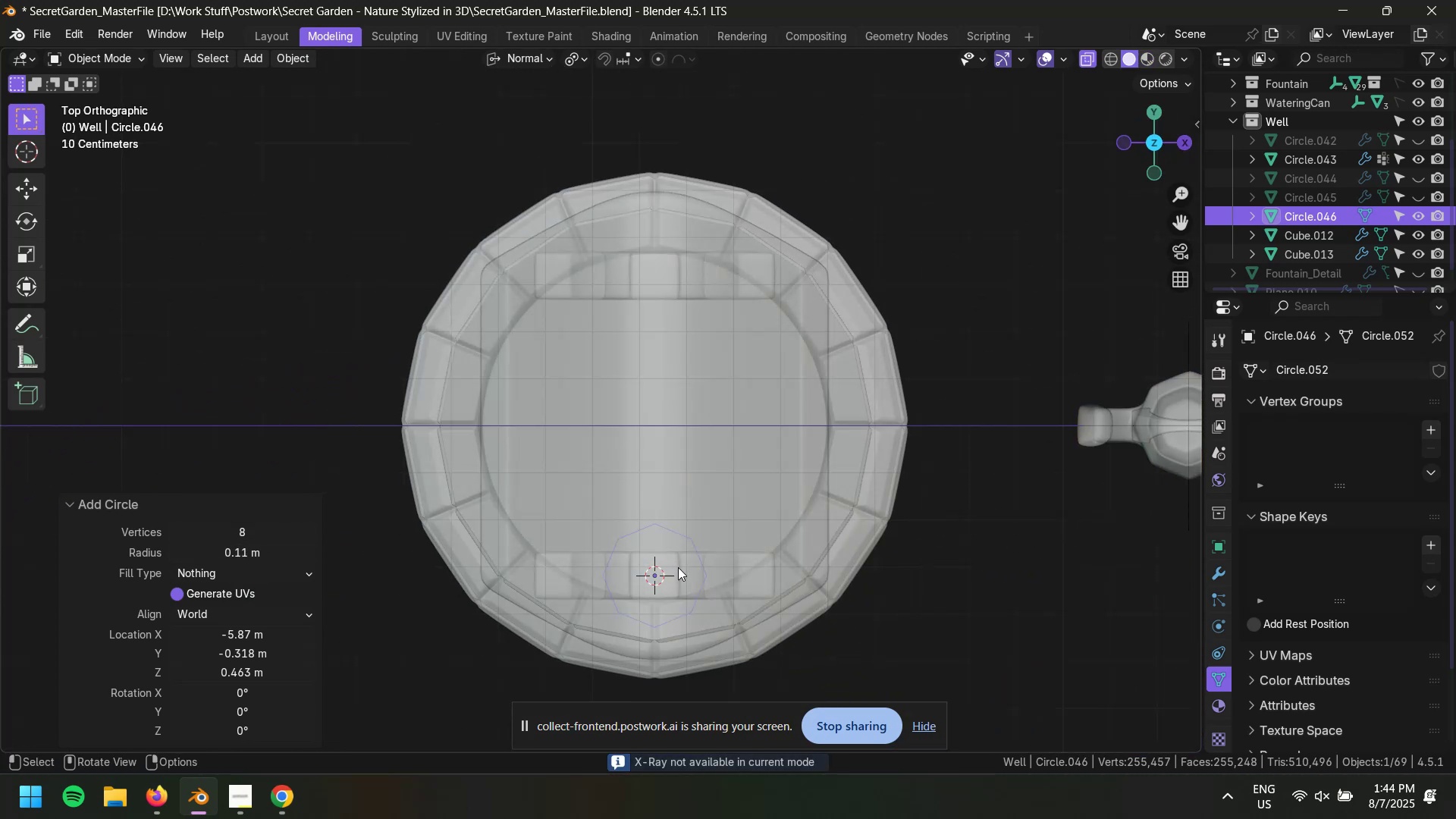 
scroll: coordinate [692, 578], scroll_direction: up, amount: 5.0
 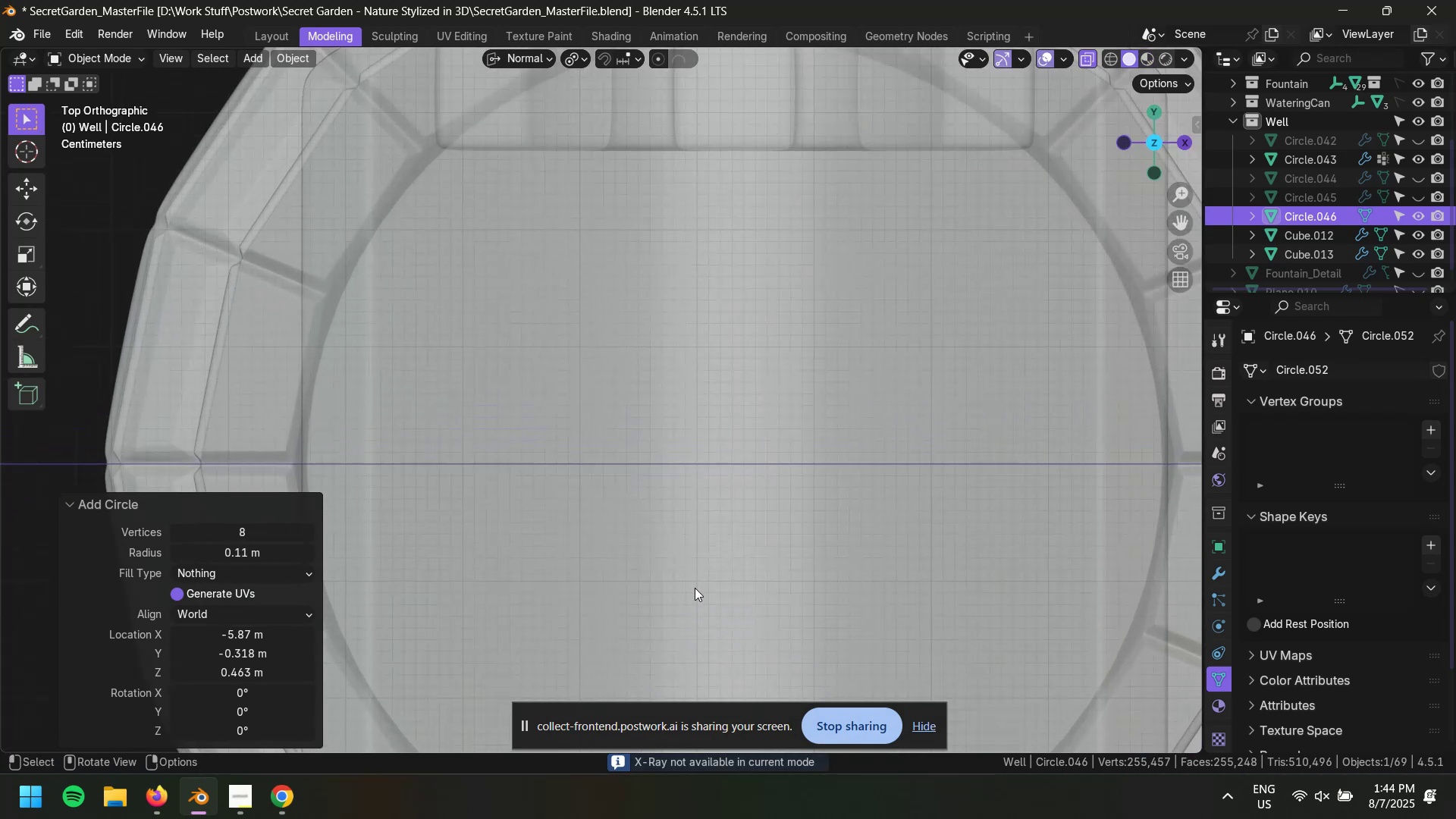 
hold_key(key=ShiftLeft, duration=0.72)
 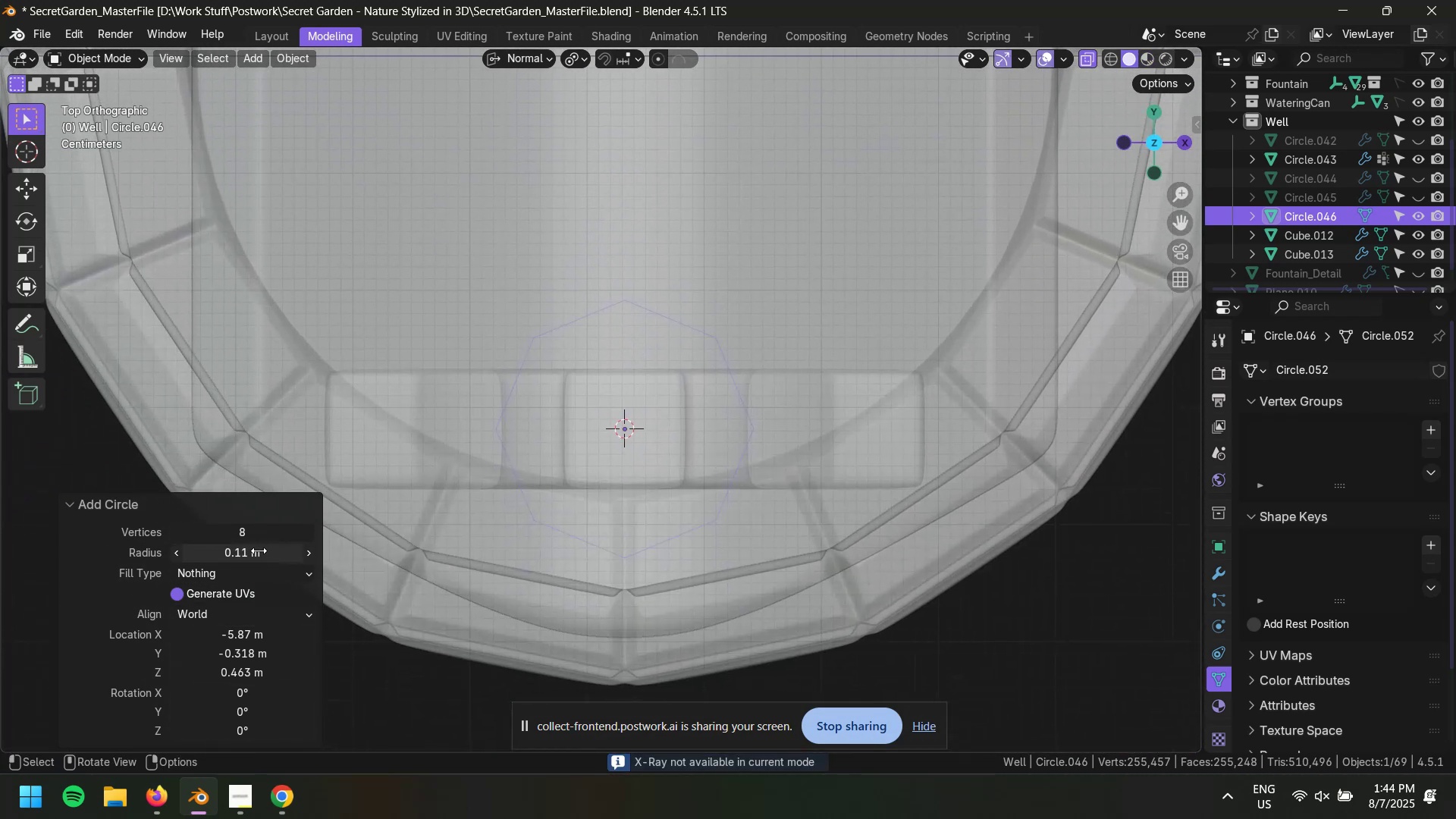 
left_click_drag(start_coordinate=[256, 554], to_coordinate=[198, 559])
 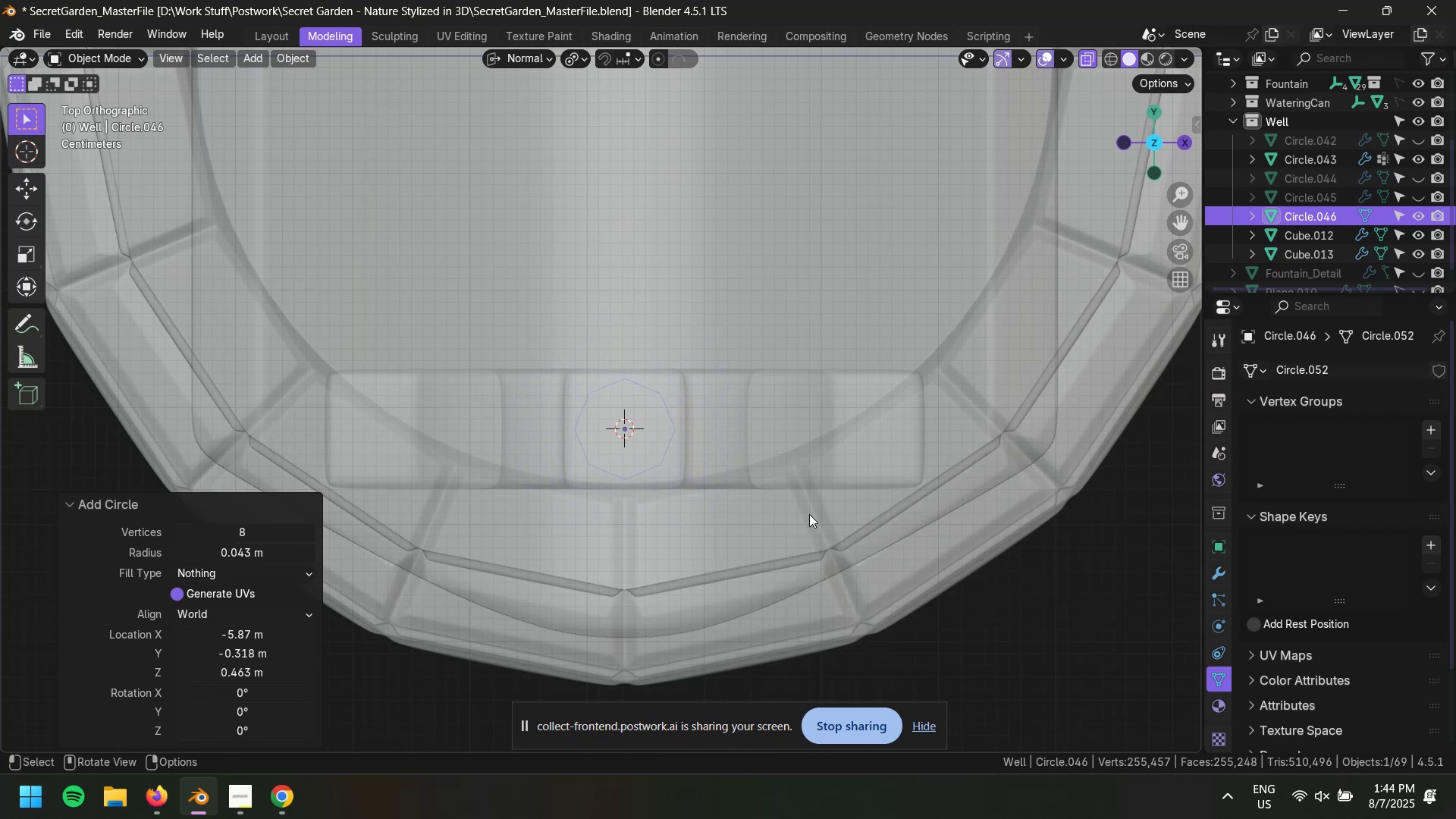 
hold_key(key=ShiftLeft, duration=1.52)
 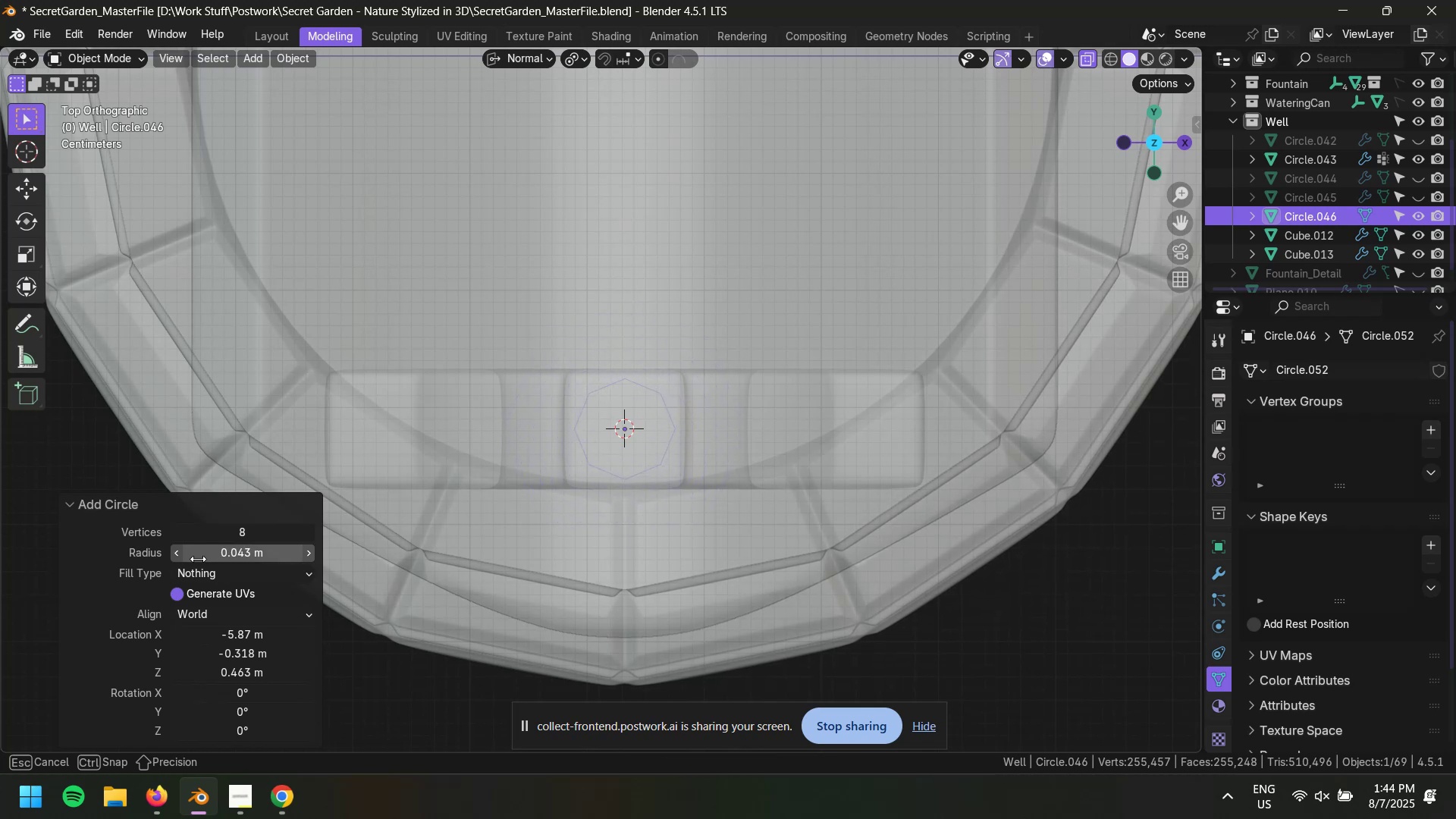 
hold_key(key=ShiftLeft, duration=1.5)
 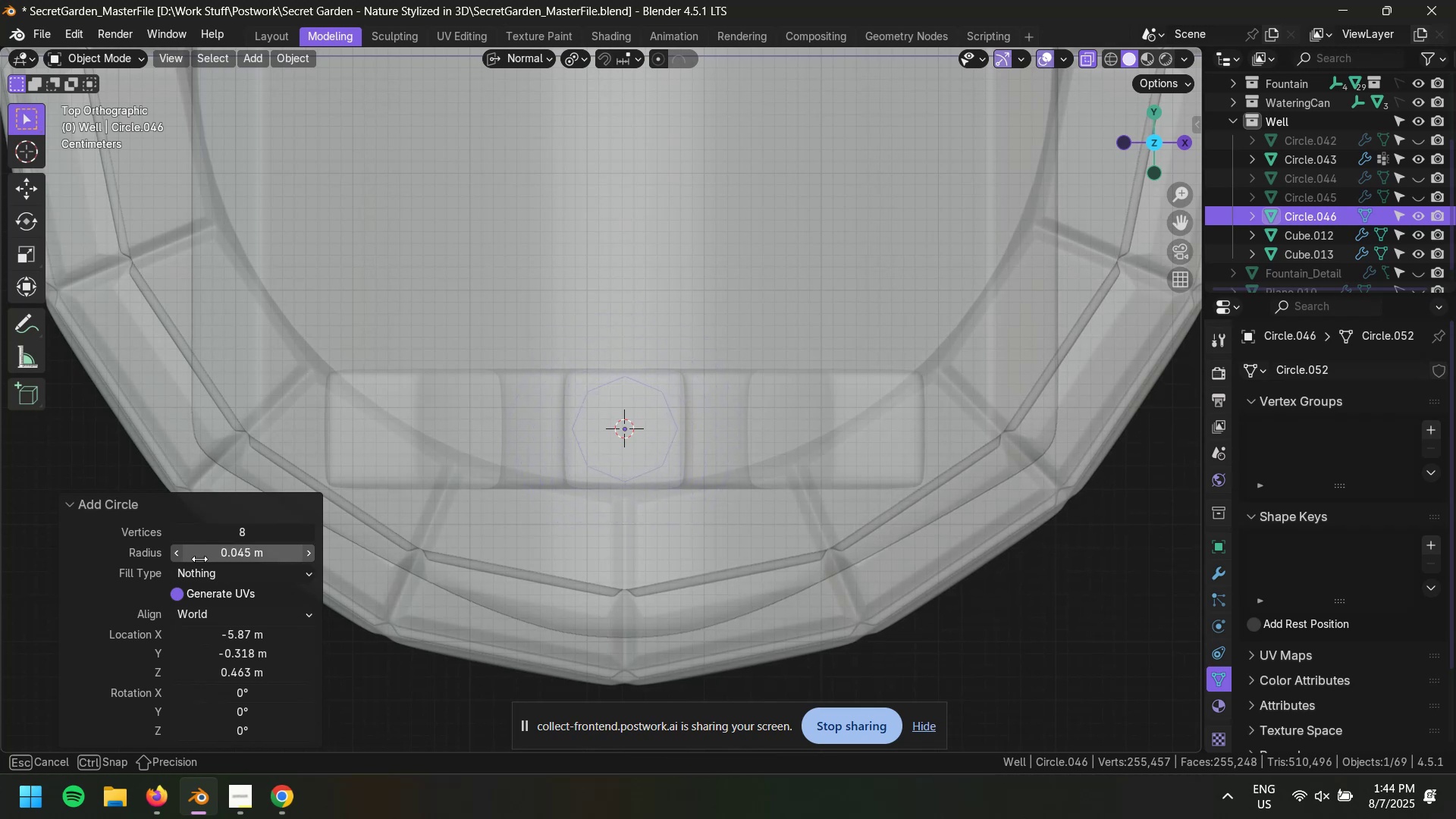 
hold_key(key=ShiftLeft, duration=1.5)
 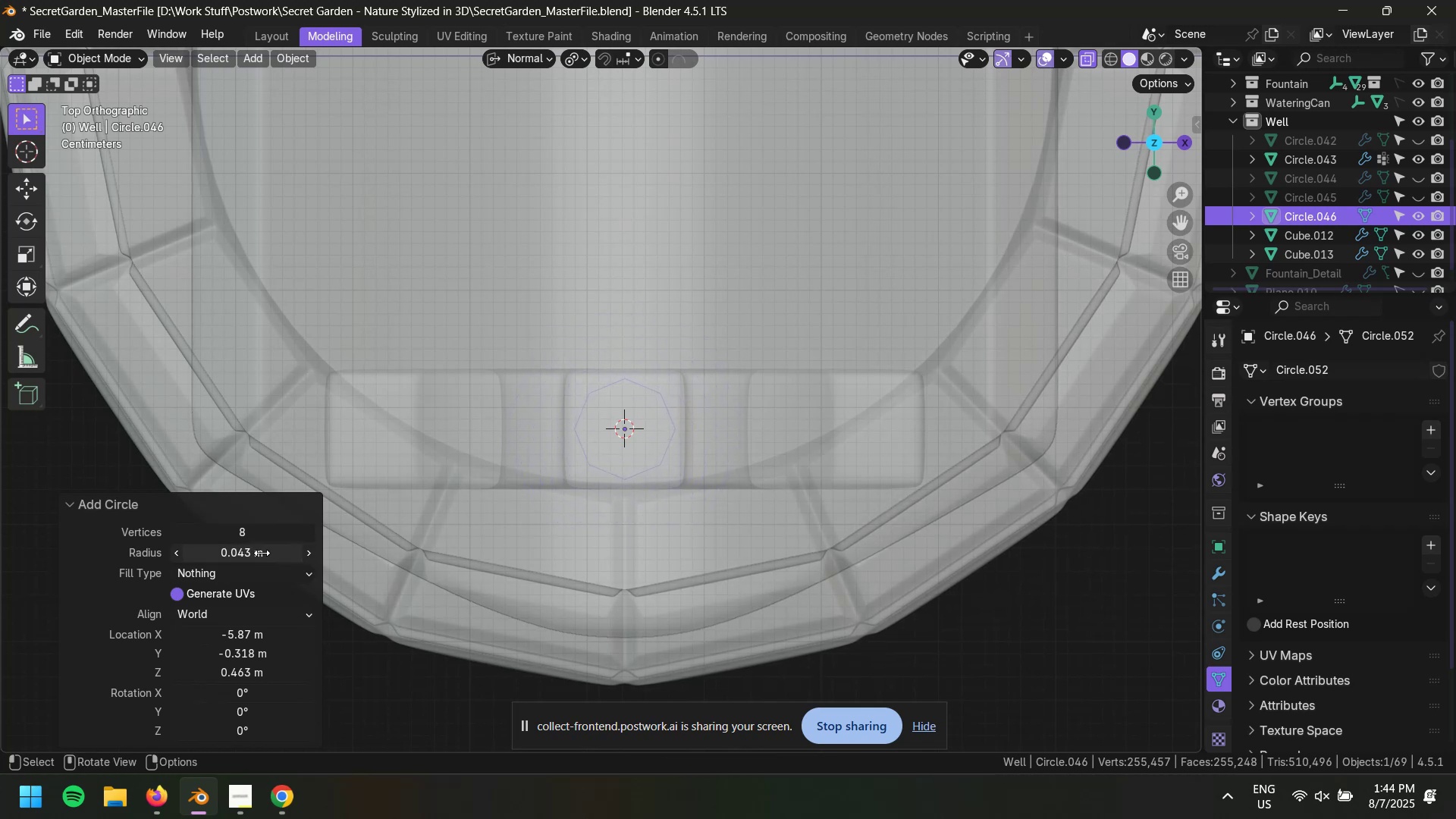 
hold_key(key=ShiftLeft, duration=0.53)
 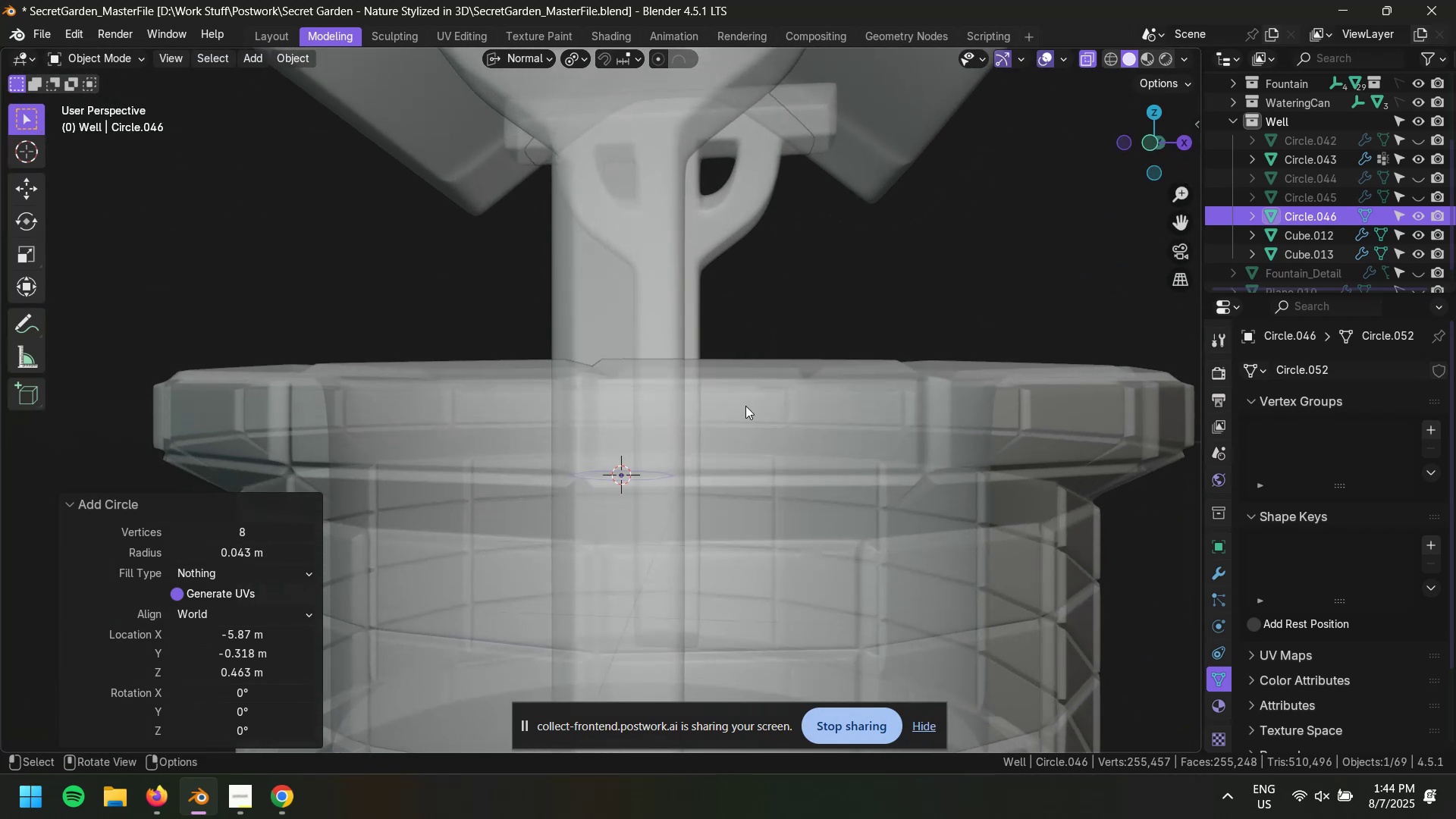 
key(Tab)
type(g)
key(Escape)
key(Tab)
type(gz)
 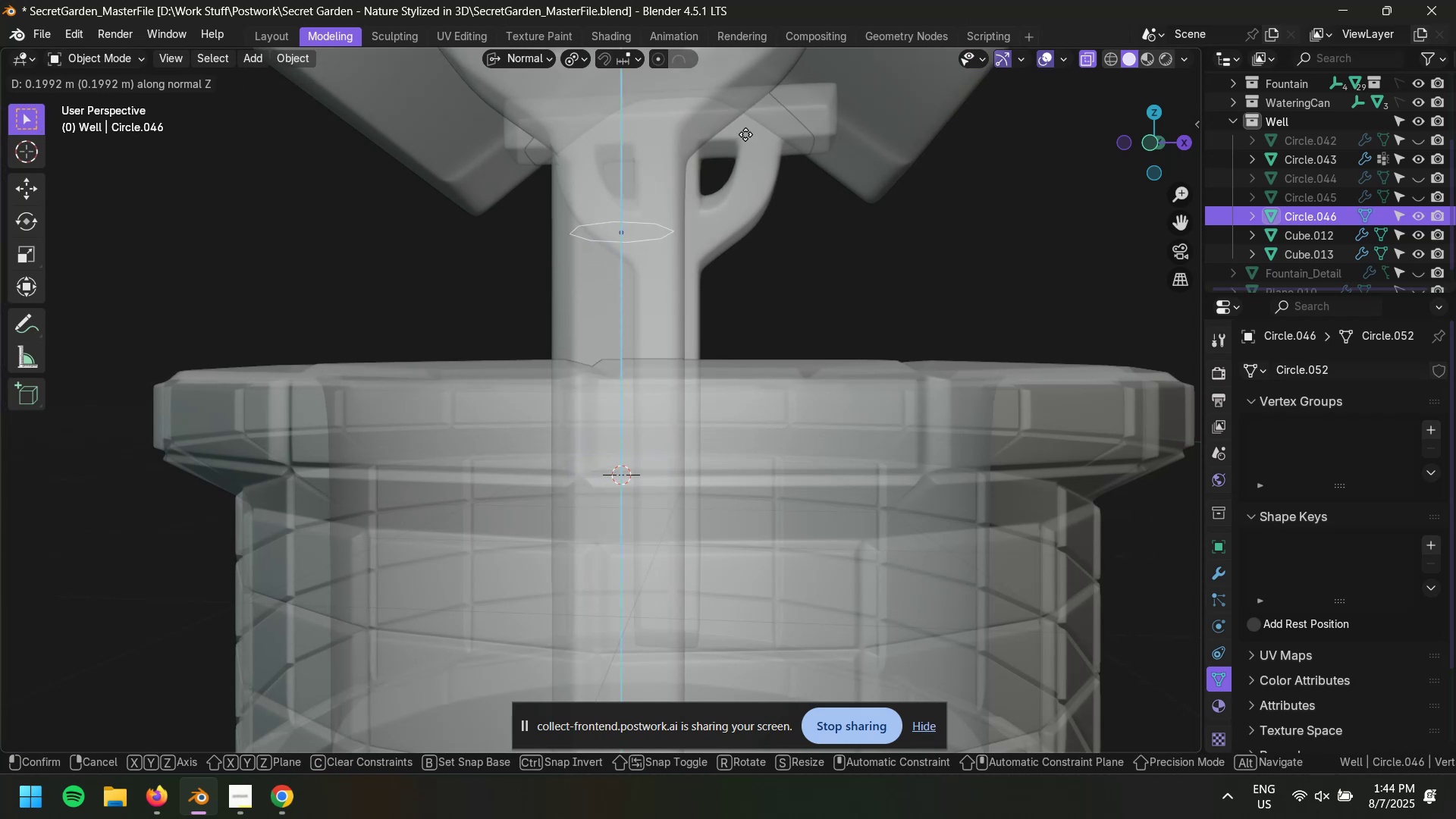 
left_click([745, 134])
 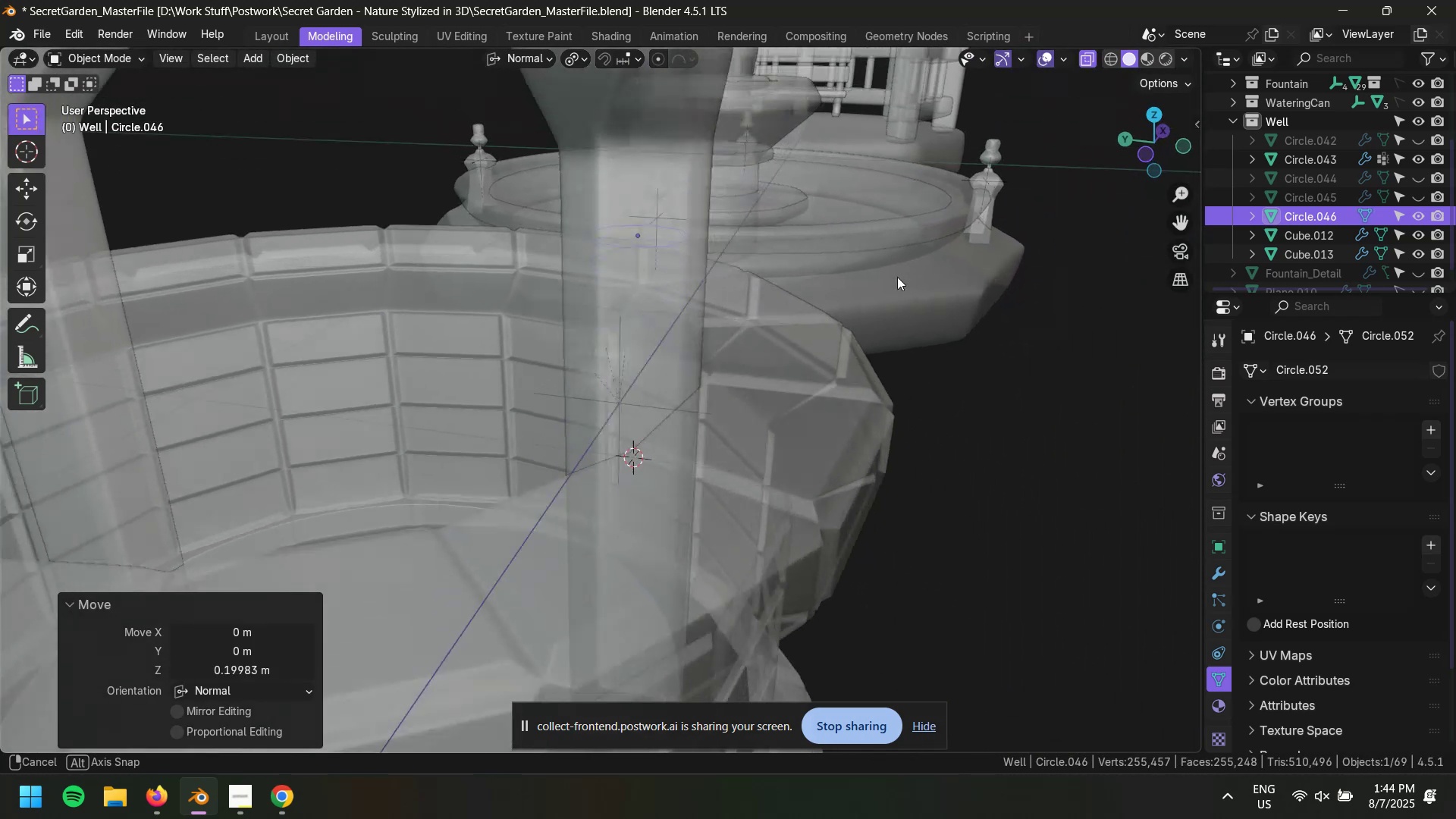 
hold_key(key=ShiftLeft, duration=0.69)
 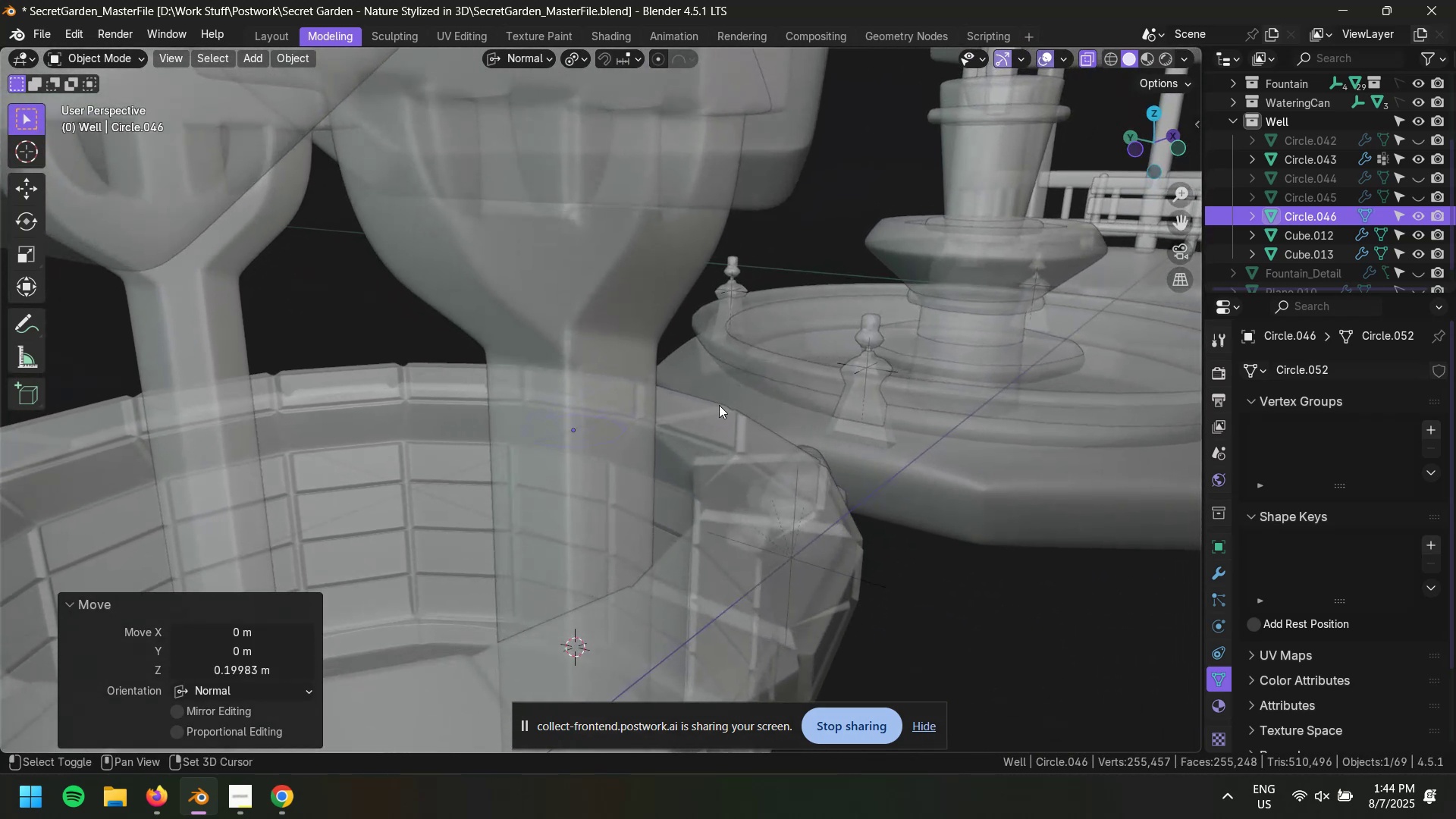 
type(gz)
 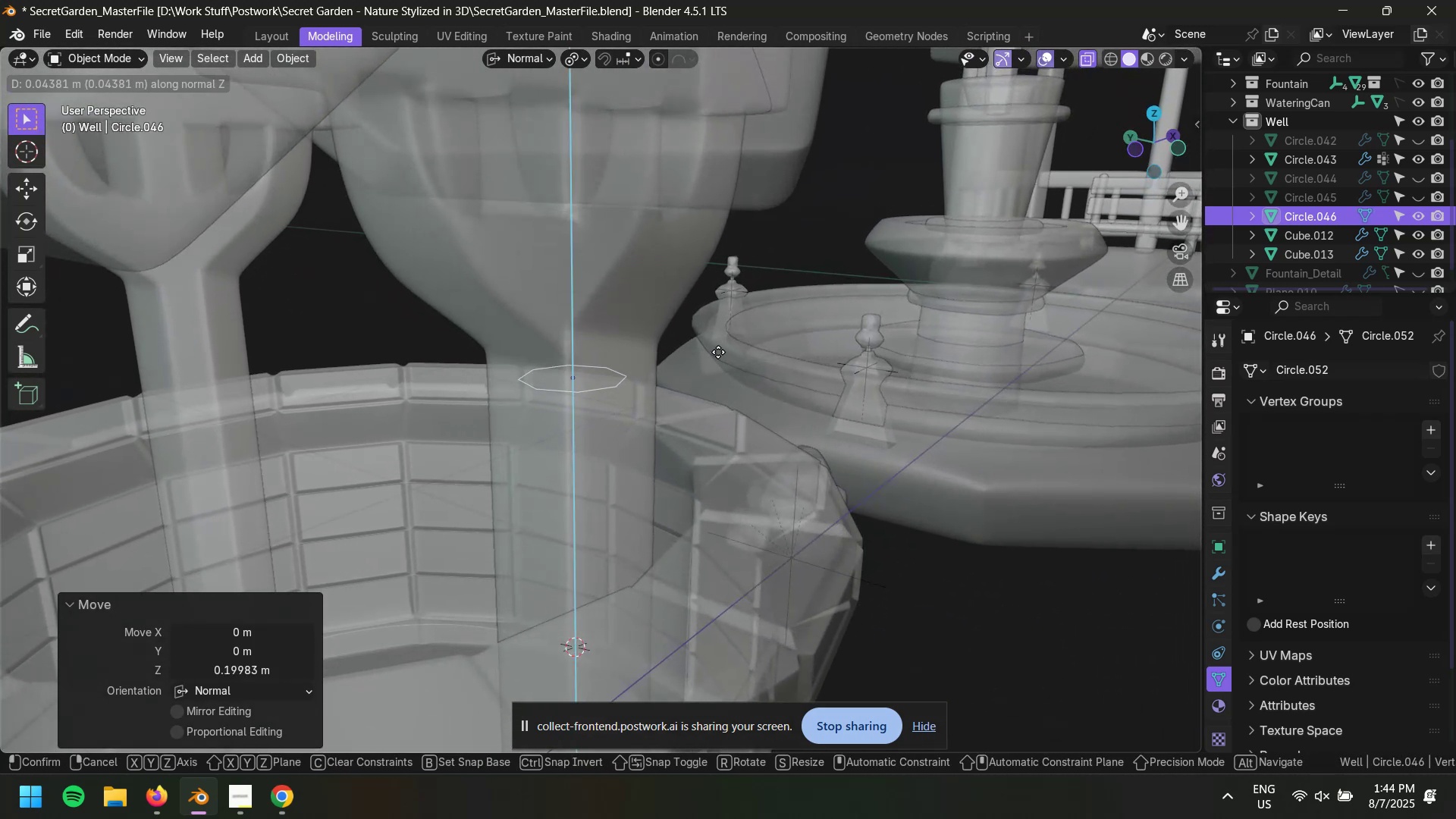 
left_click([718, 348])
 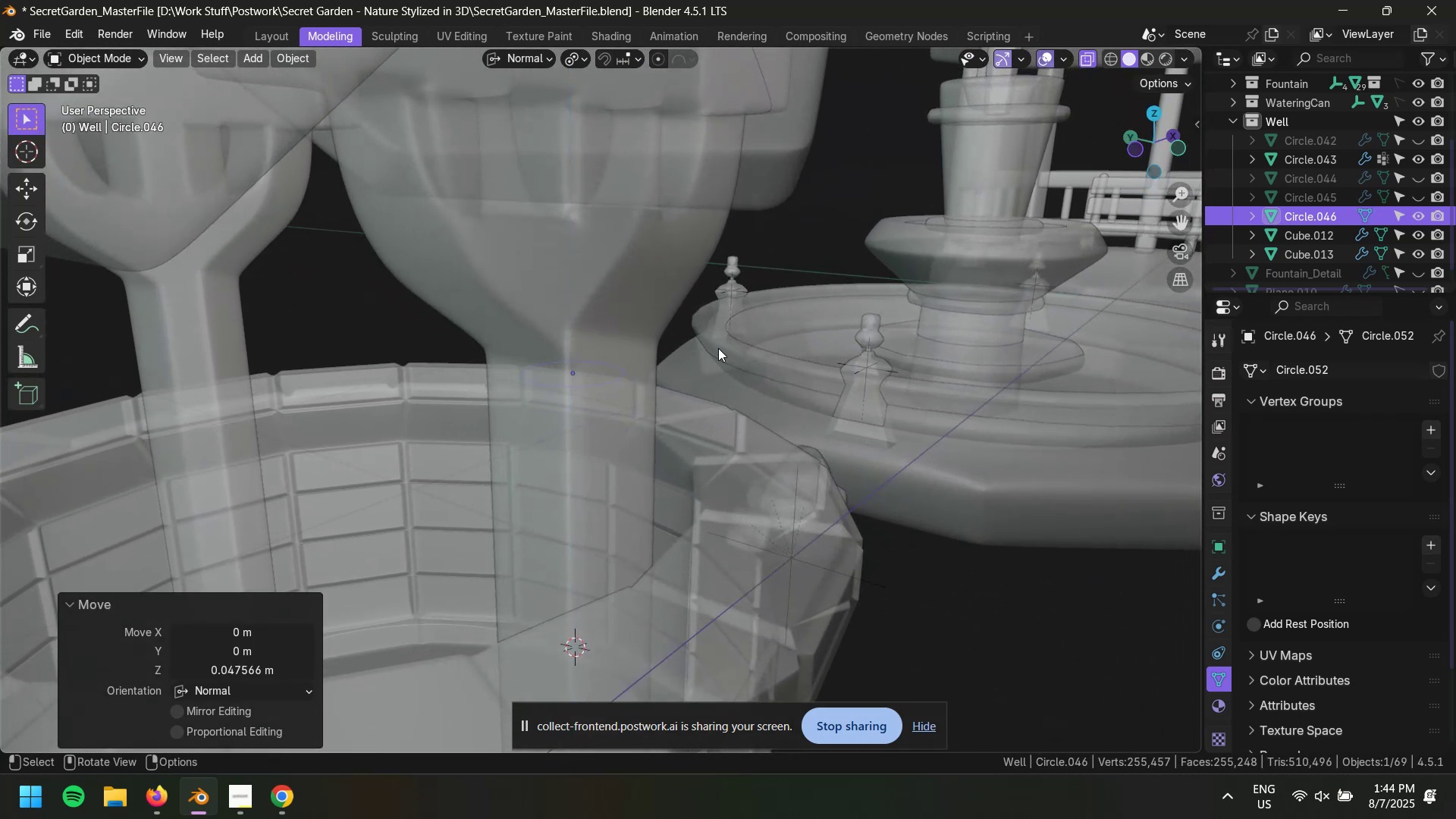 
key(Alt+AltLeft)
 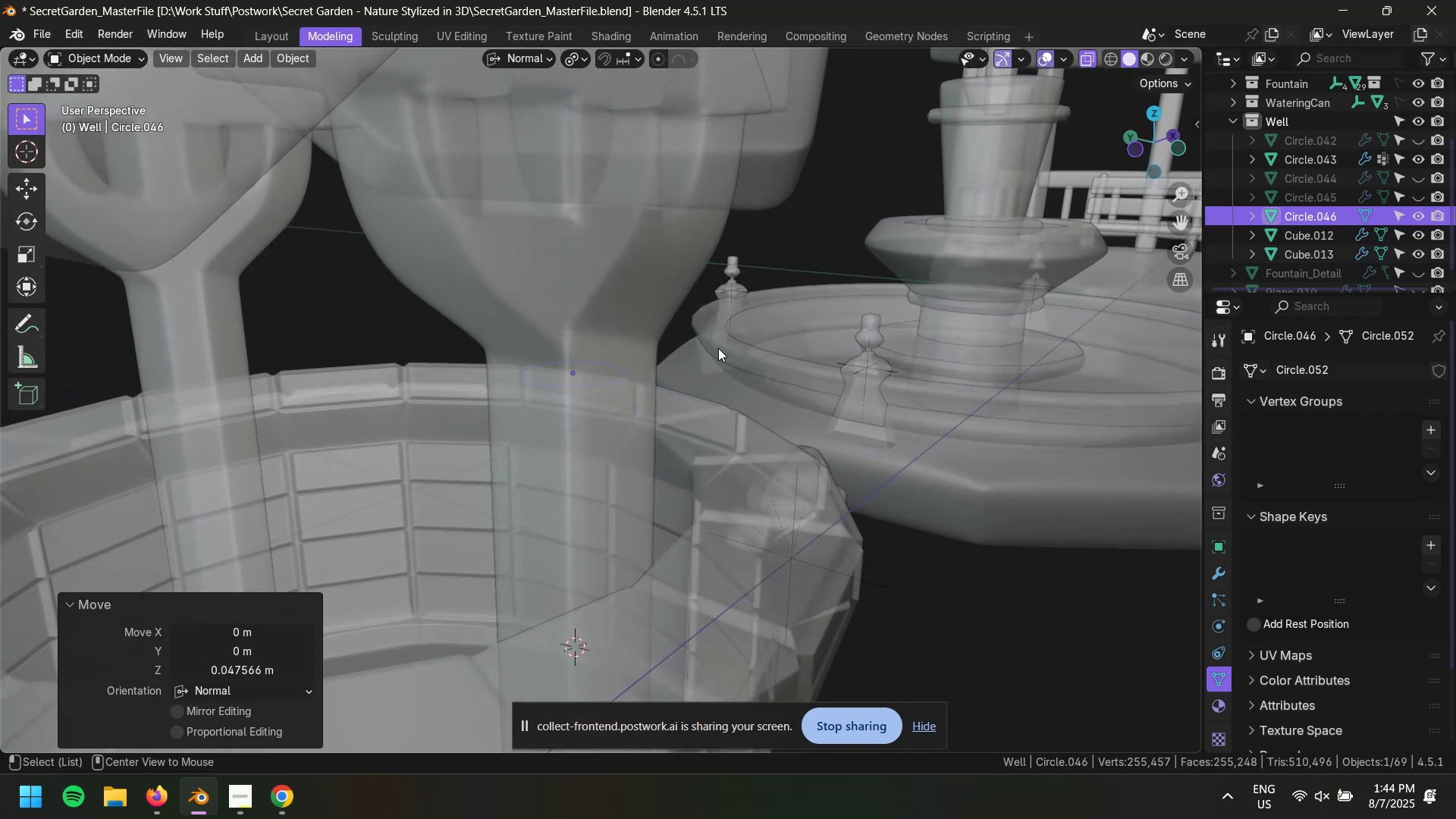 
key(Alt+Z)
 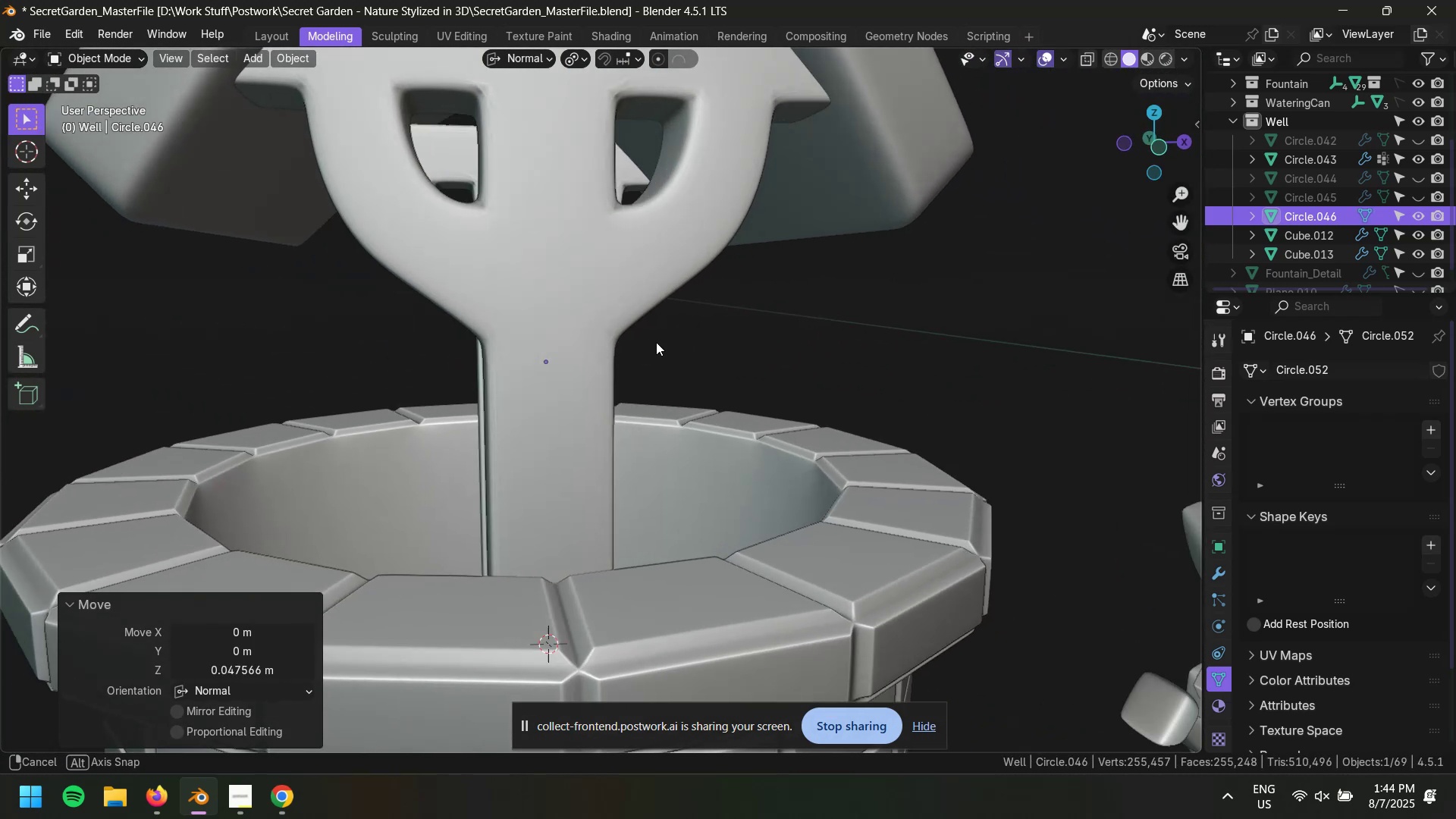 
key(Alt+AltLeft)
 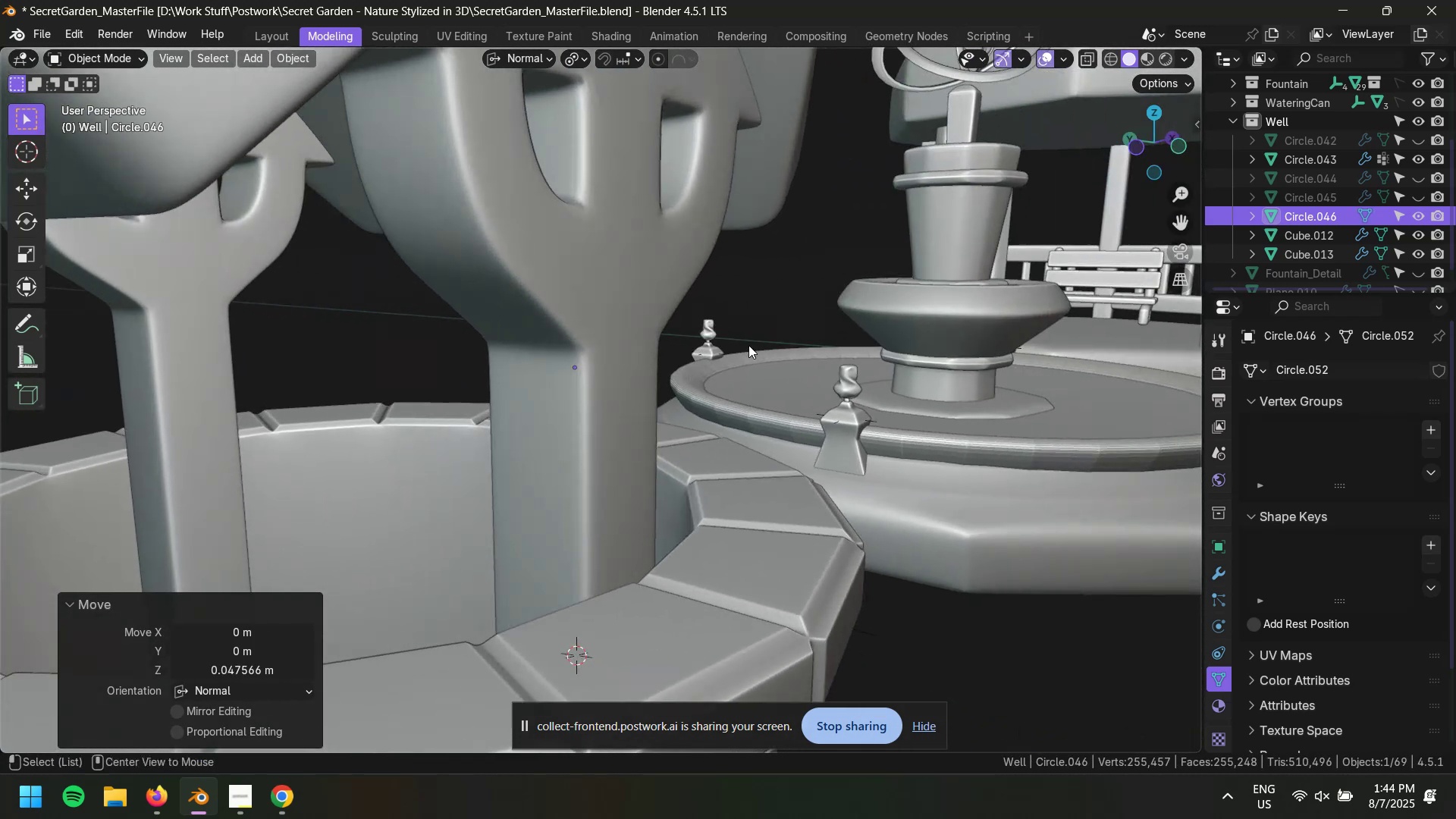 
type(zgz)
 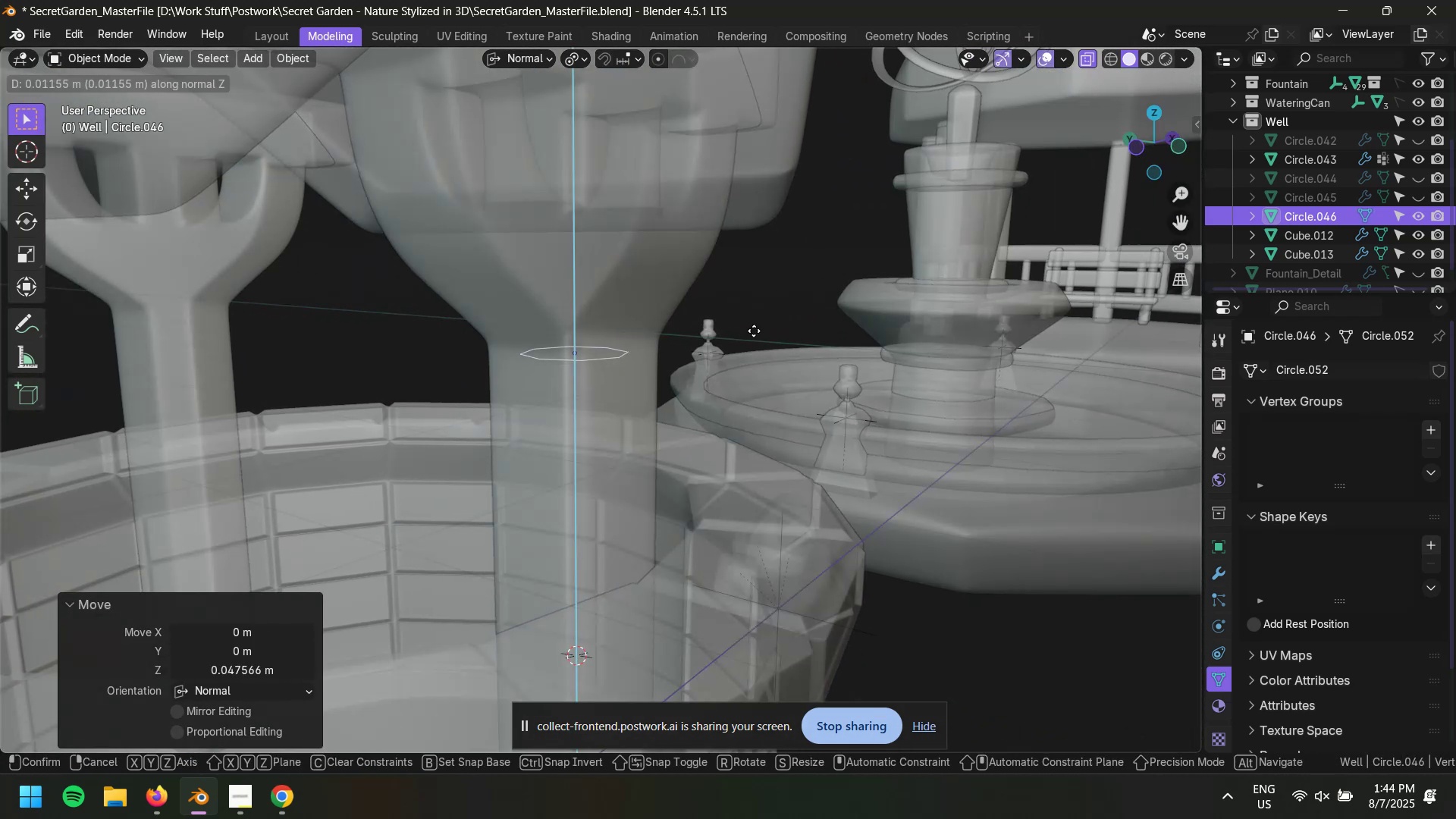 
left_click([754, 331])
 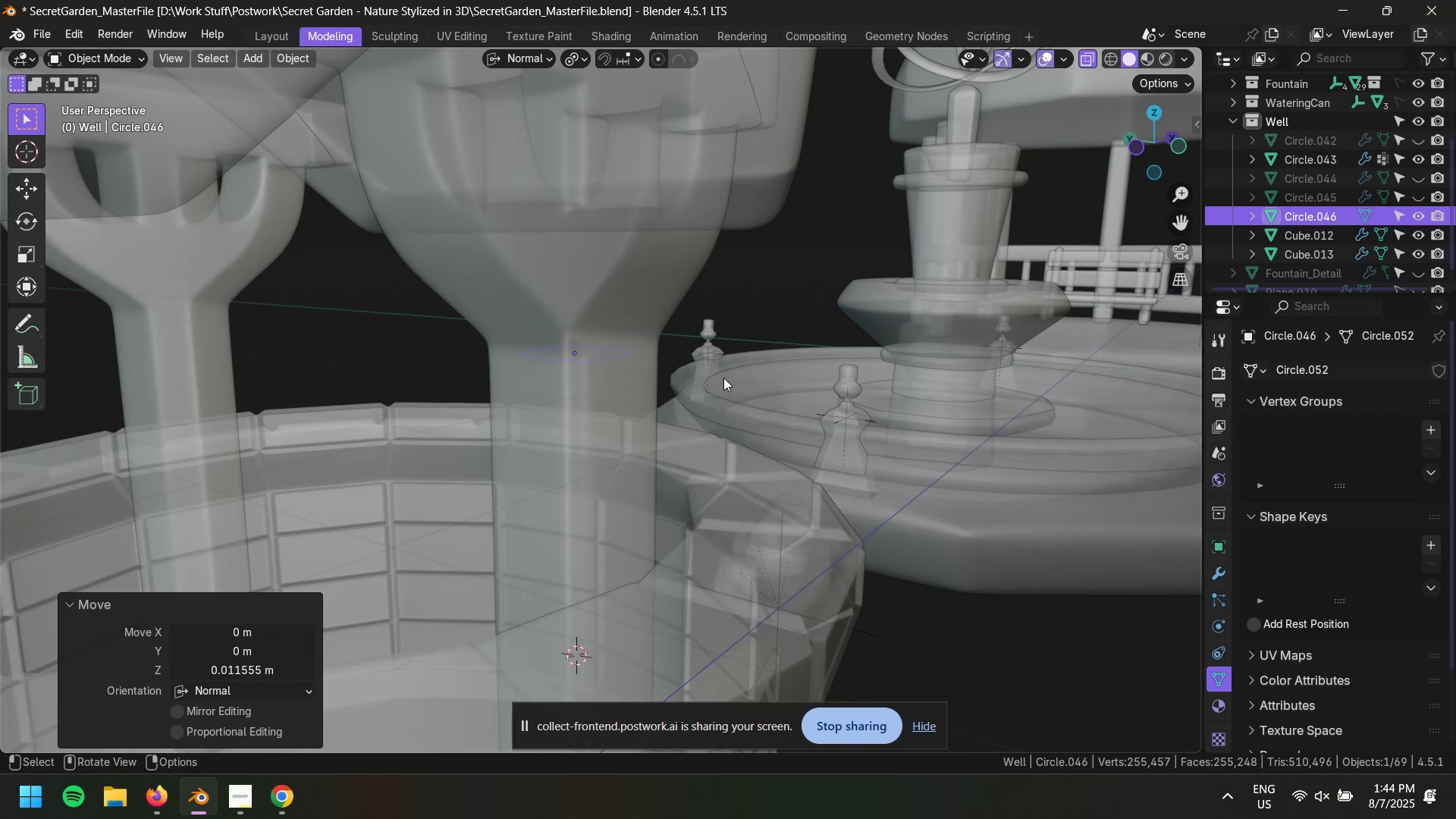 
type(rx90)
key(NumpadEnter)
 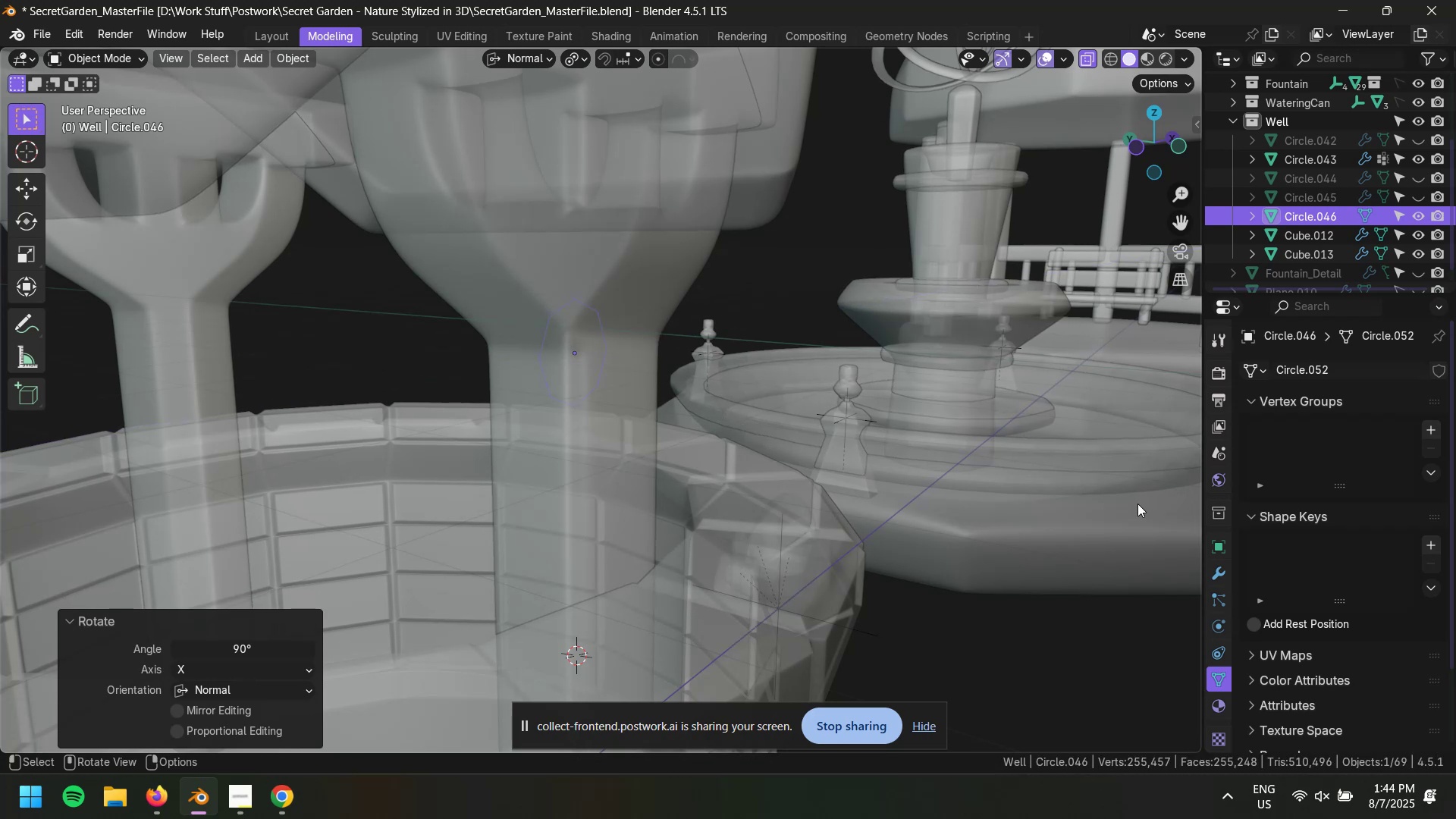 
hold_key(key=ShiftLeft, duration=1.05)
left_click([671, 306])
 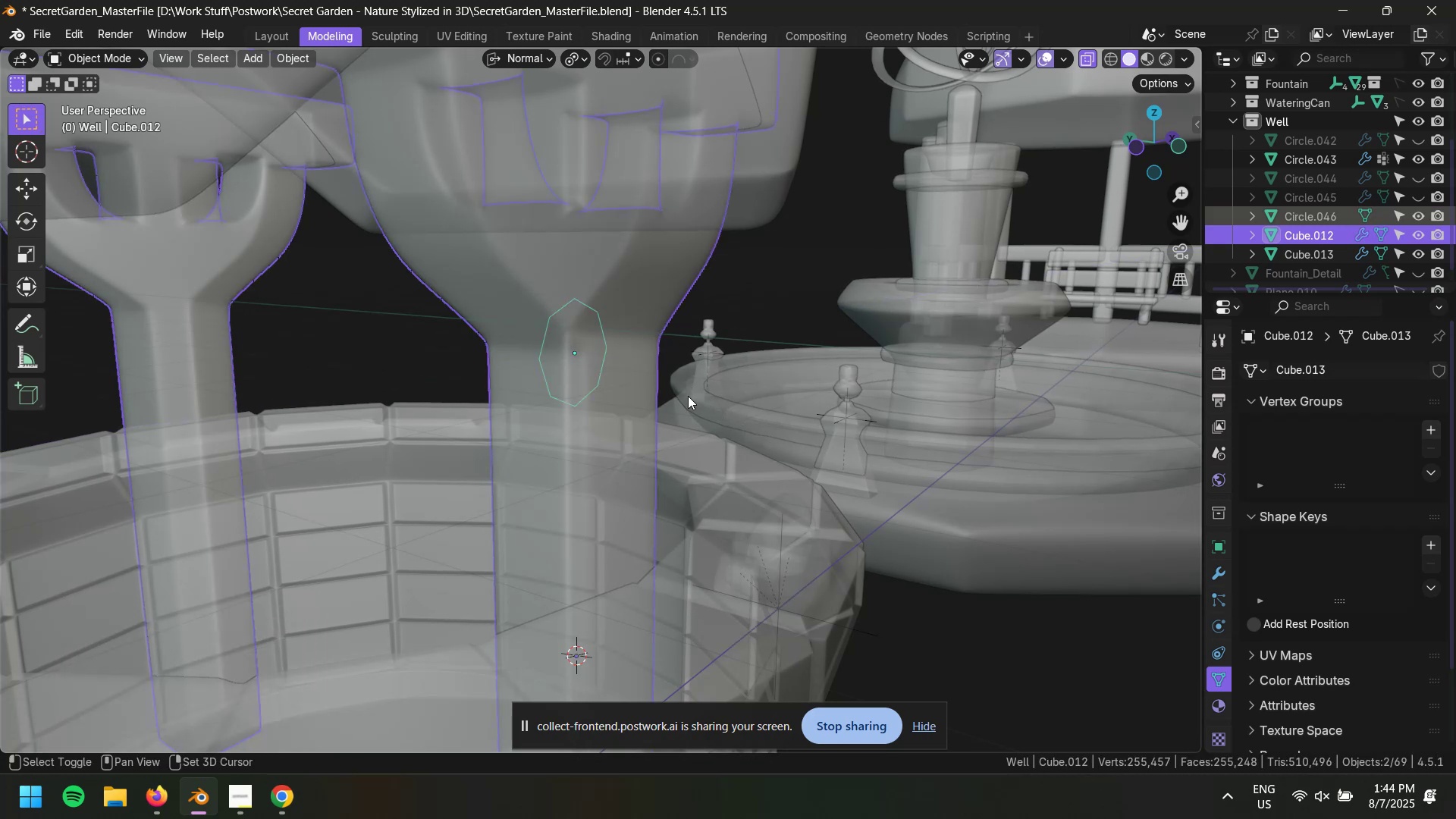 
key(Control+L)
 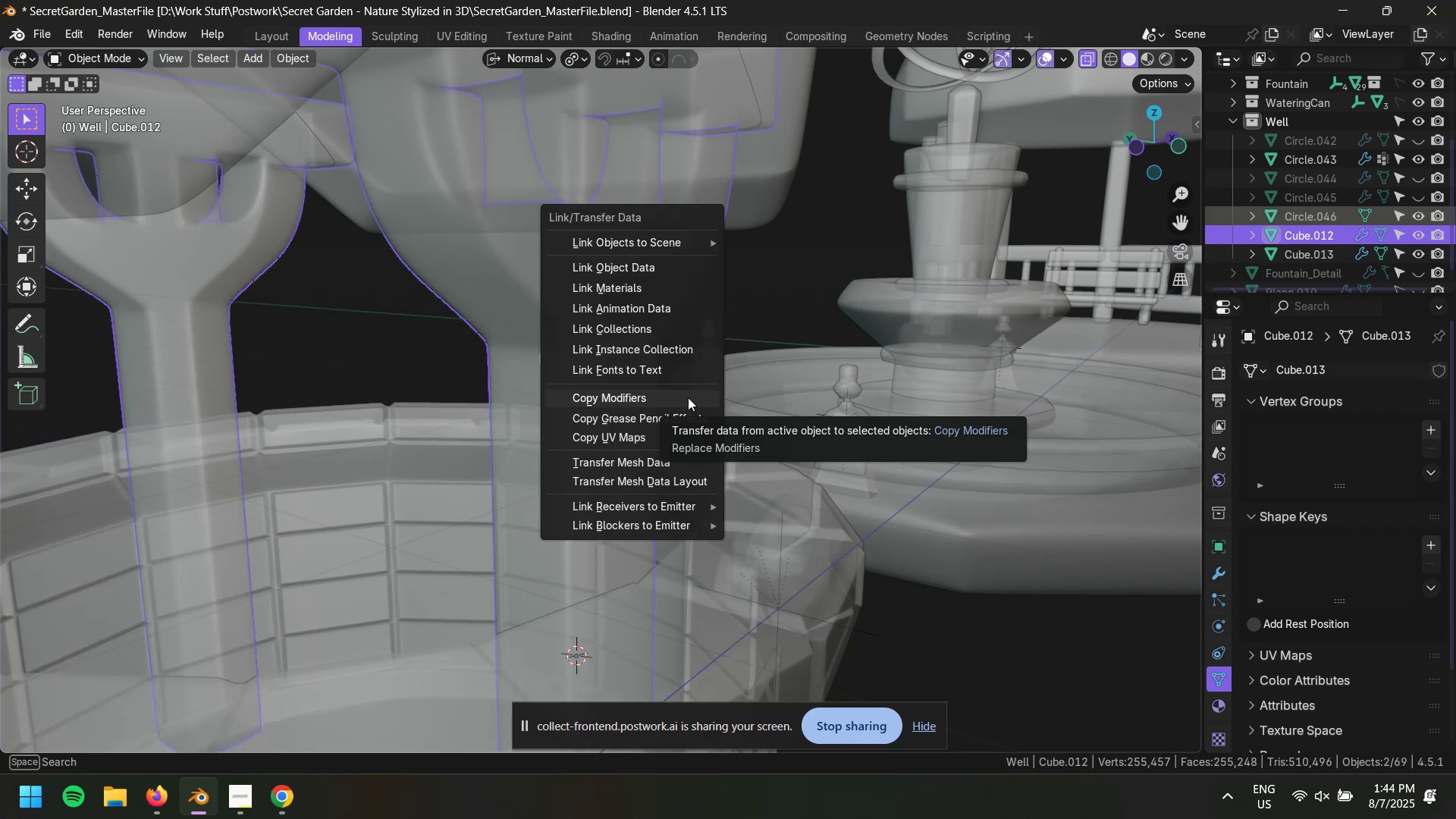 
left_click([688, 397])
 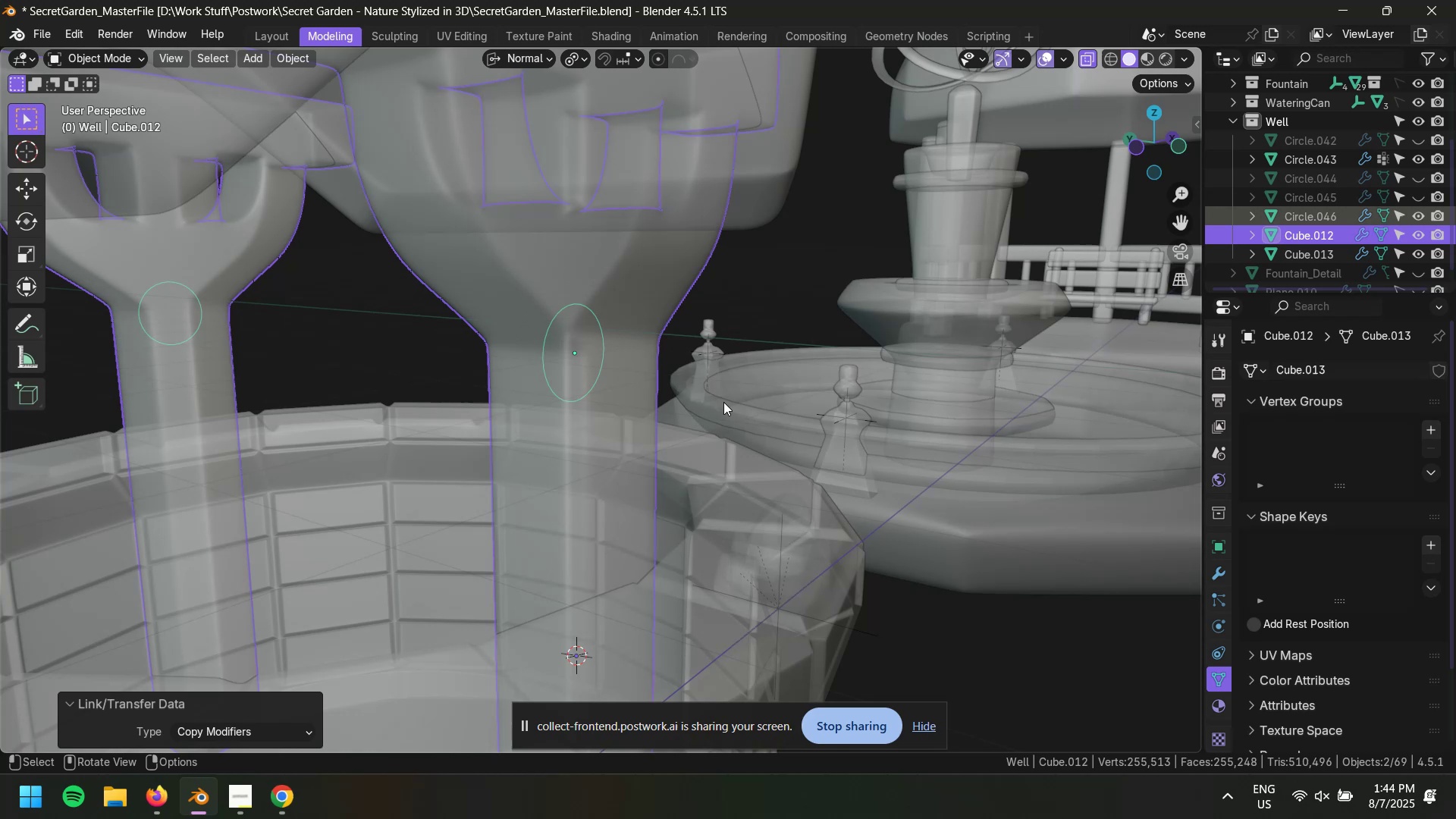 
key(Tab)
 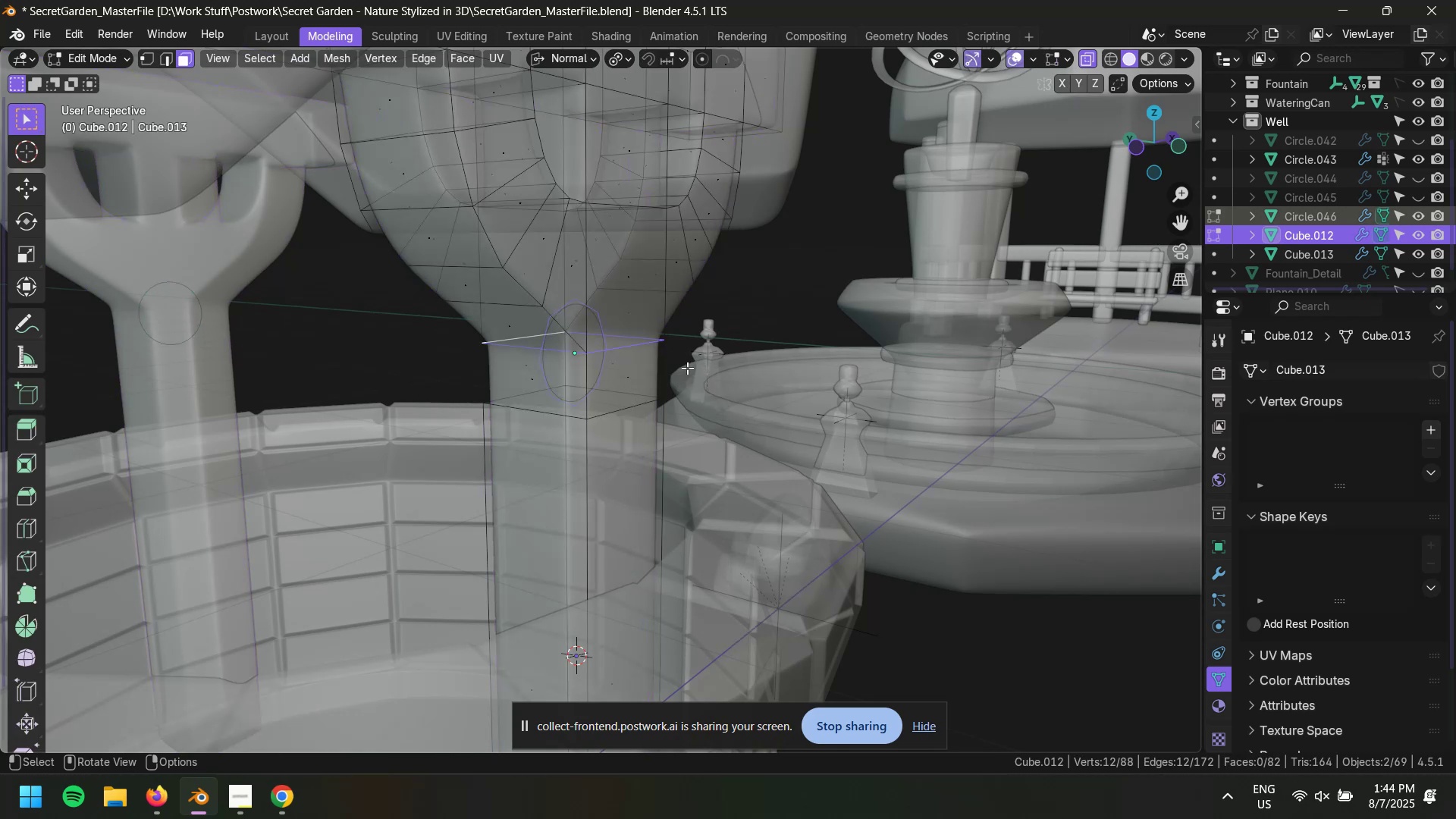 
key(Tab)
 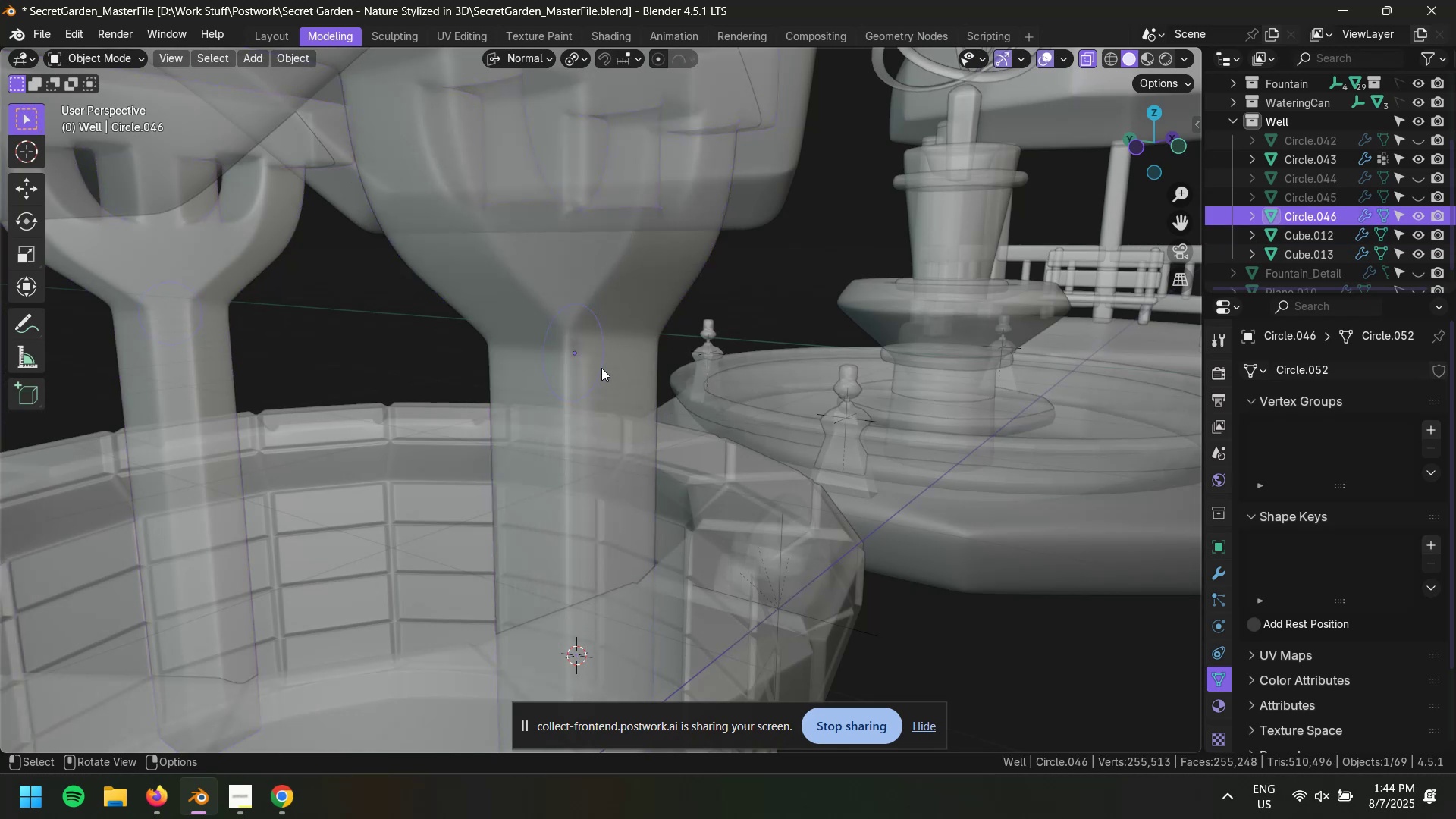 
double_click([601, 368])
 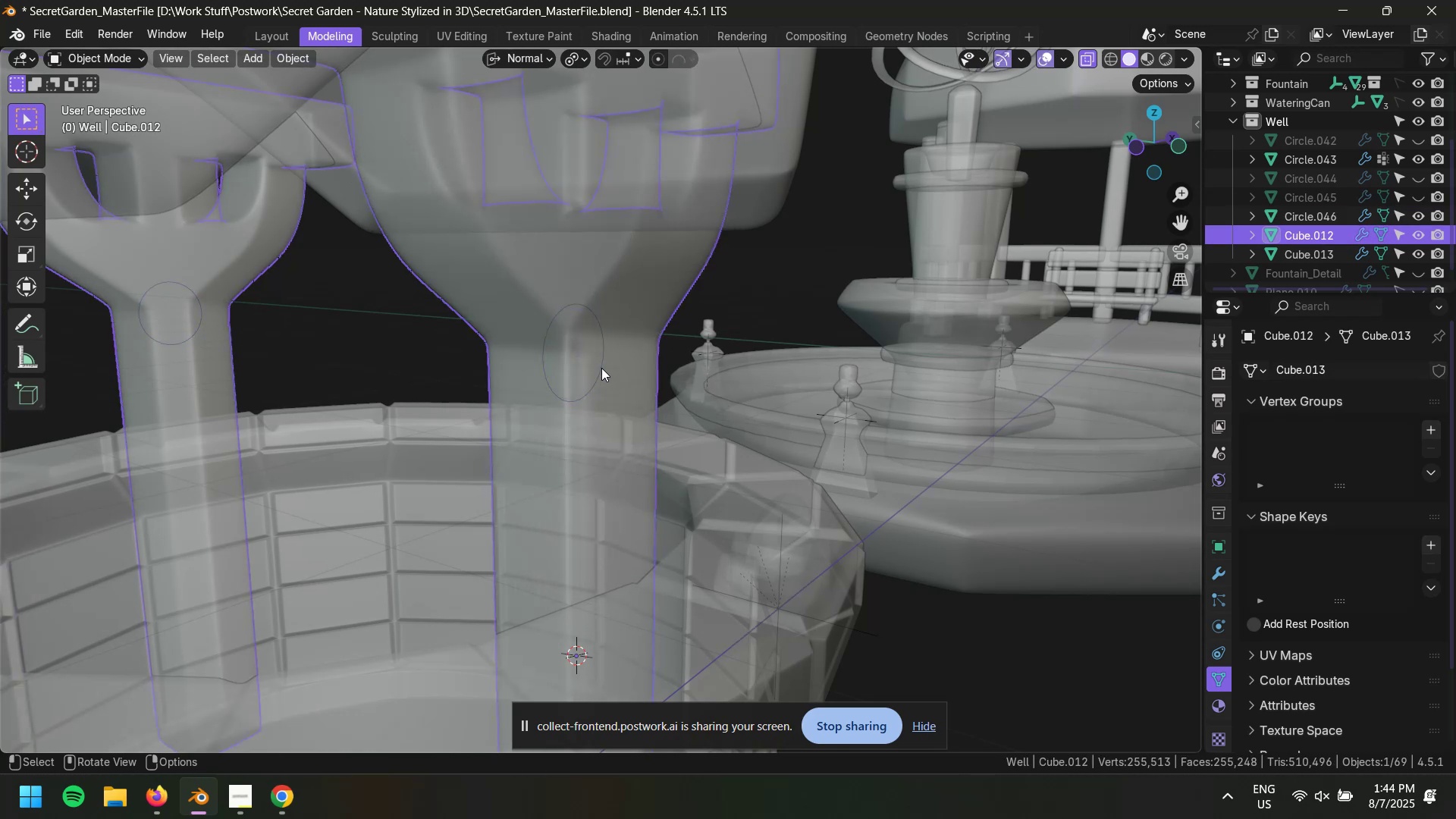 
left_click([601, 368])
 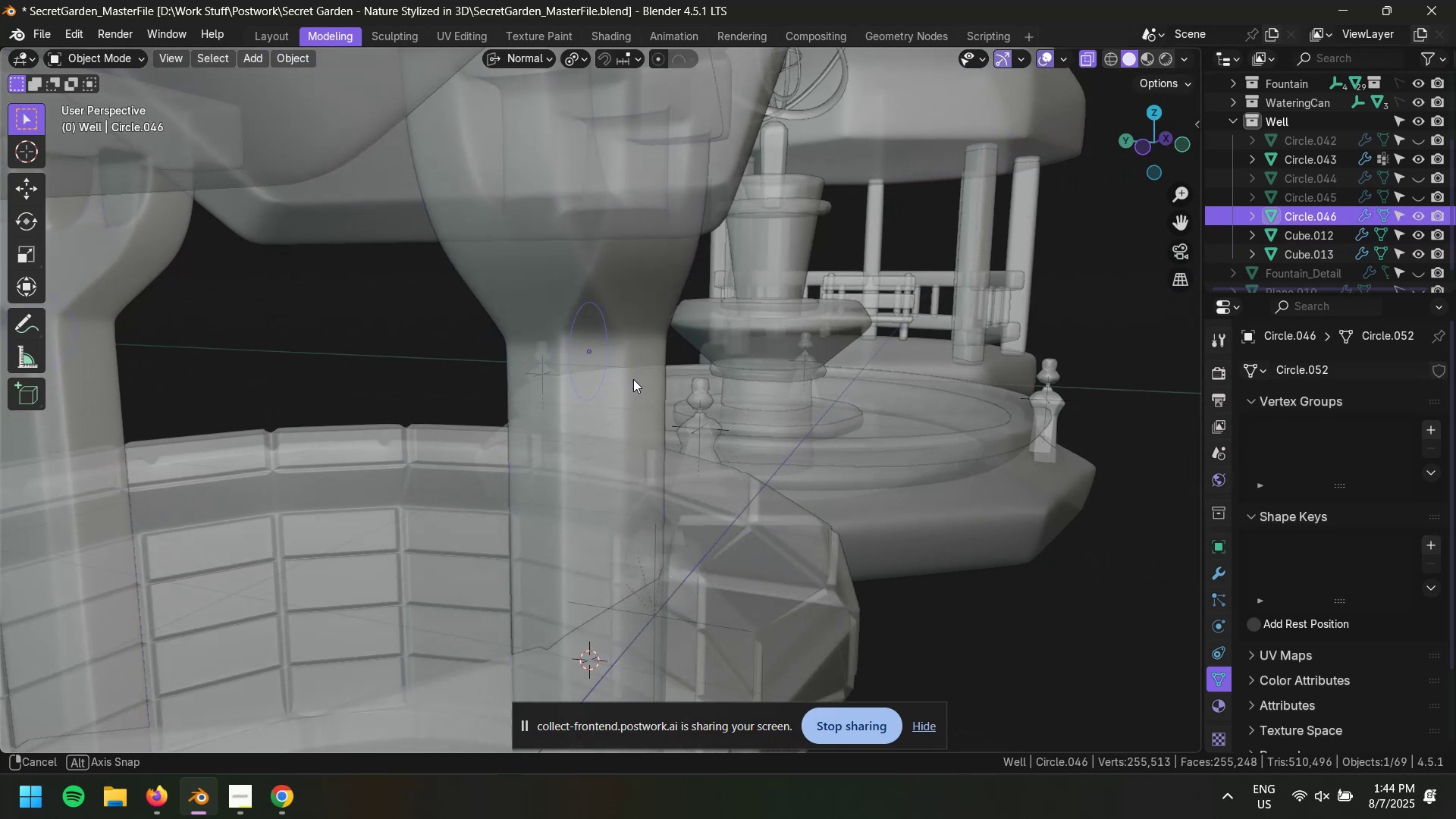 
scroll: coordinate [681, 379], scroll_direction: down, amount: 4.0
 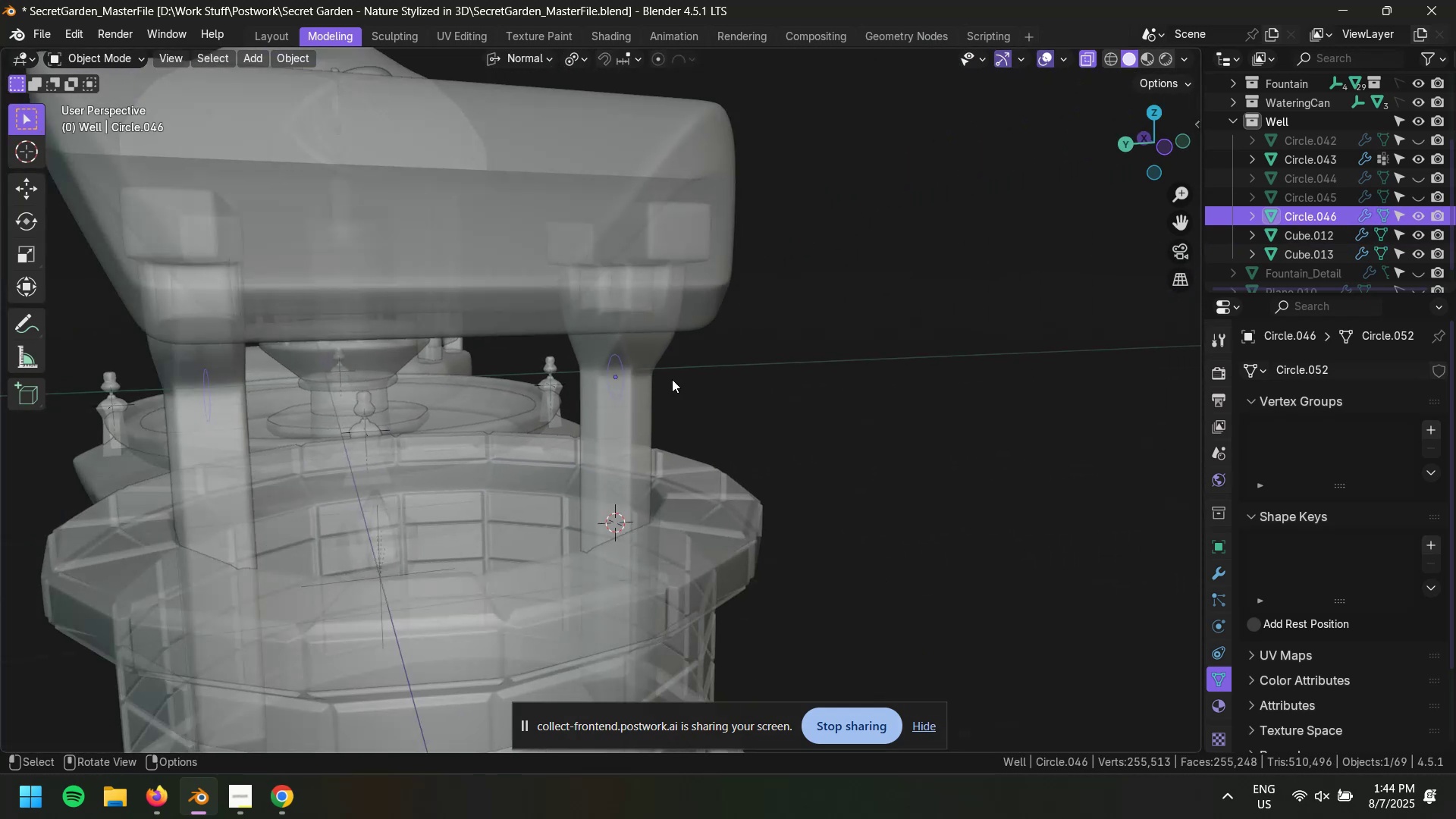 
hold_key(key=ShiftLeft, duration=0.64)
 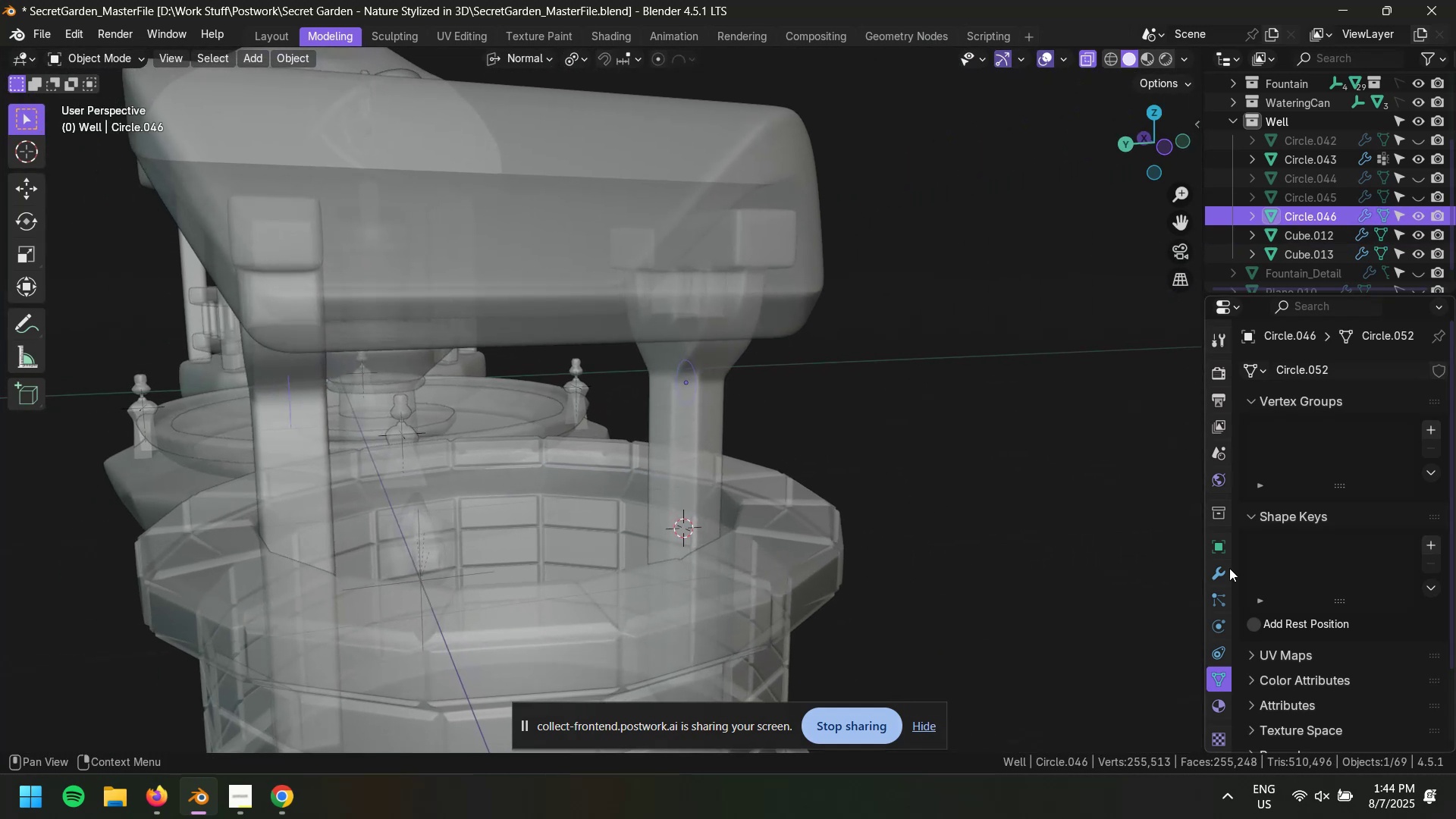 
left_click([1220, 560])
 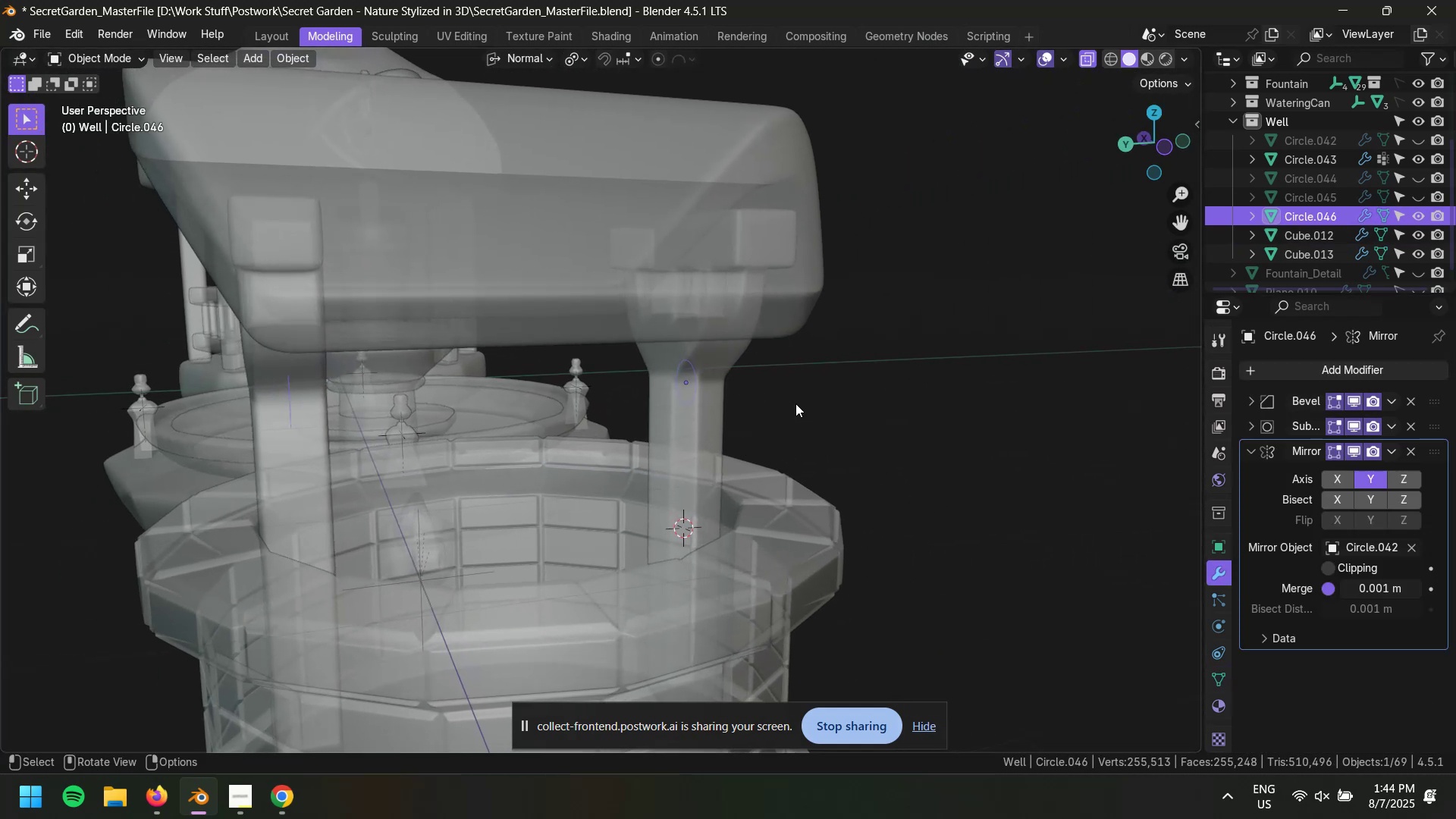 
scroll: coordinate [763, 416], scroll_direction: up, amount: 4.0
 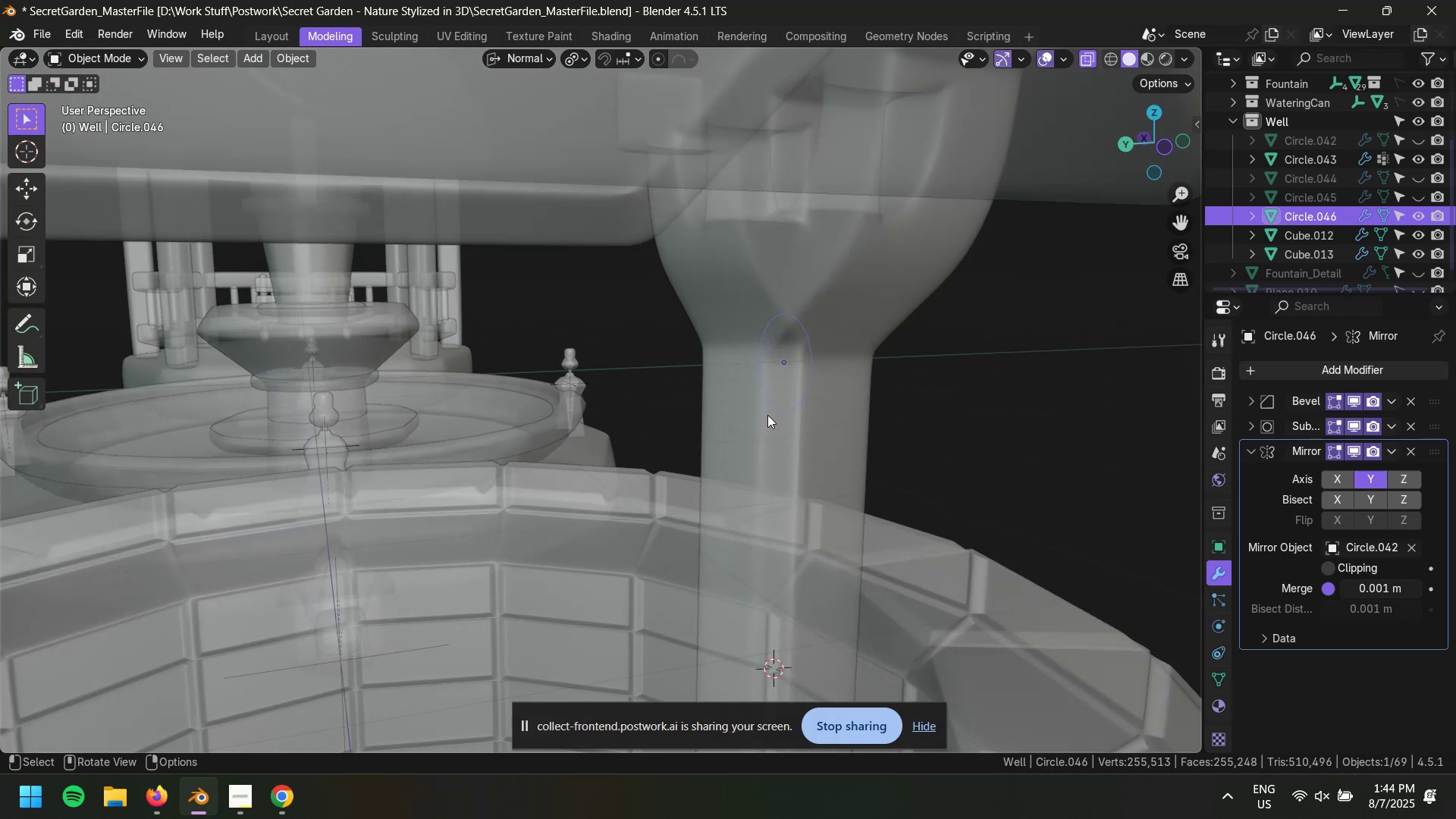 
key(Slash)
 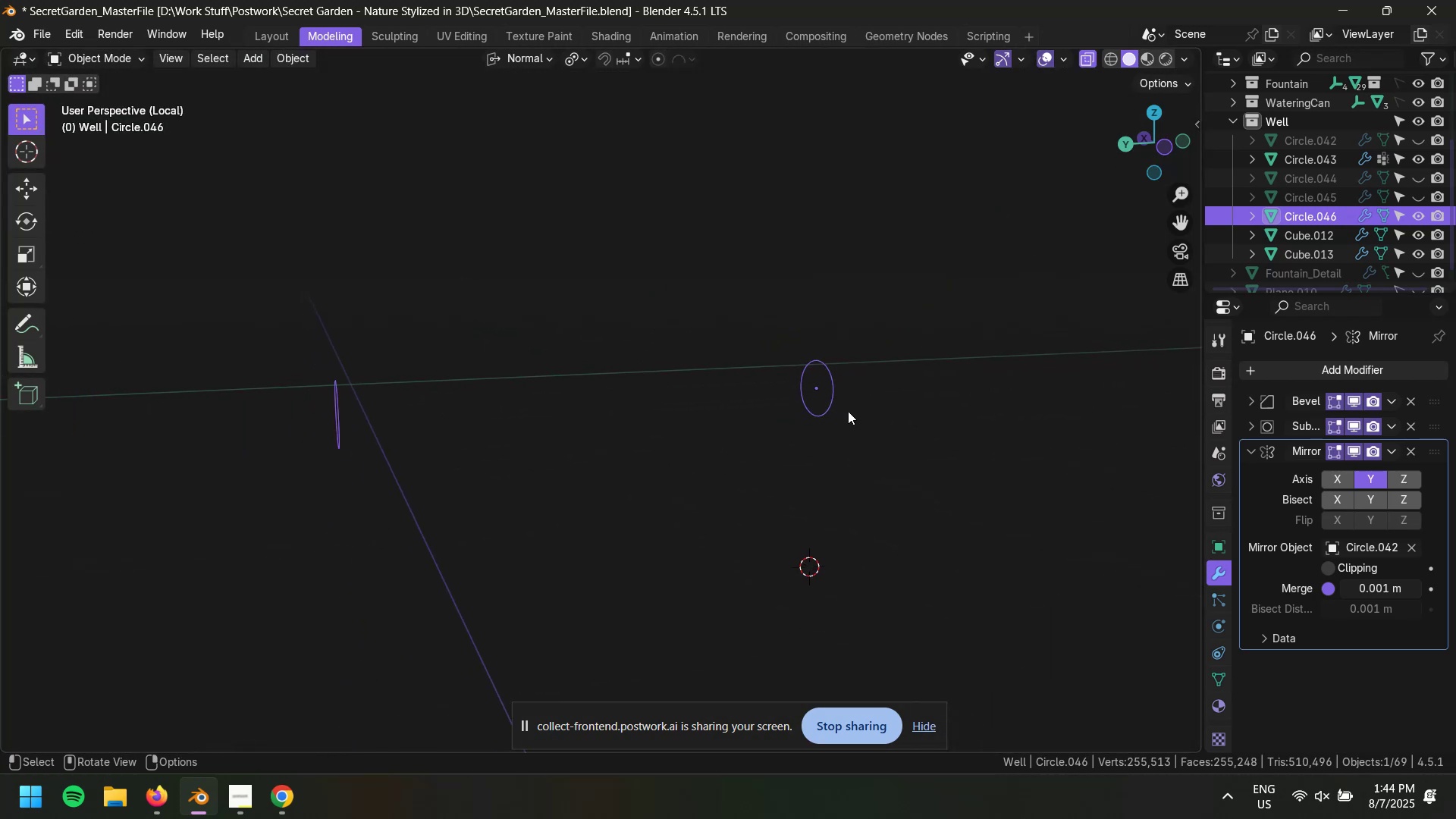 
scroll: coordinate [882, 429], scroll_direction: up, amount: 3.0
 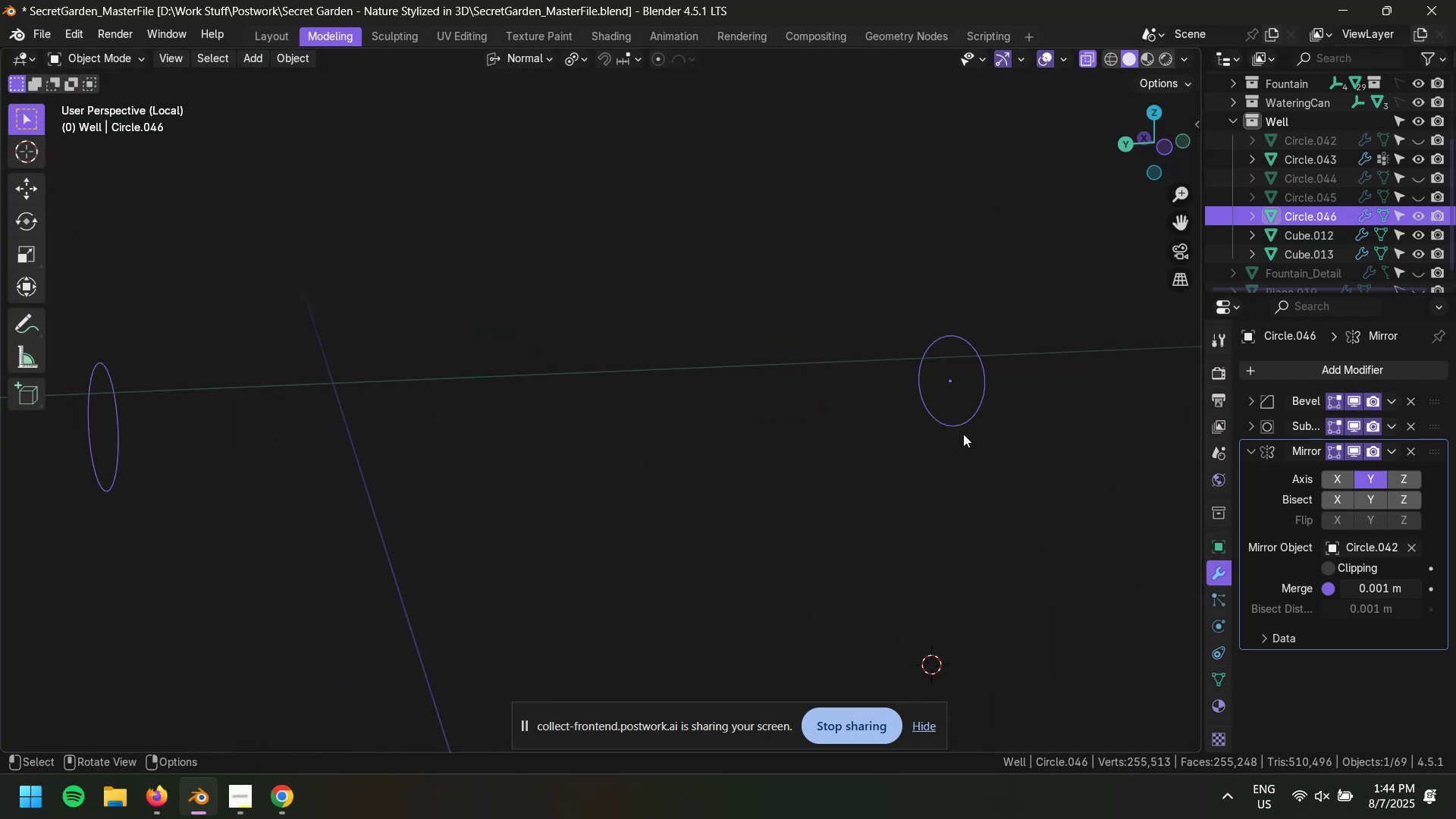 
left_click_drag(start_coordinate=[1057, 457], to_coordinate=[1059, 461])
 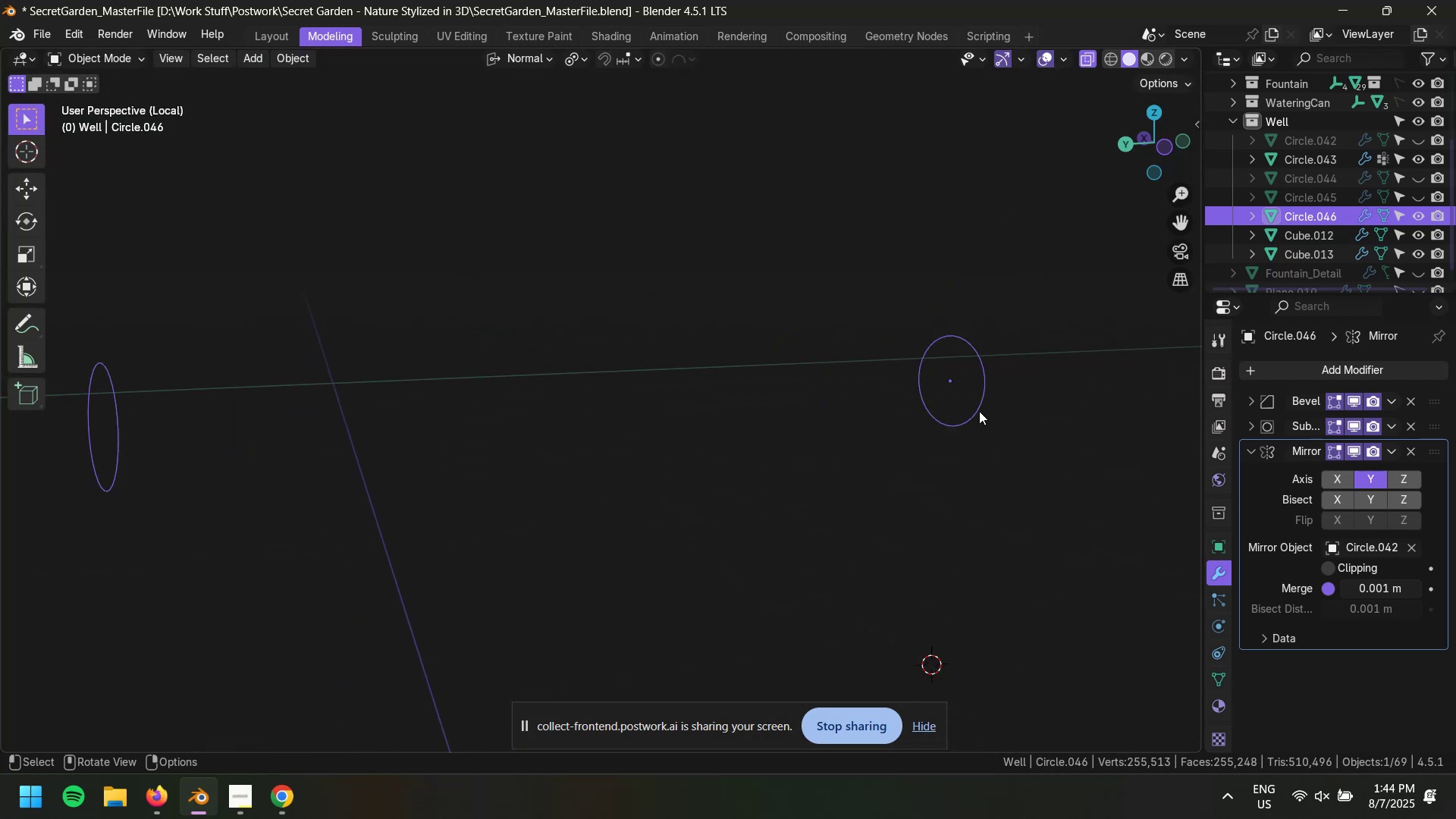 
double_click([974, 410])
 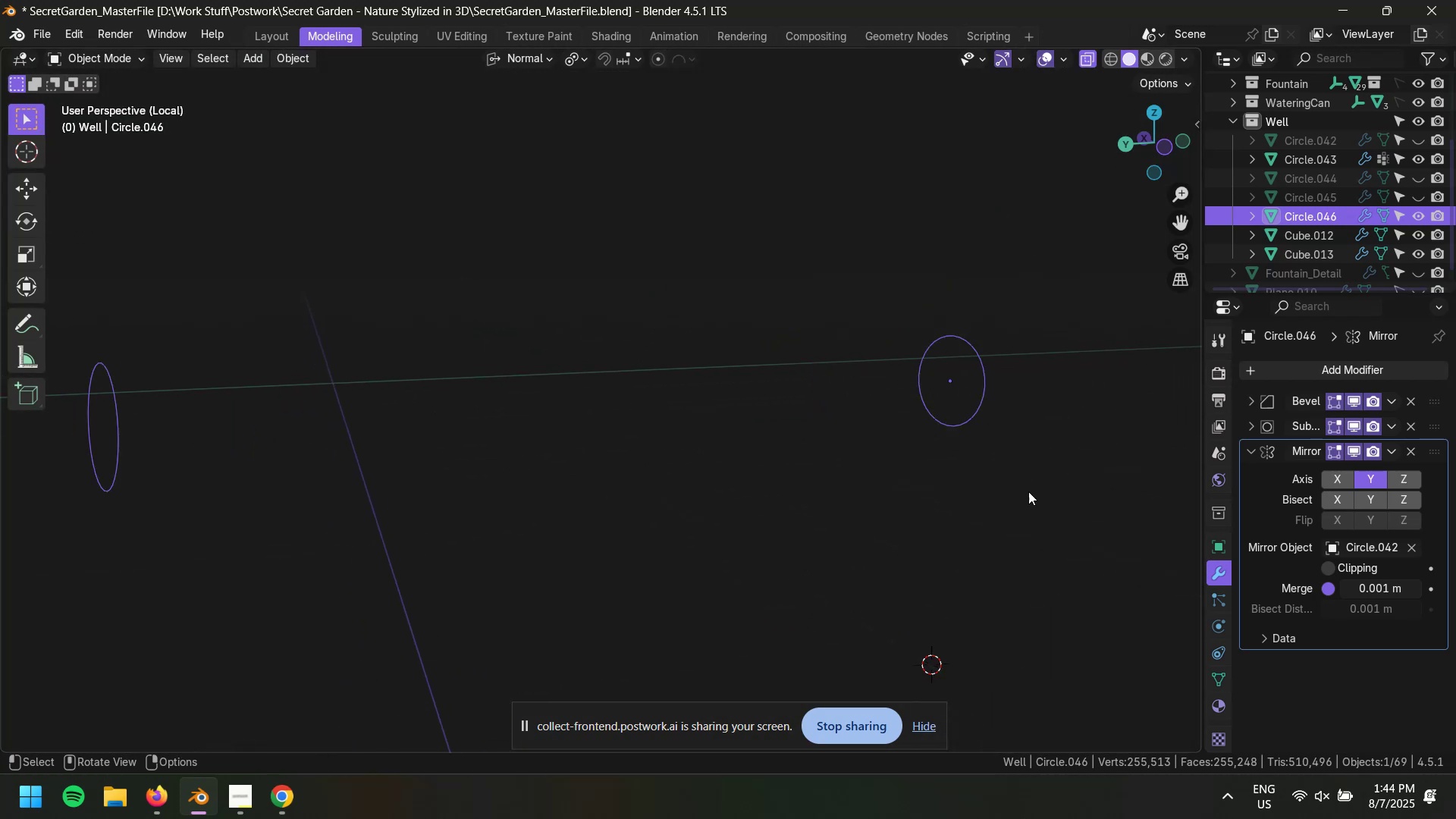 
triple_click([1030, 495])
 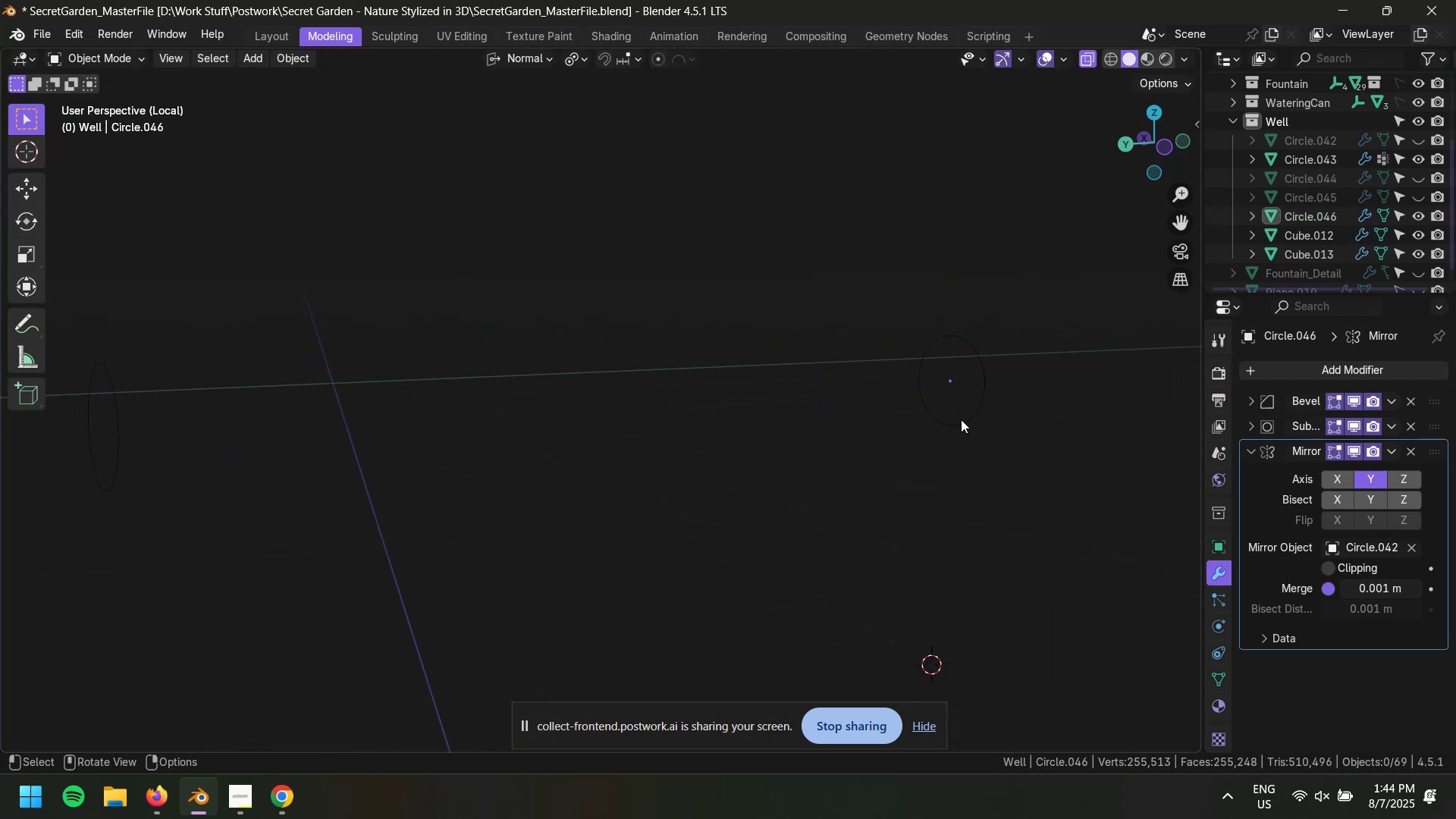 
triple_click([961, 419])
 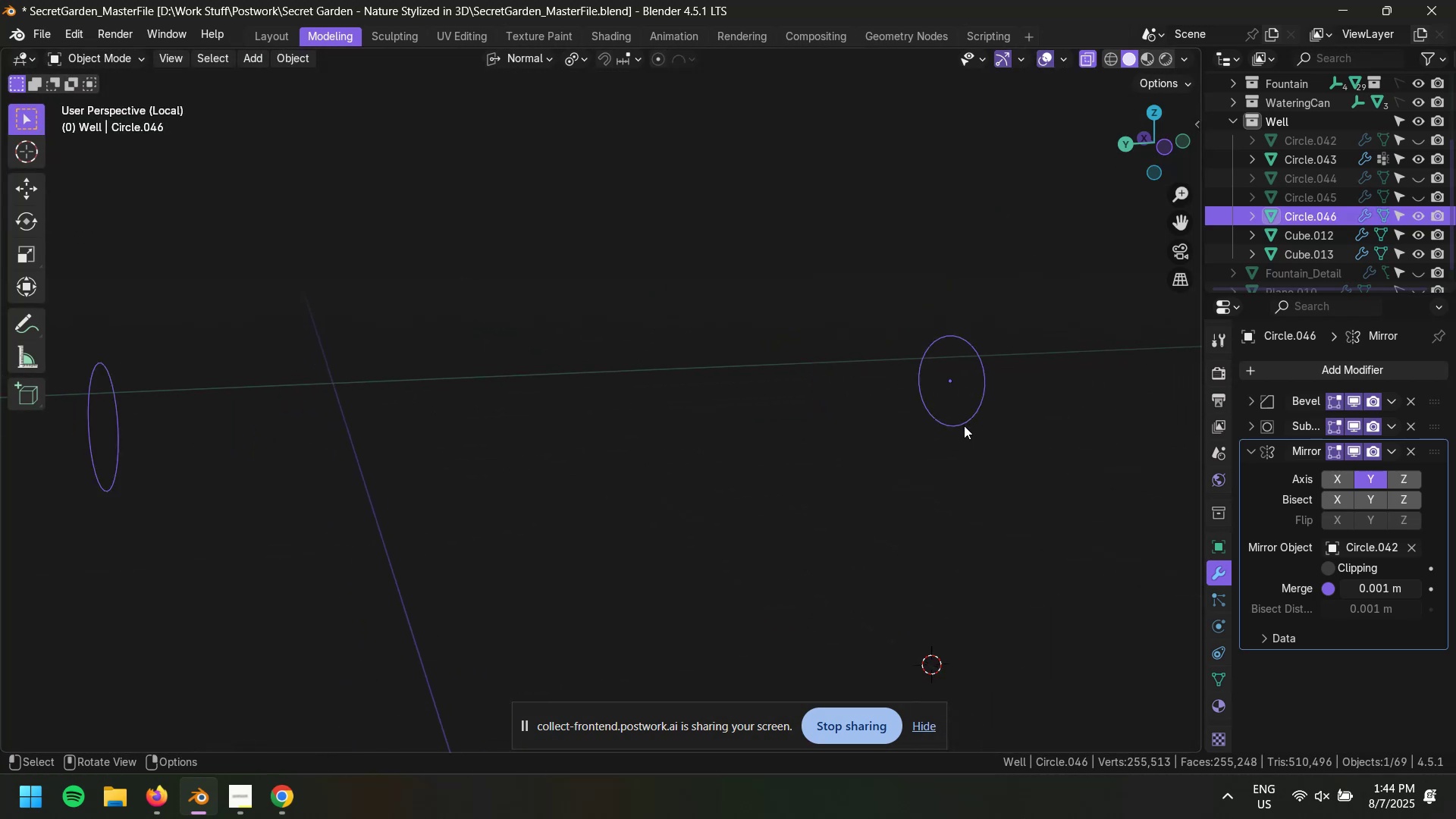 
type(f)
key(Tab)
type(af)
 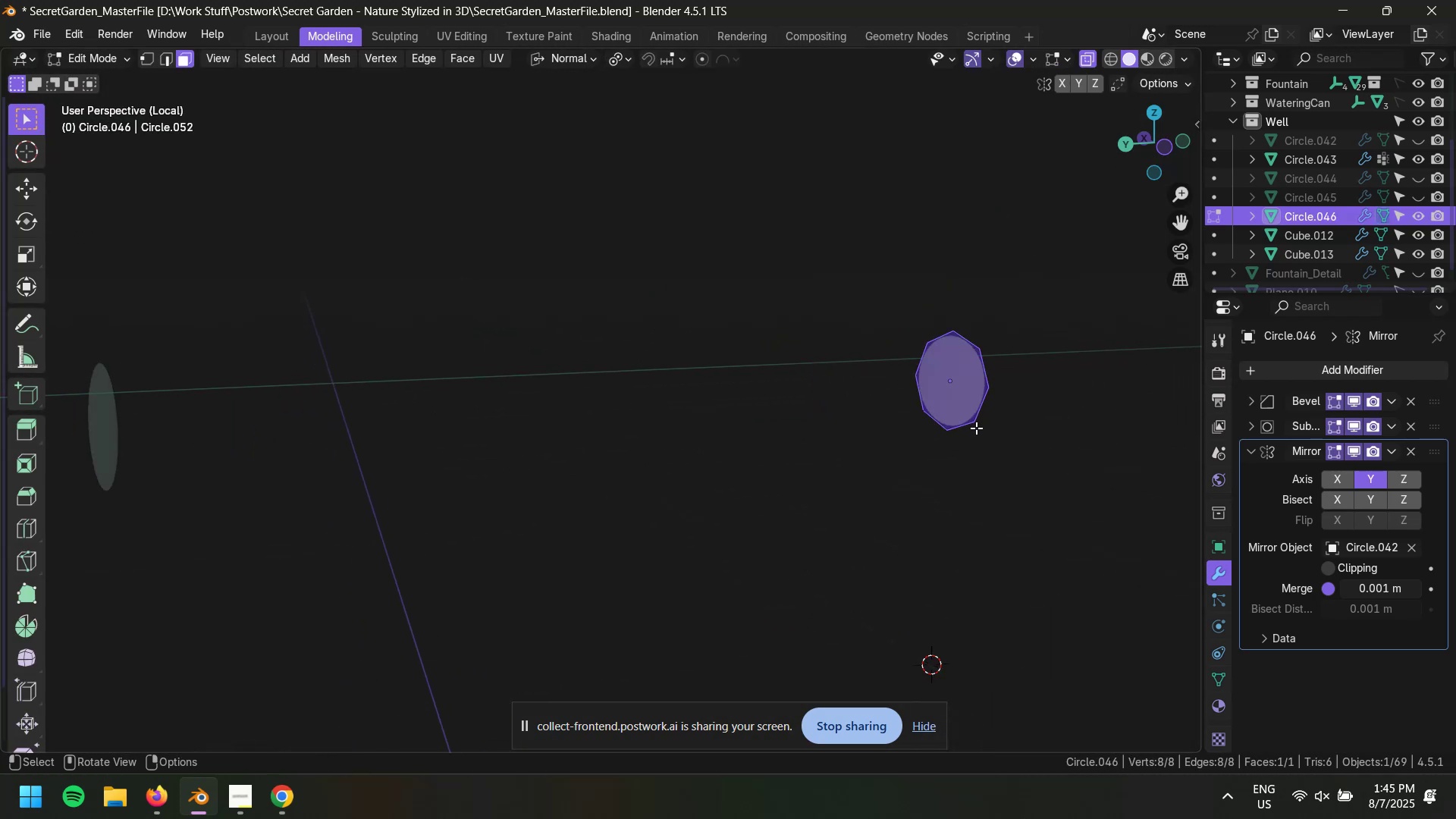 
scroll: coordinate [971, 441], scroll_direction: up, amount: 2.0
 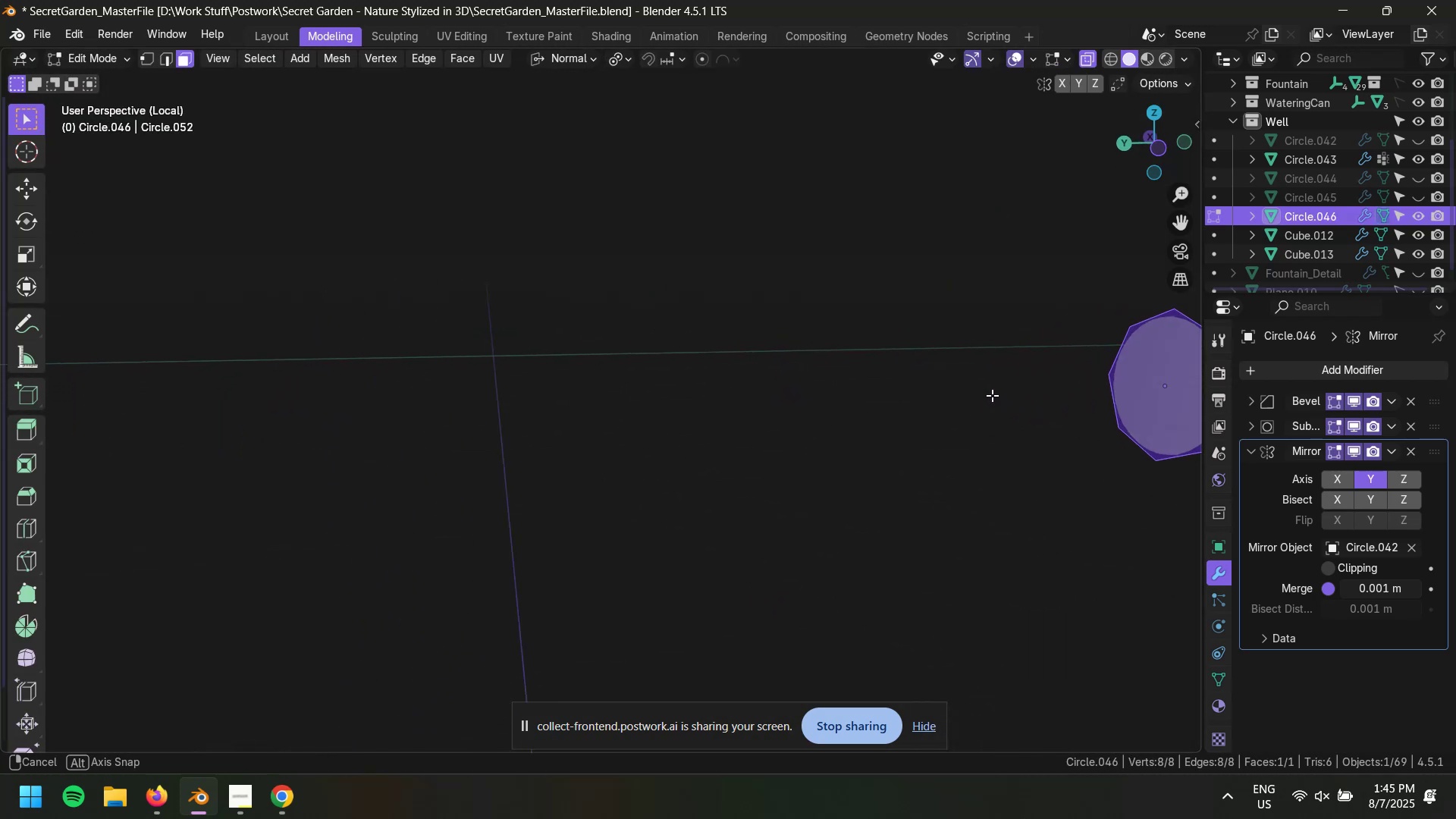 
scroll: coordinate [987, 398], scroll_direction: down, amount: 4.0
 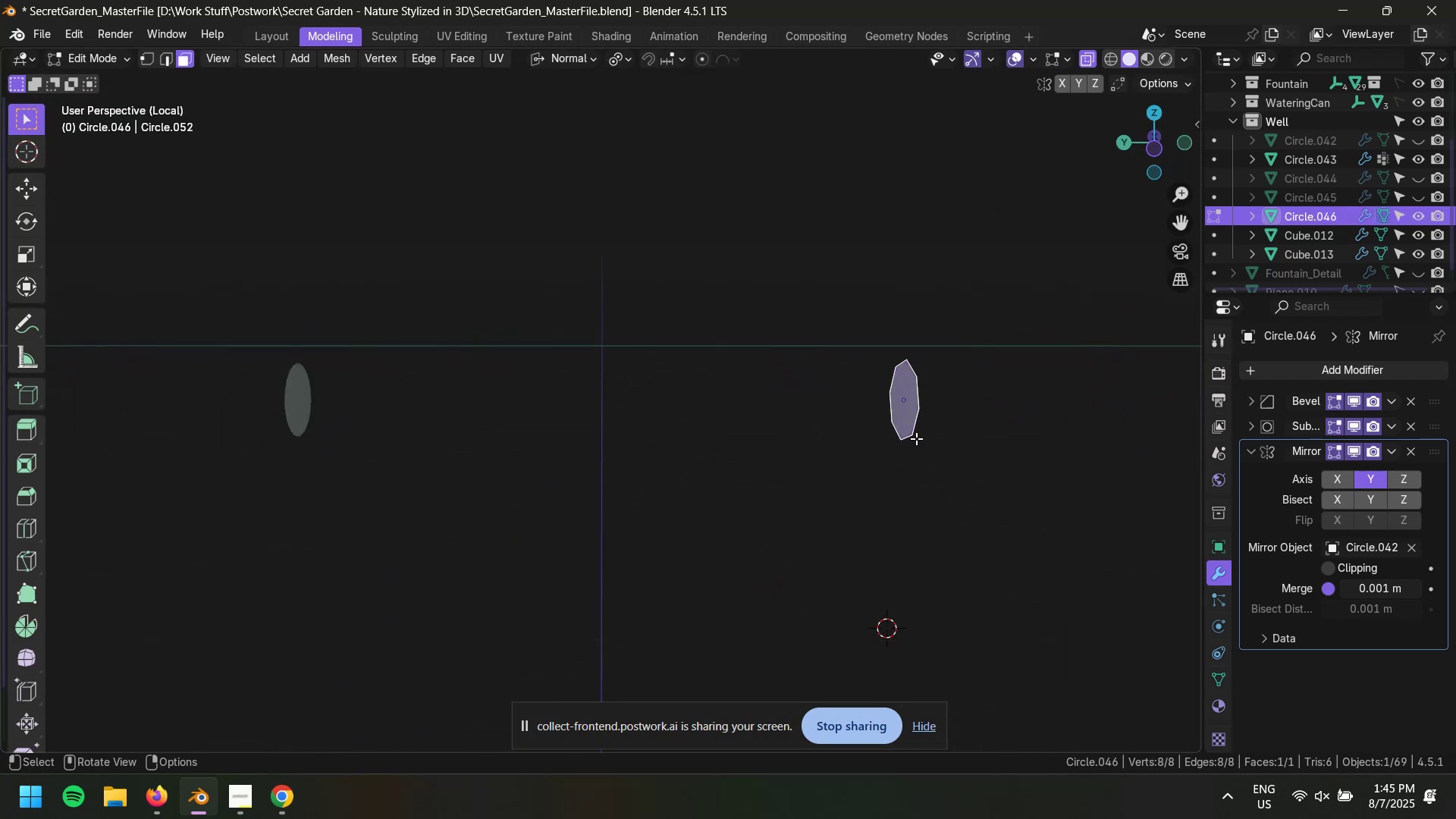 
double_click([992, 494])
 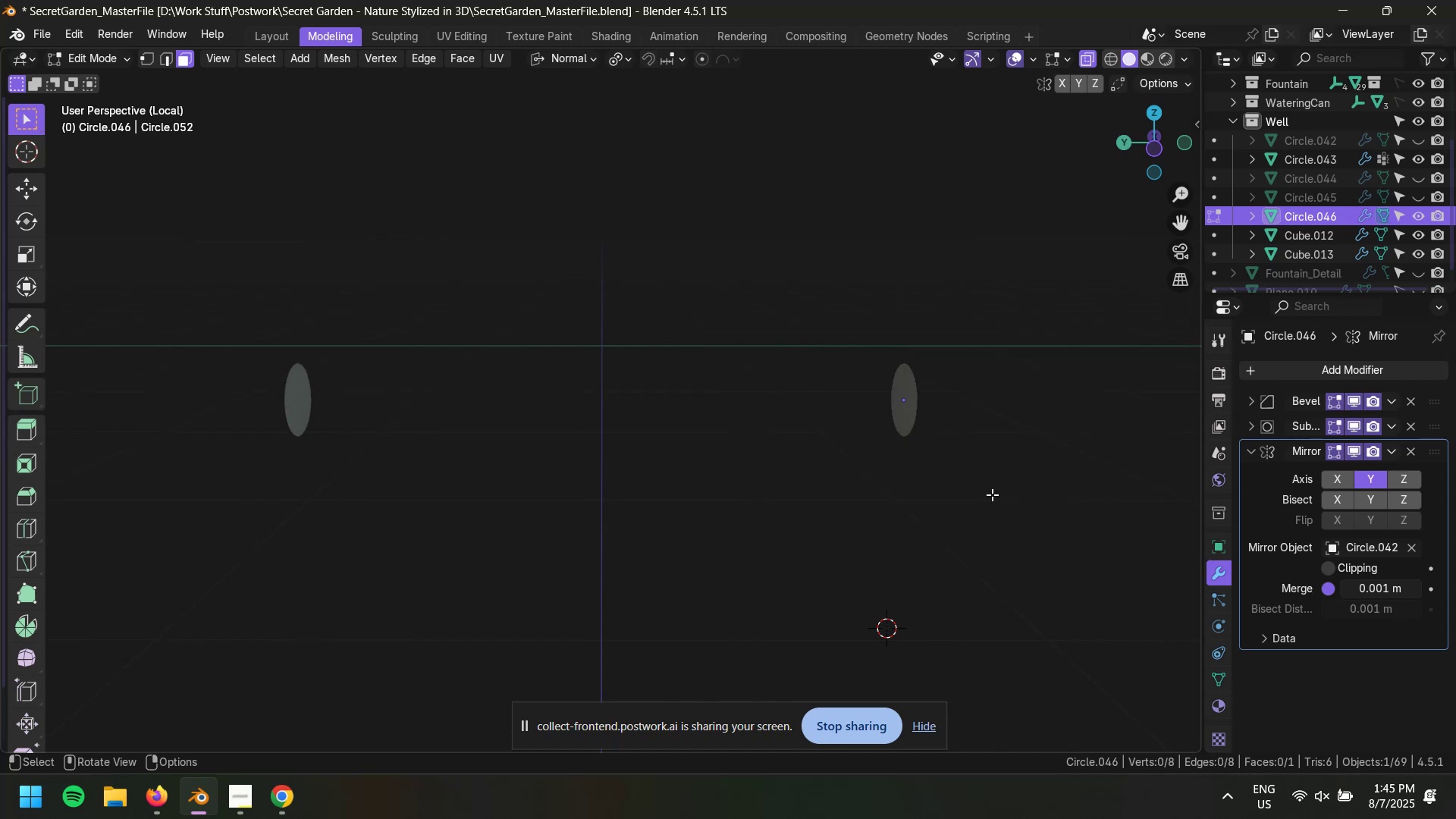 
type(ae)
 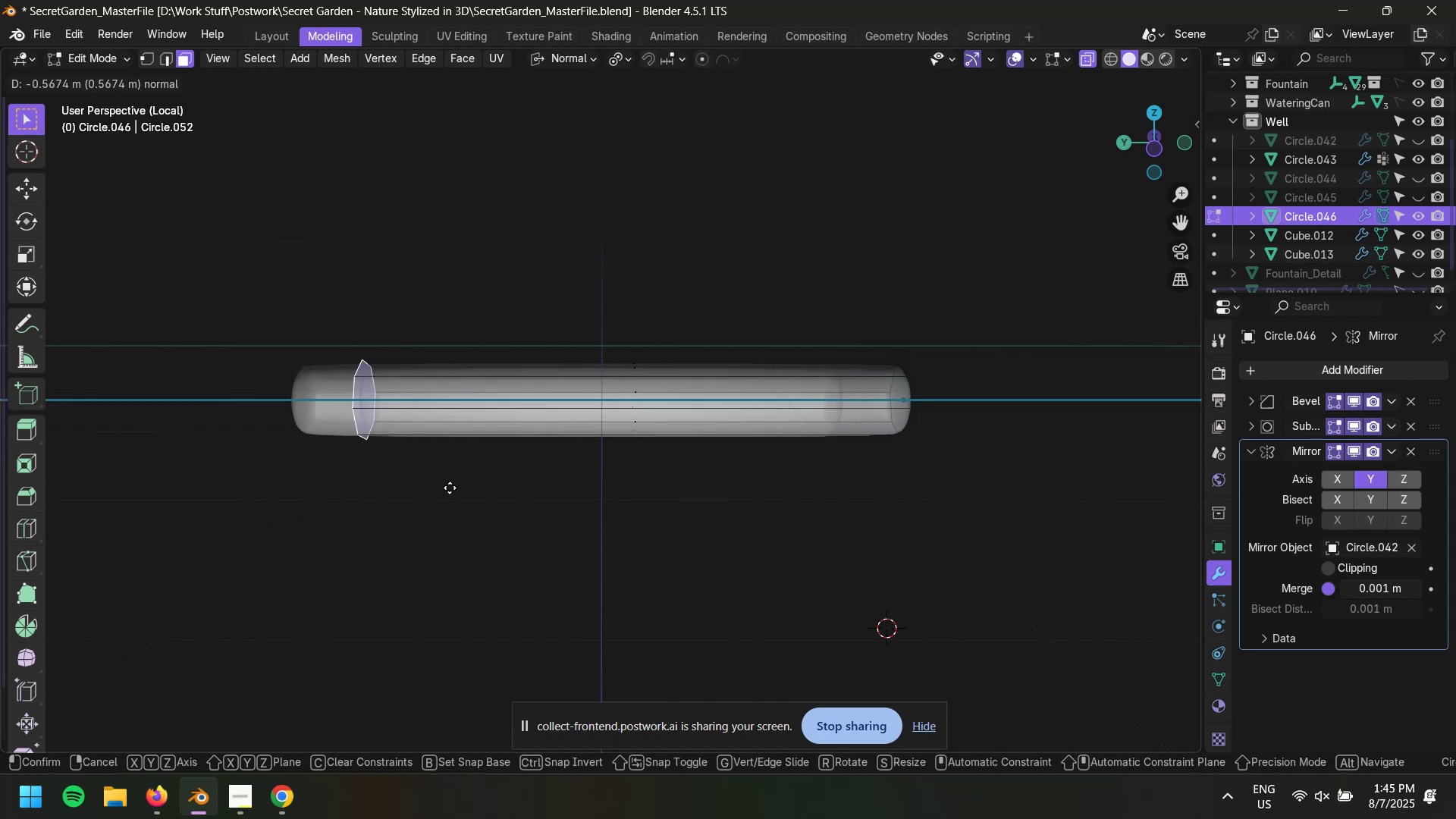 
wait(9.33)
 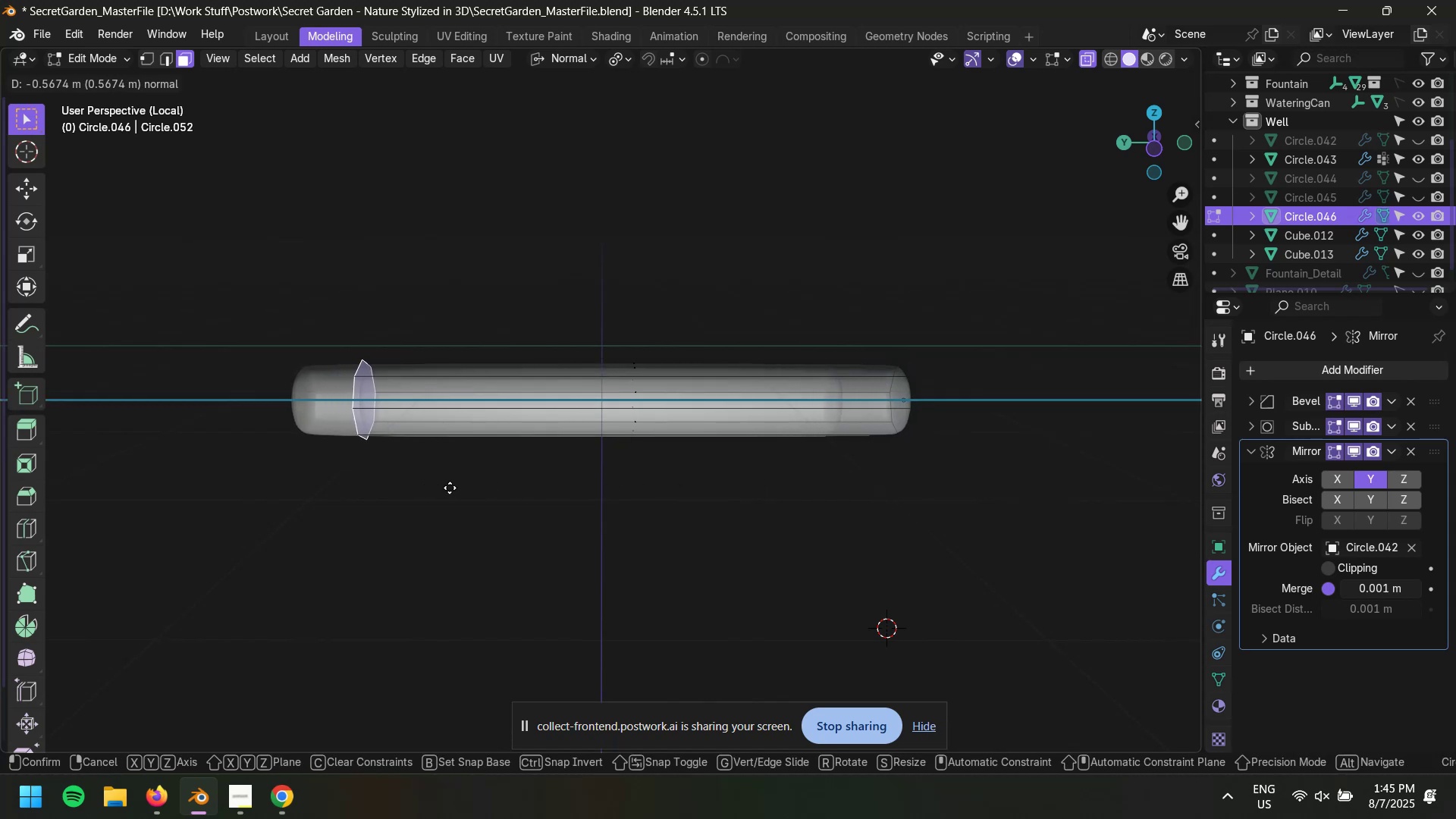 
left_click([378, 490])
 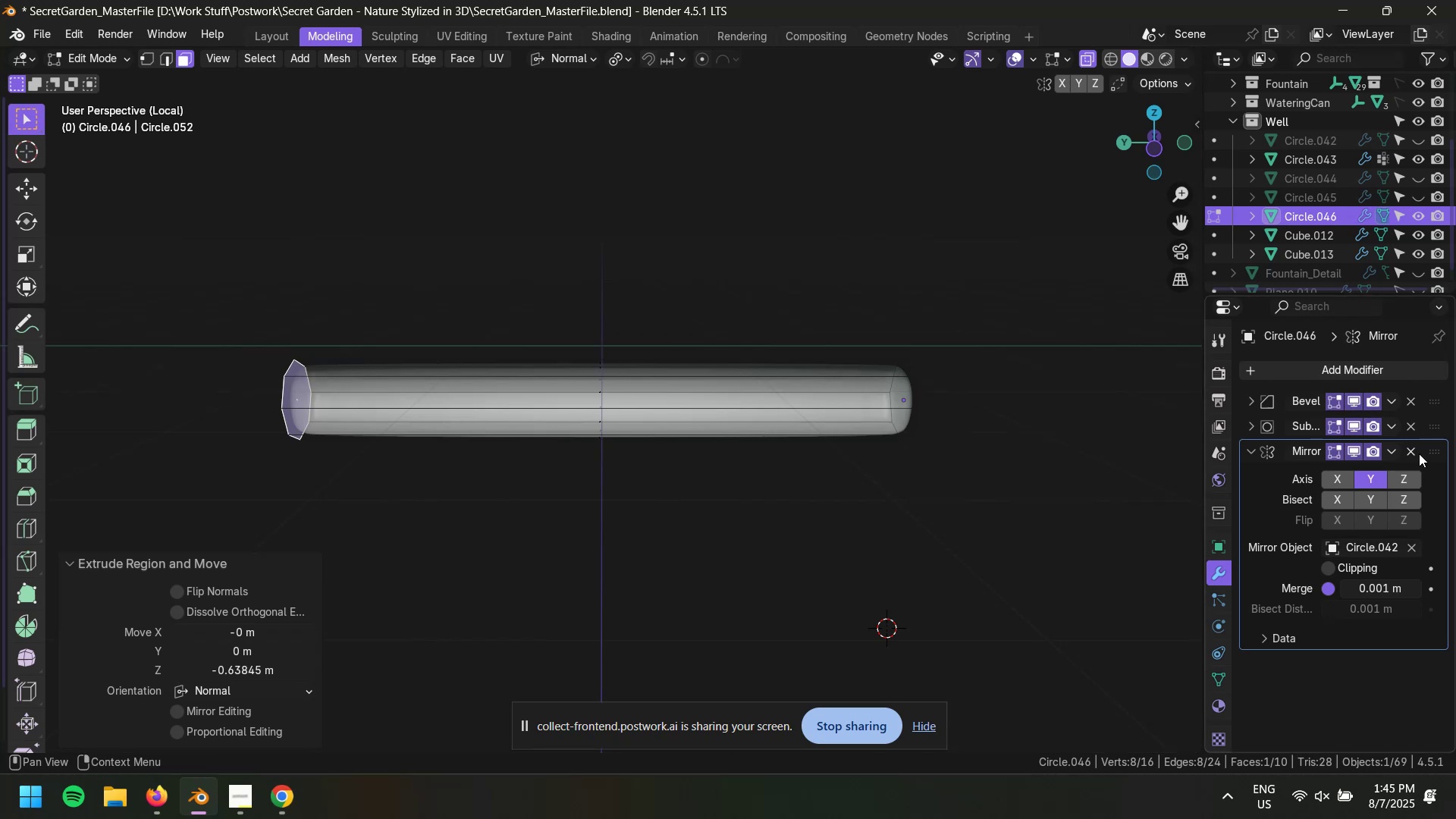 
left_click([1412, 453])
 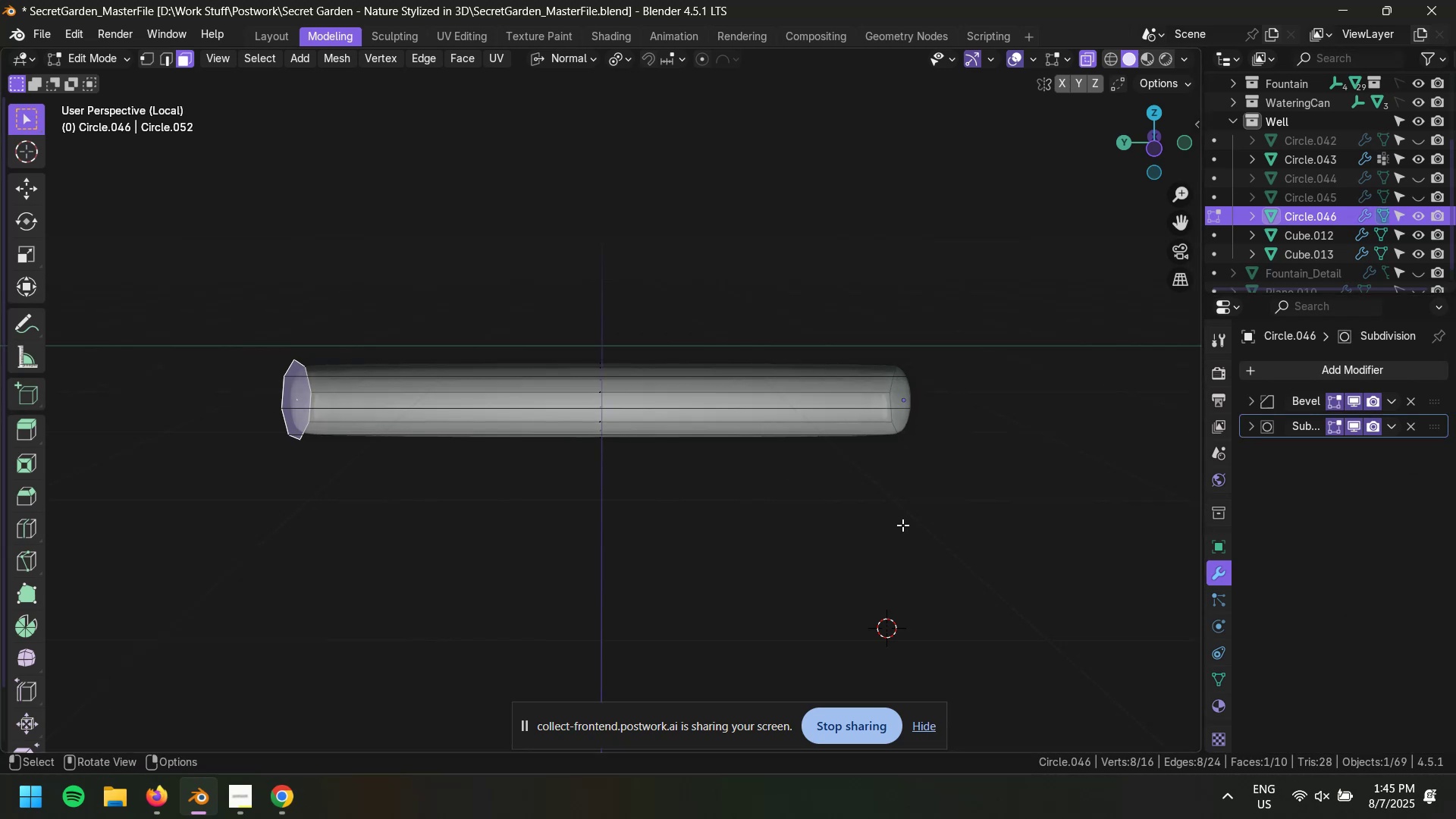 
left_click([903, 525])
 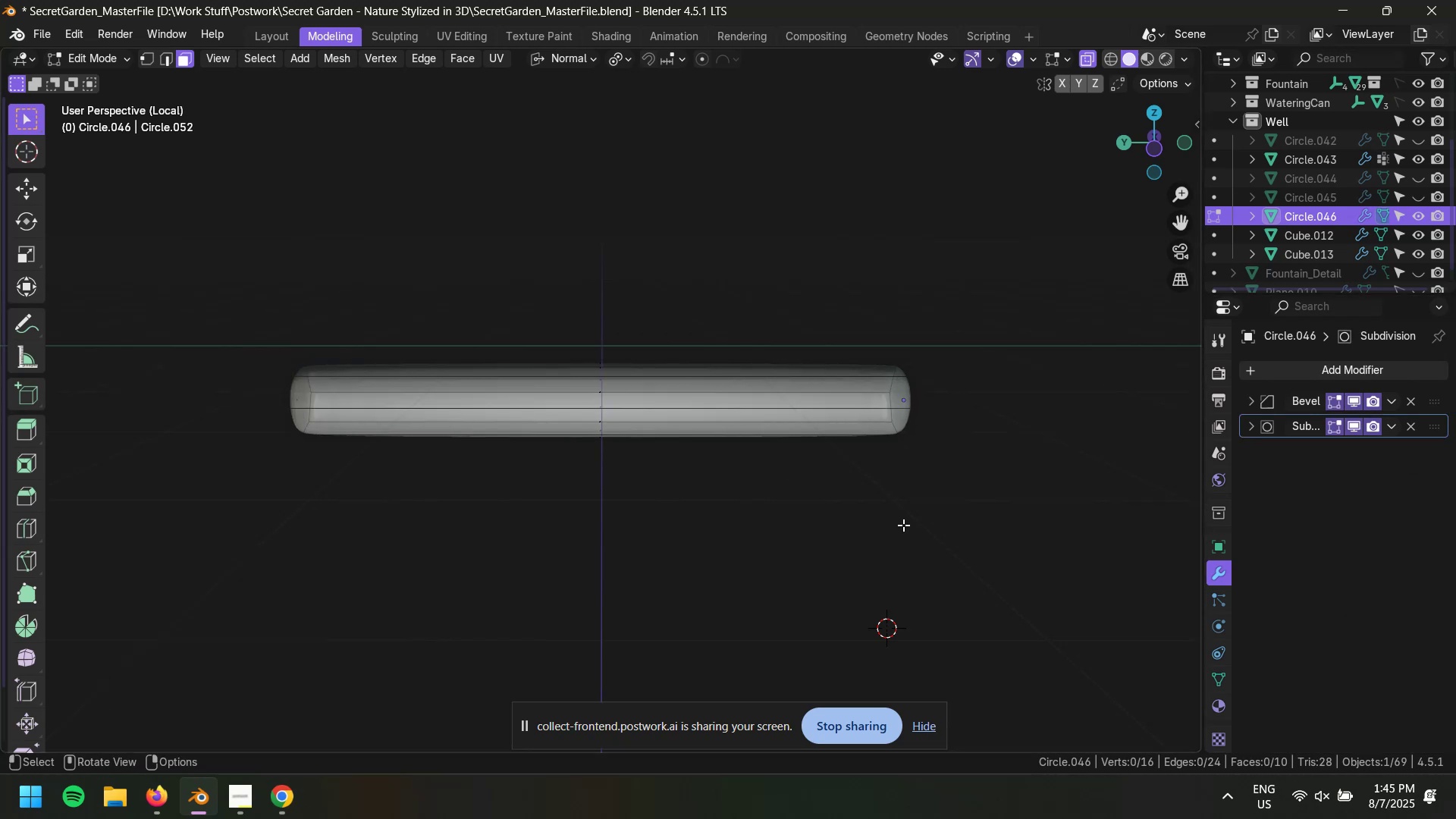 
scroll: coordinate [857, 516], scroll_direction: up, amount: 1.0
 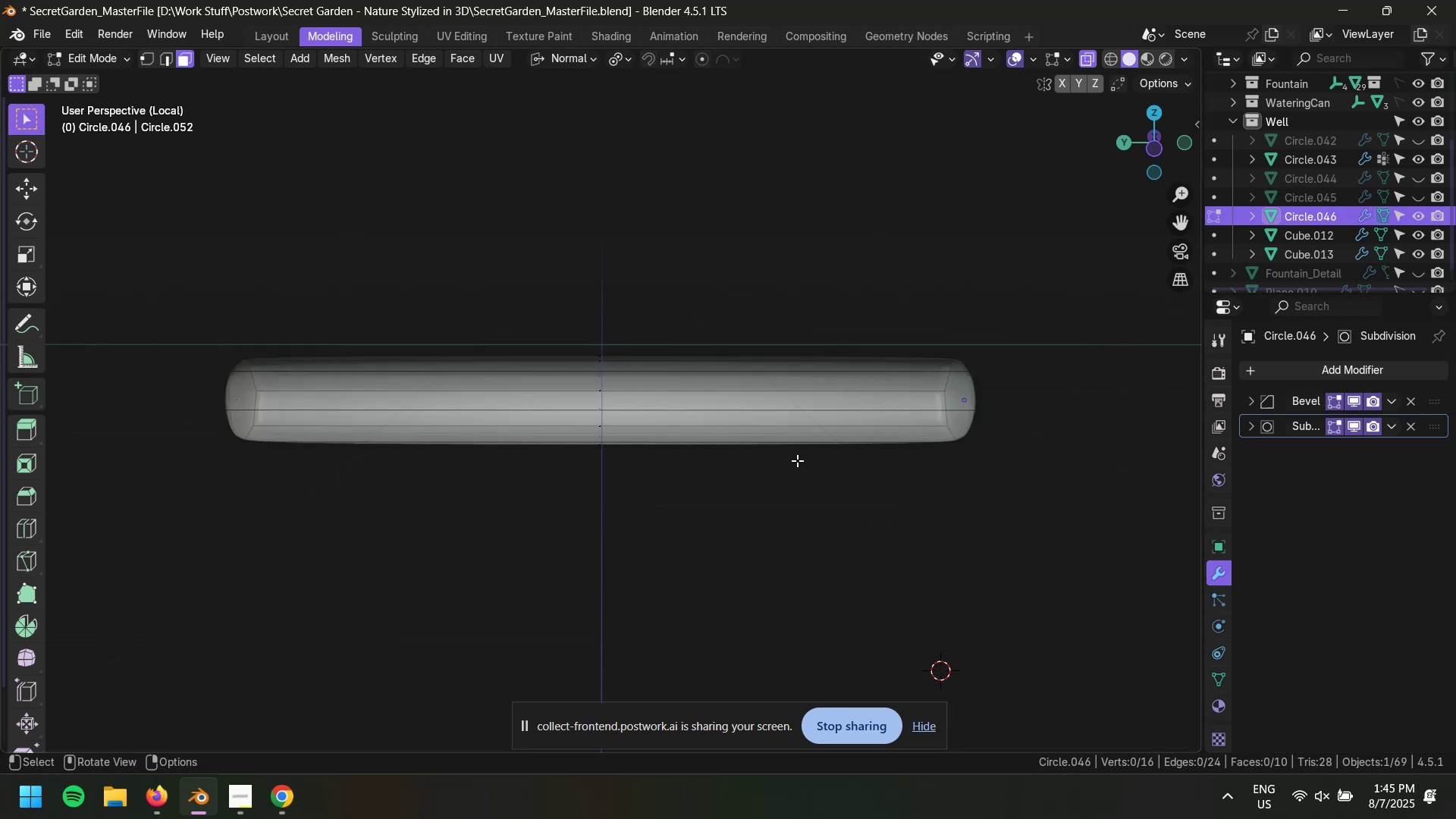 
key(Tab)
 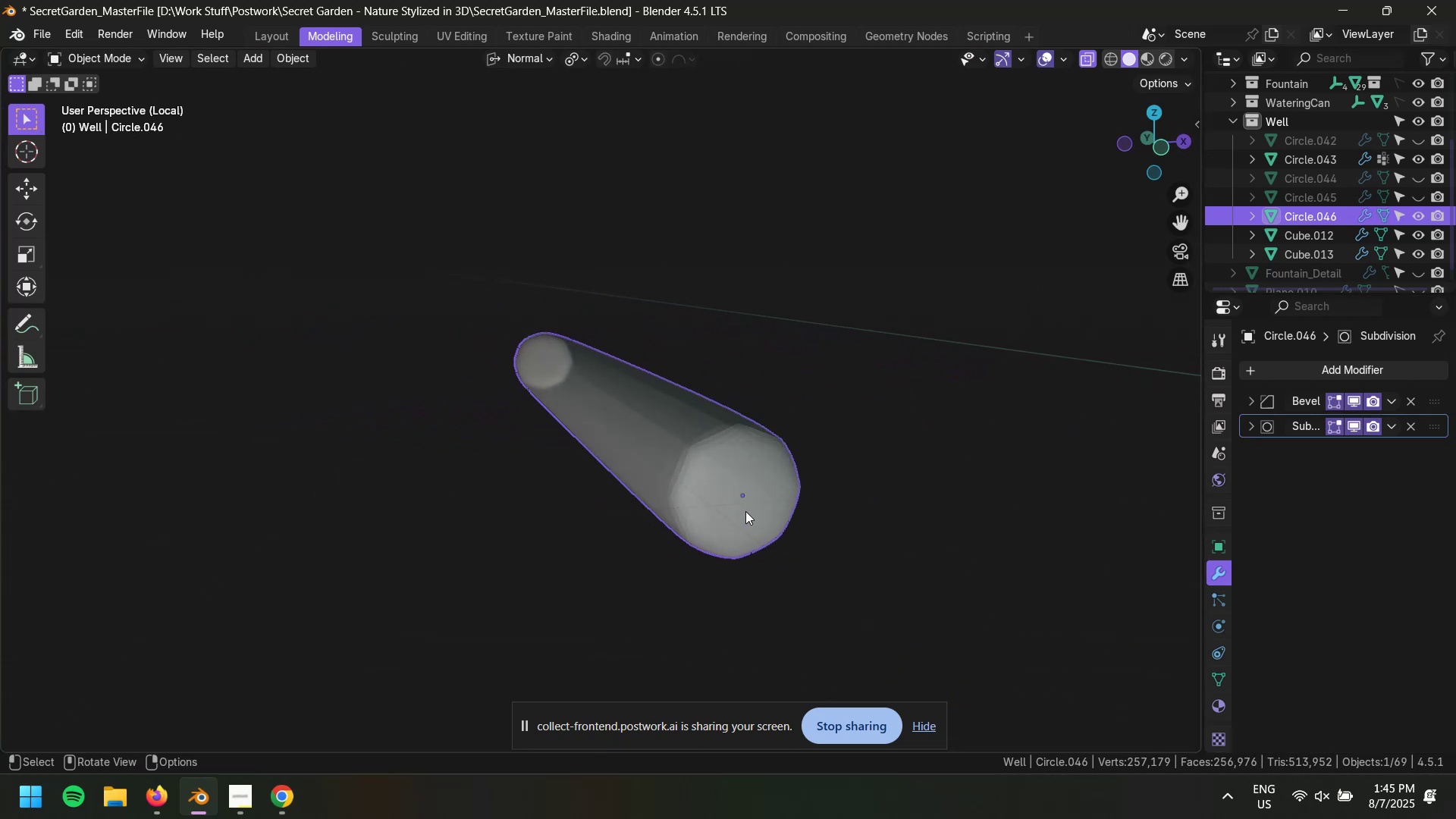 
left_click([640, 475])
 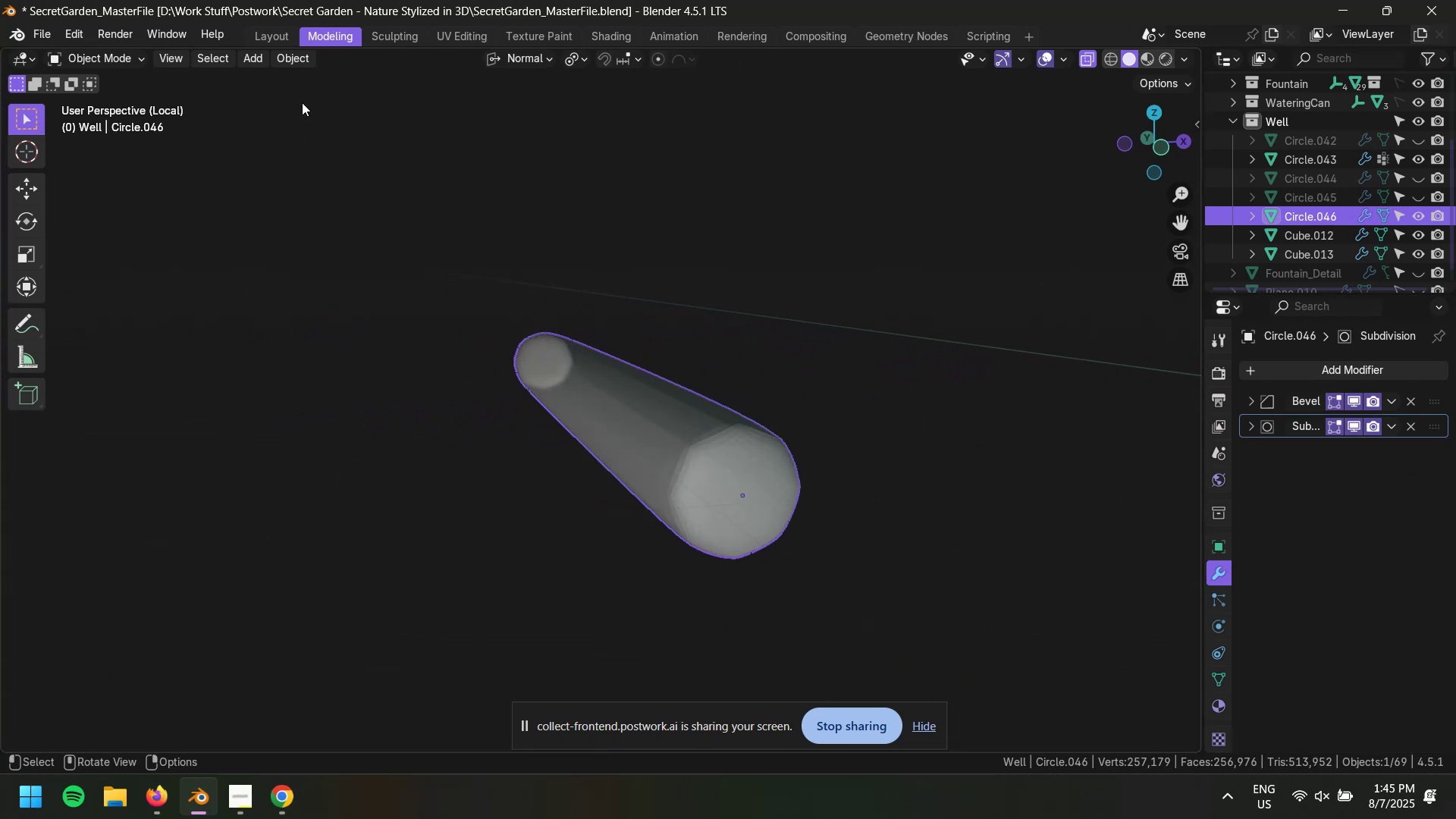 
left_click([299, 61])
 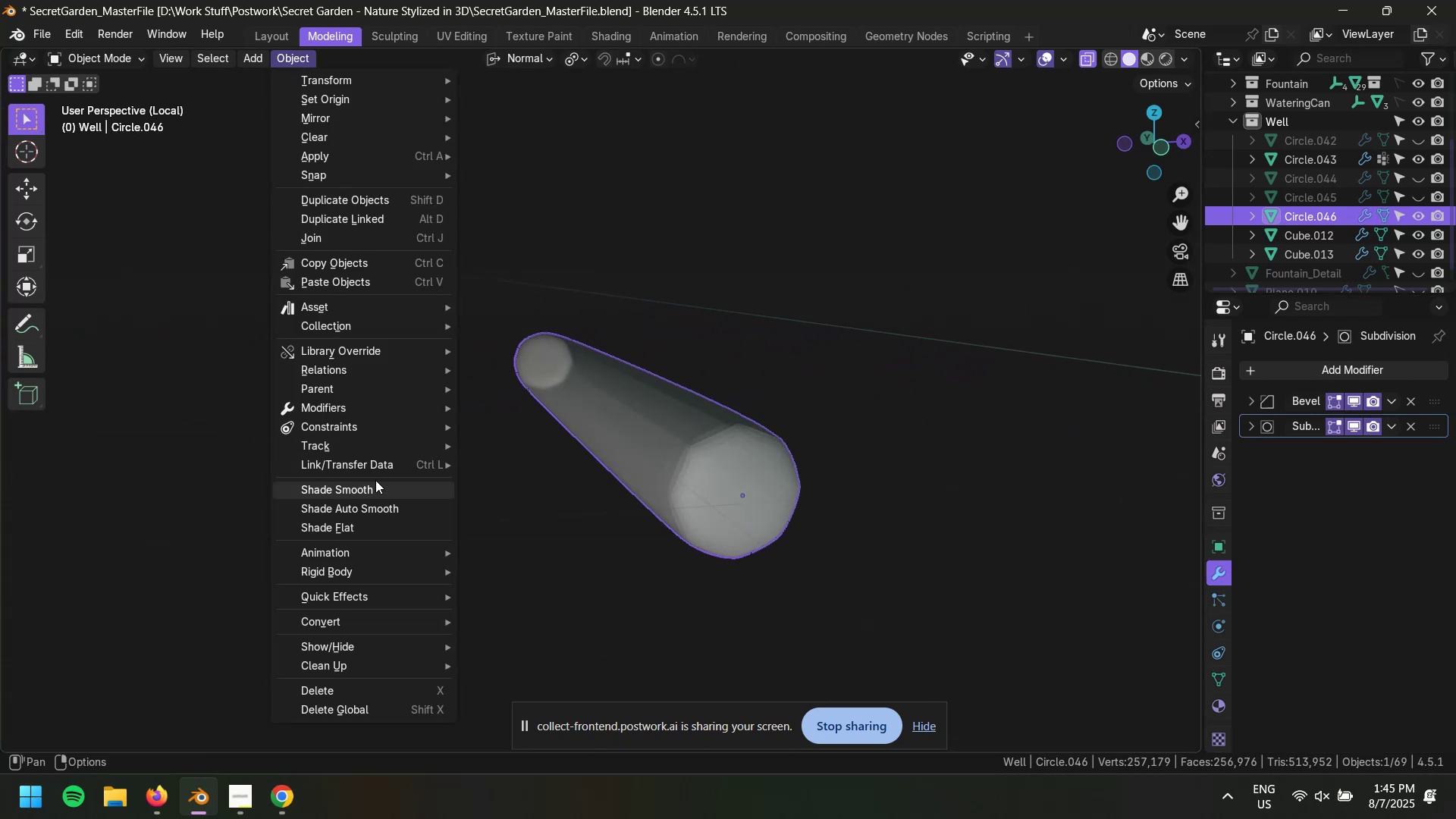 
left_click([729, 461])
 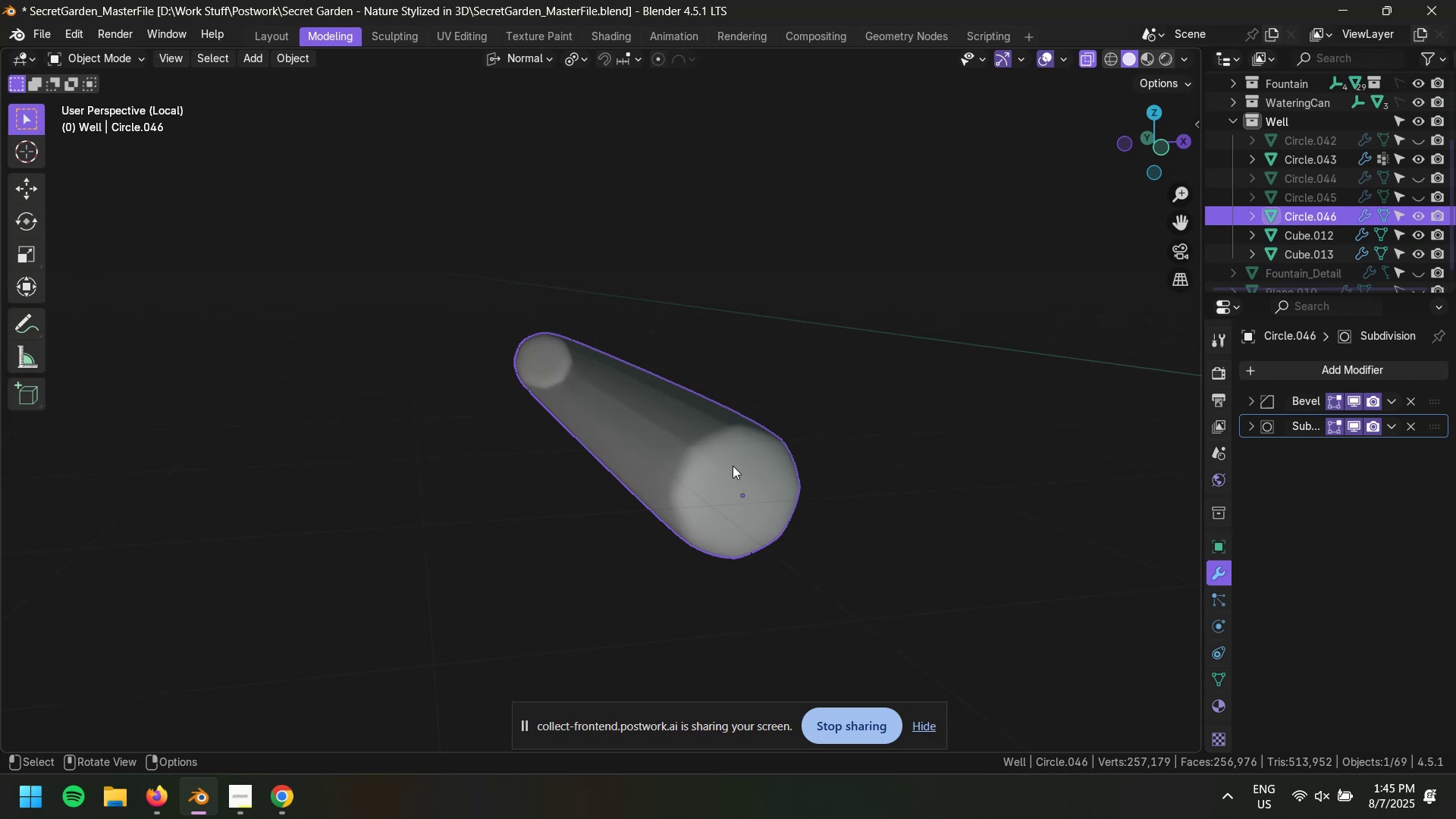 
key(Tab)
 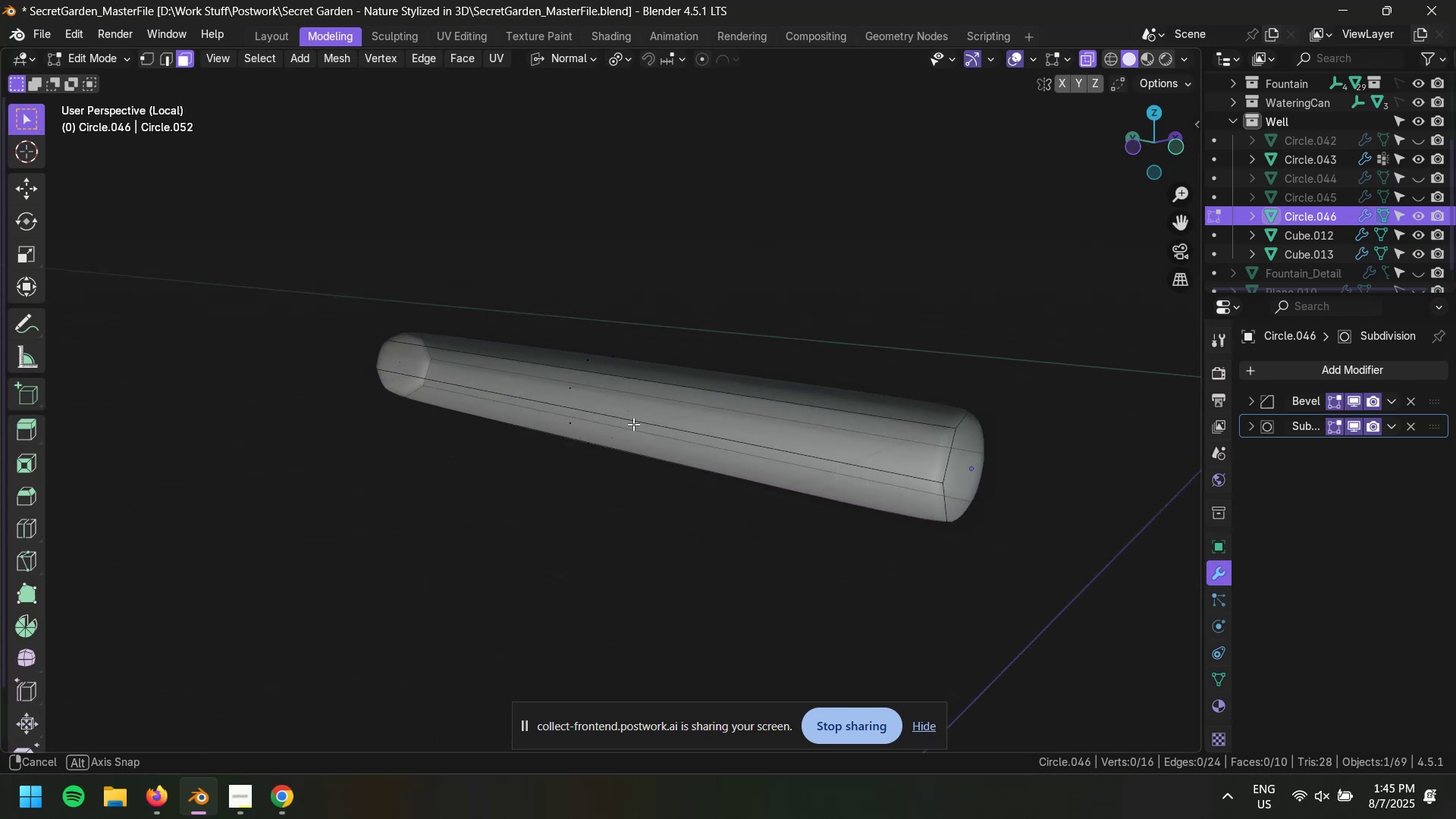 
key(Tab)
 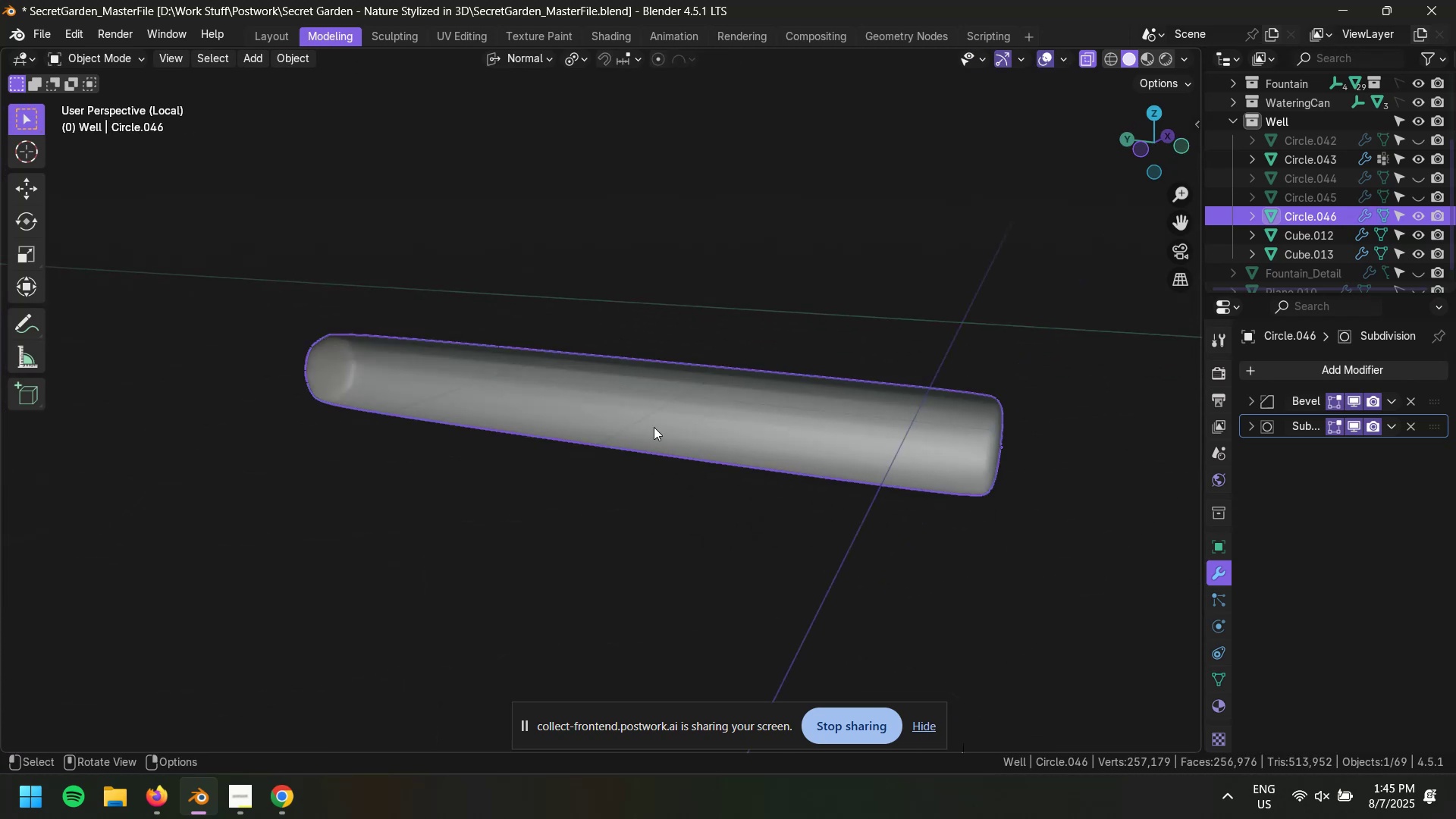 
key(Slash)
 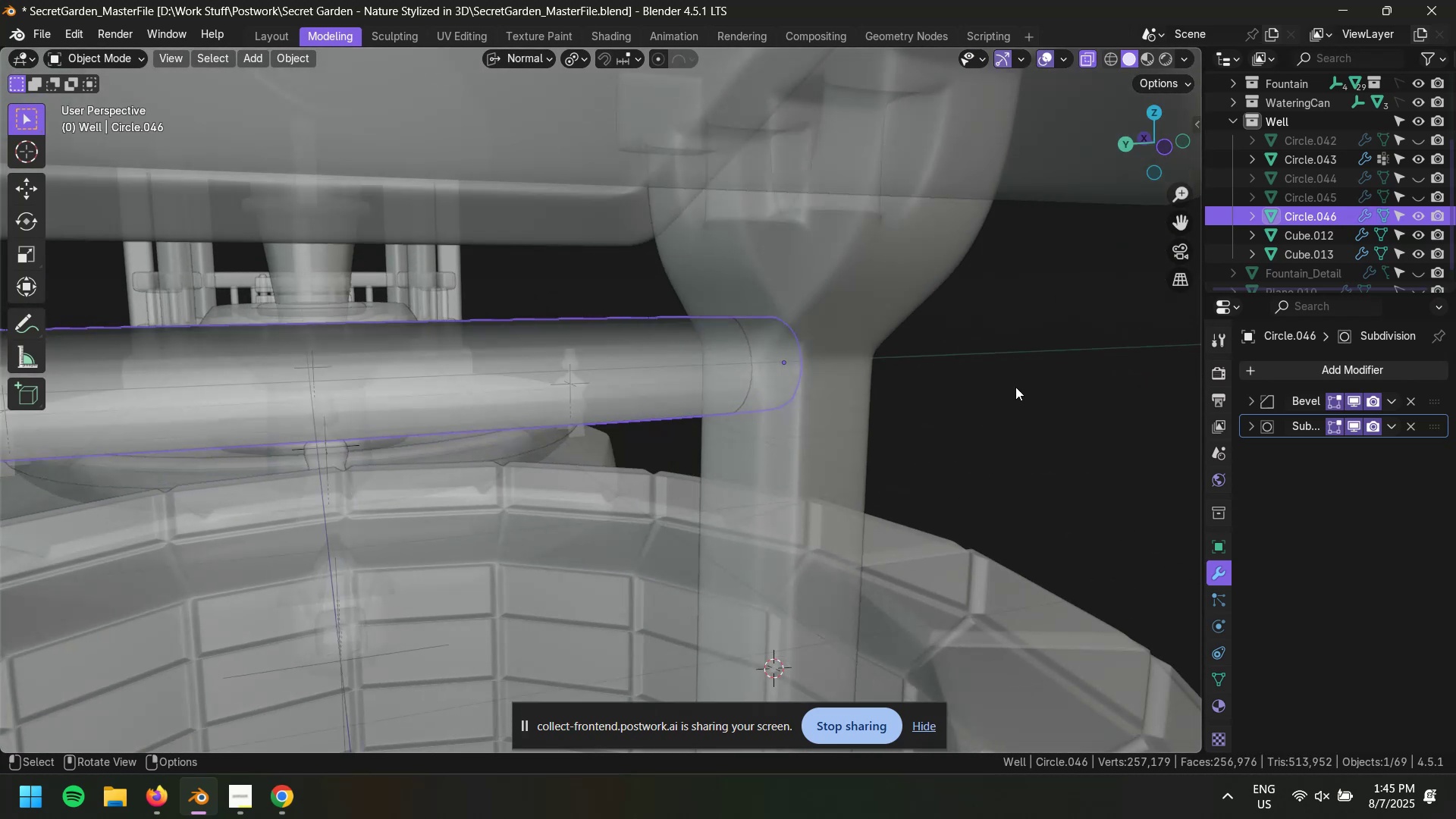 
double_click([595, 378])
 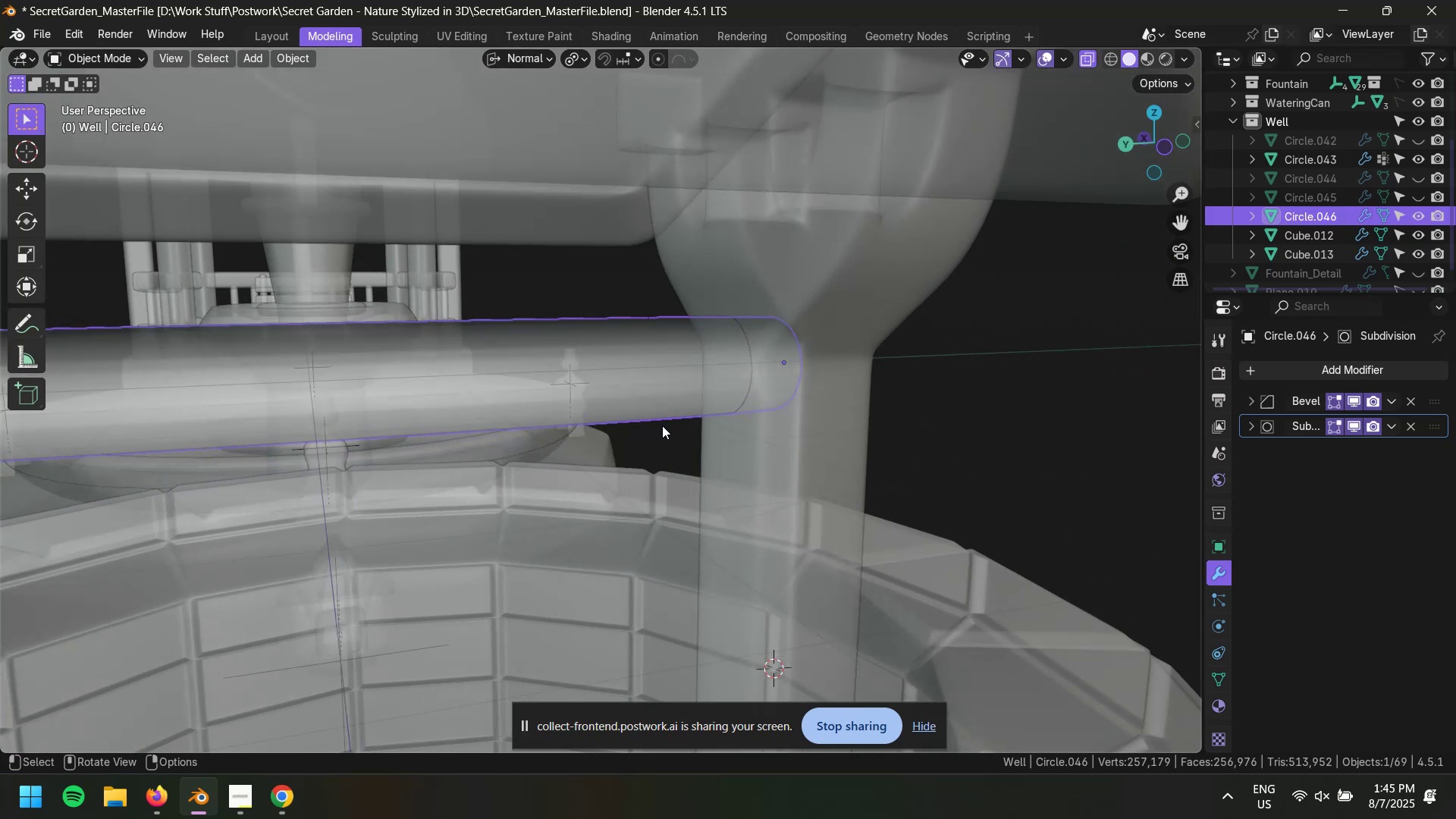 
scroll: coordinate [679, 441], scroll_direction: down, amount: 3.0
 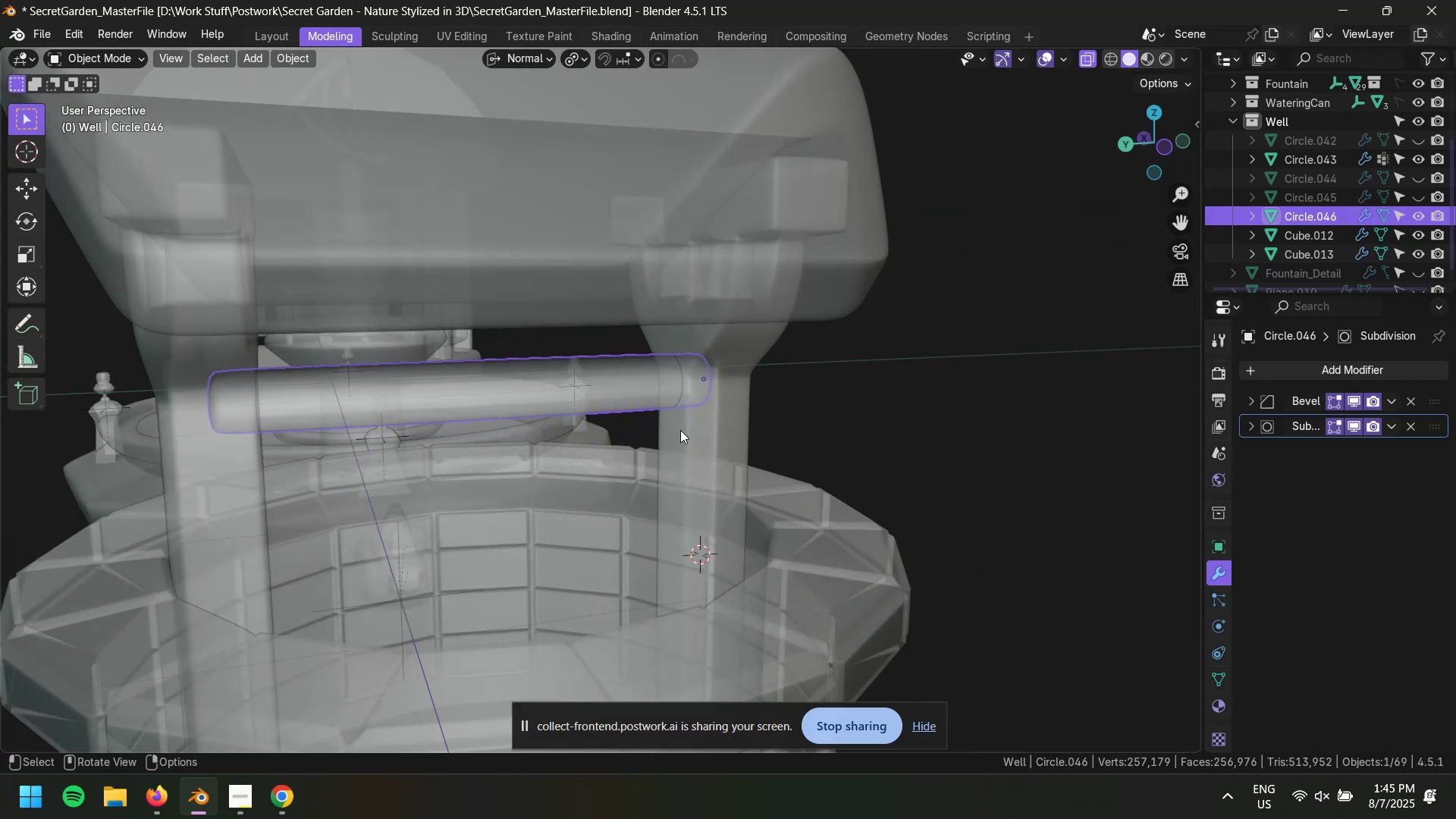 
key(Alt+Z)
 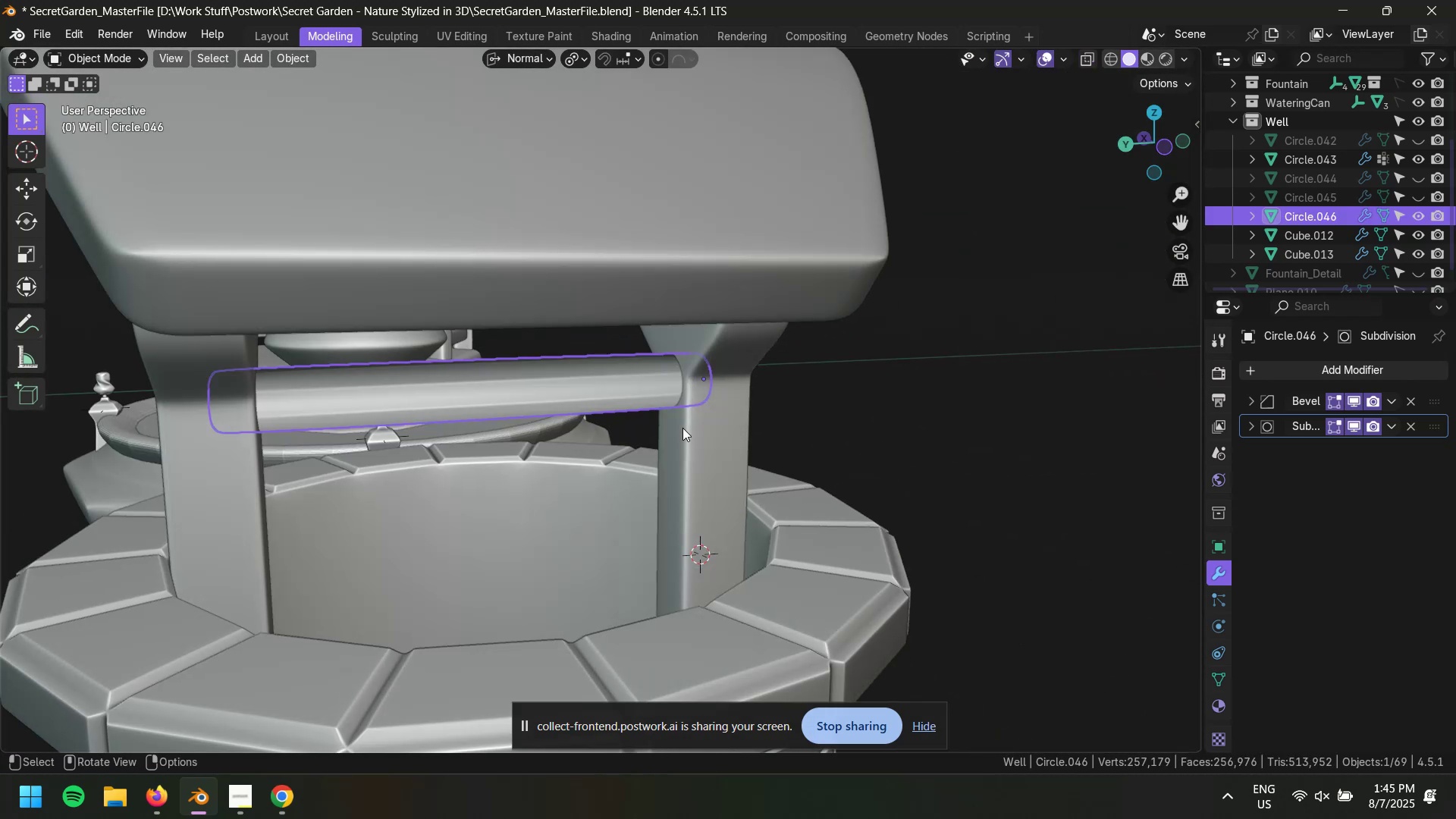 
key(Alt+AltLeft)
 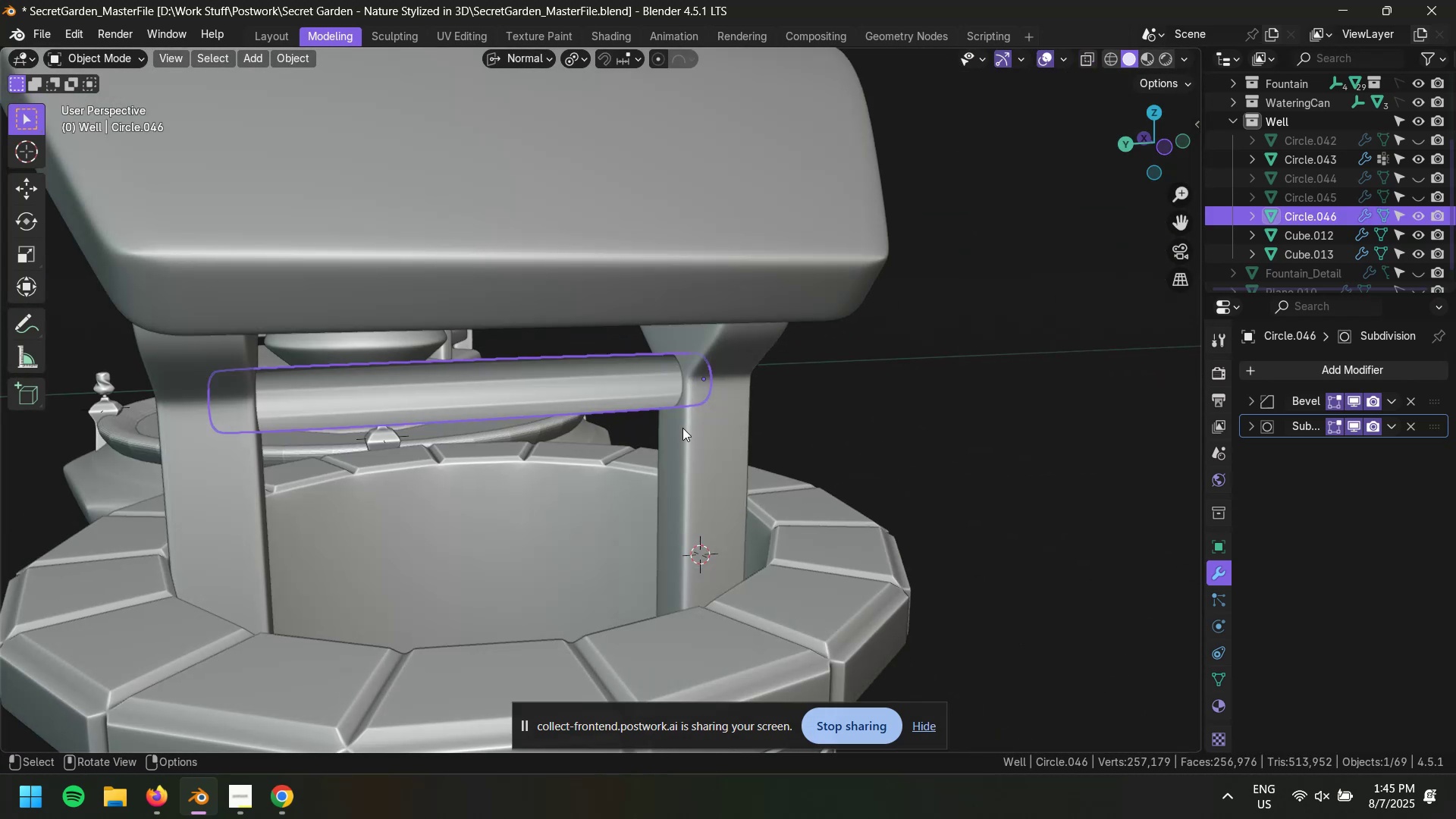 
key(Alt+Z)
 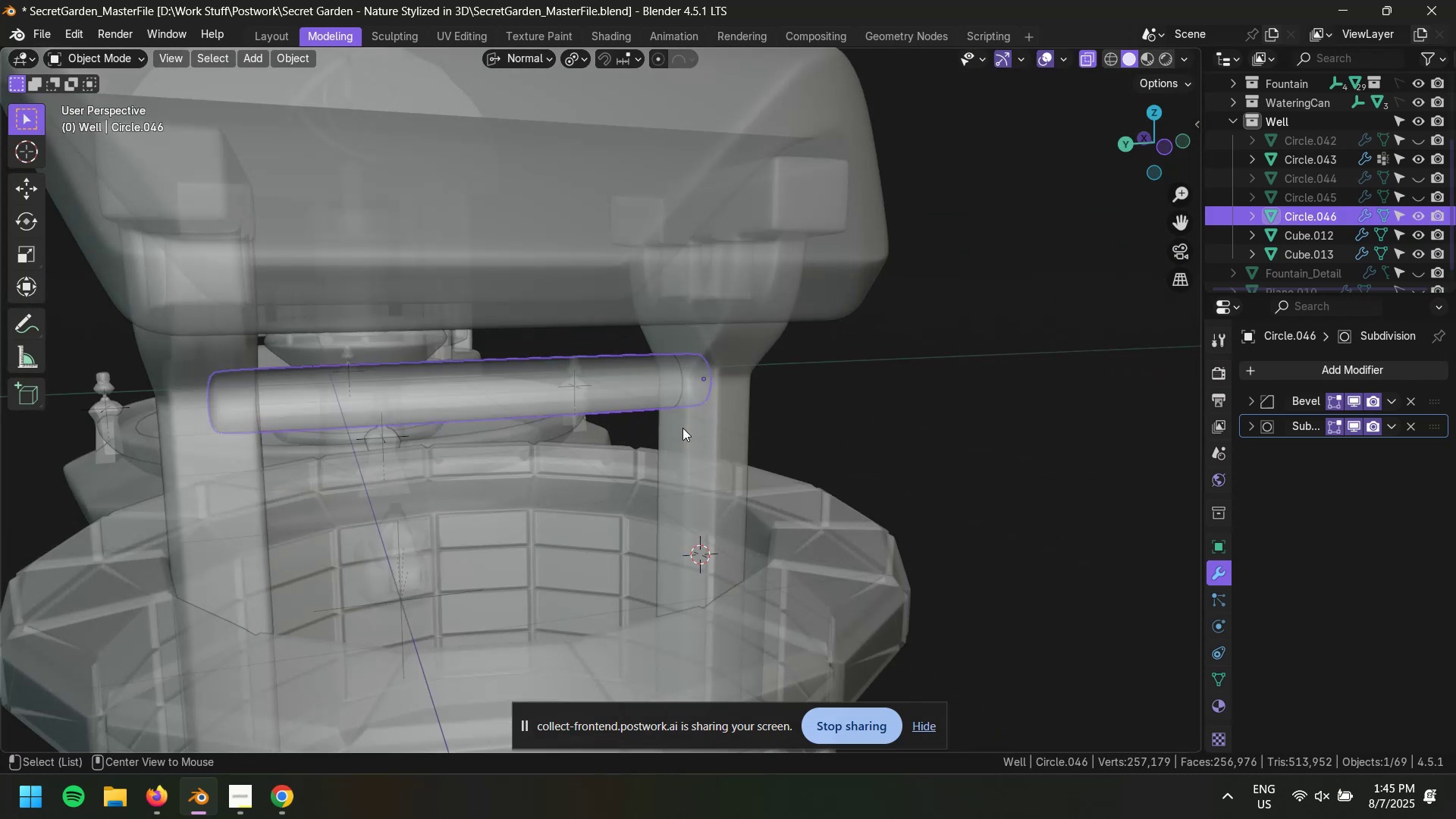 
hold_key(key=Z, duration=0.46)
 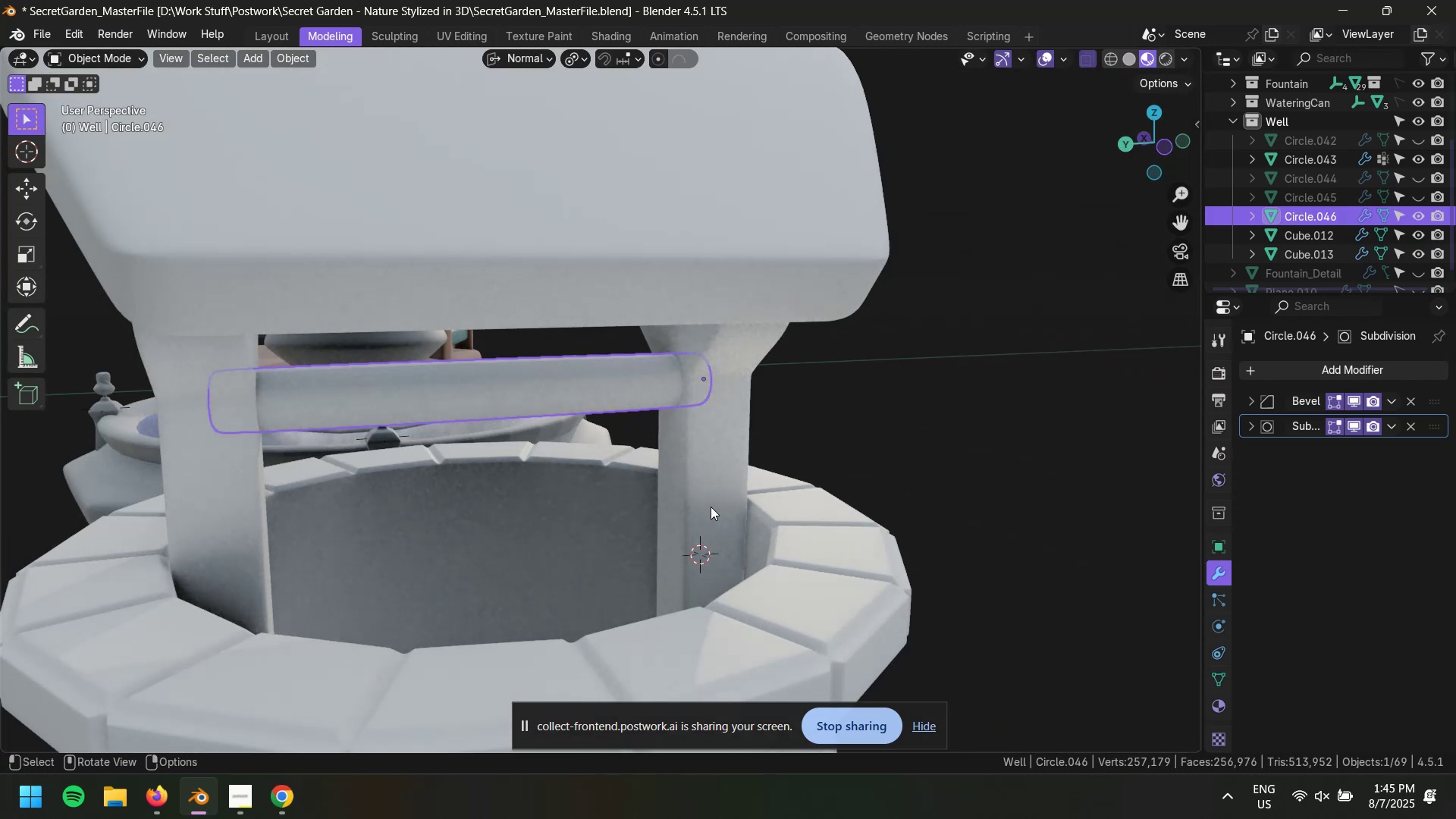 
scroll: coordinate [679, 444], scroll_direction: up, amount: 2.0
 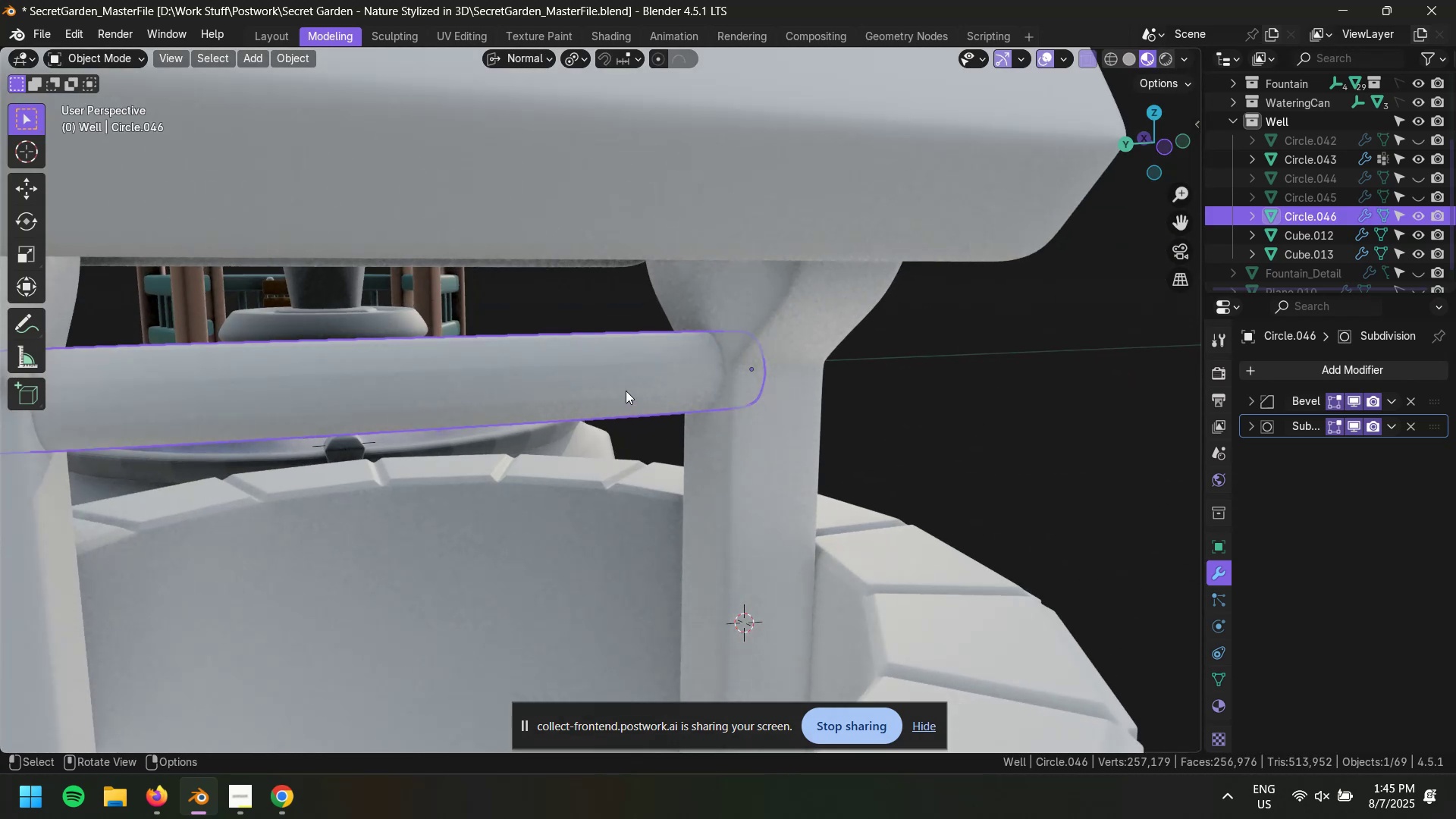 
left_click([625, 388])
 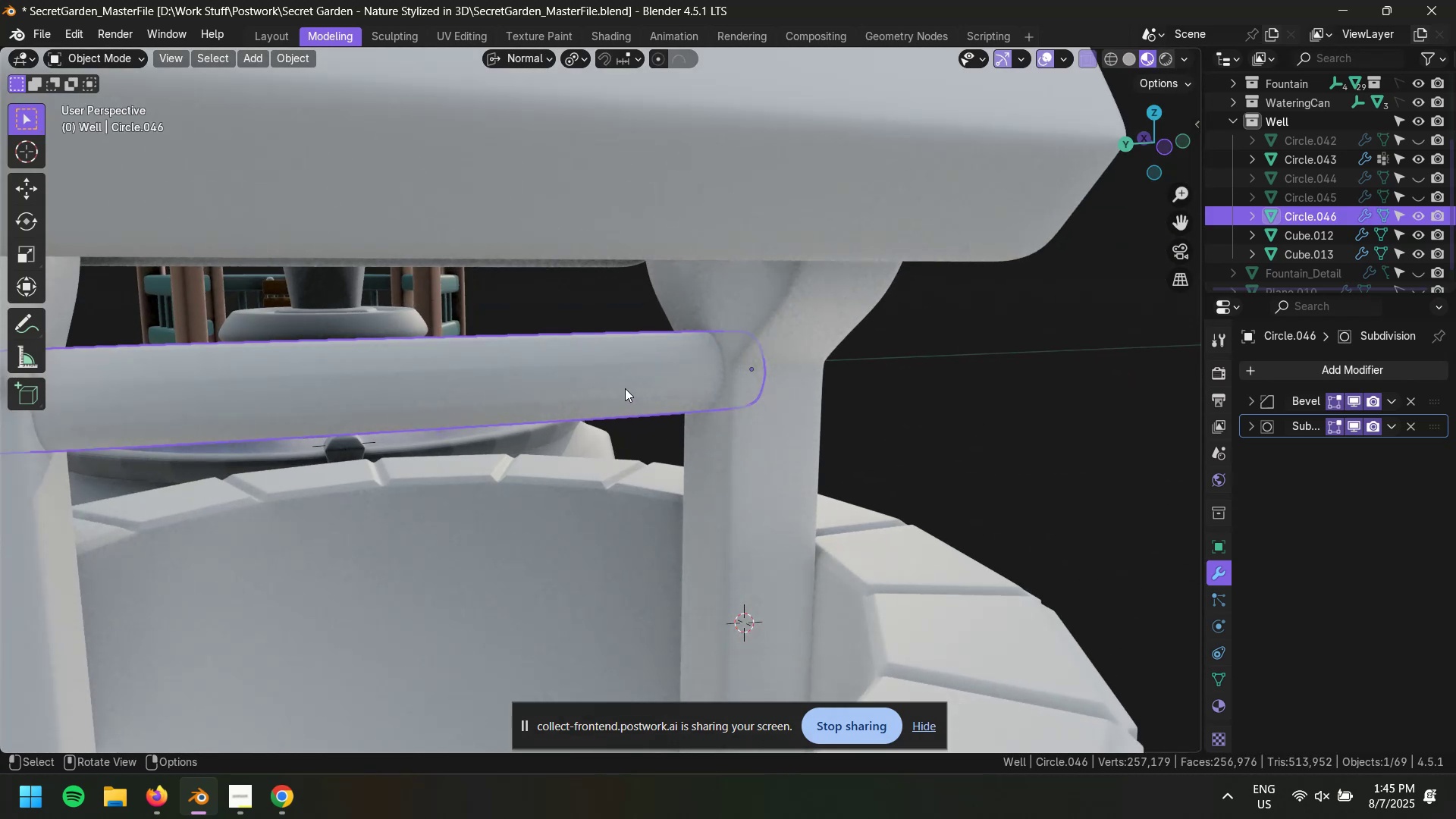 
type(gz)
key(Escape)
 